 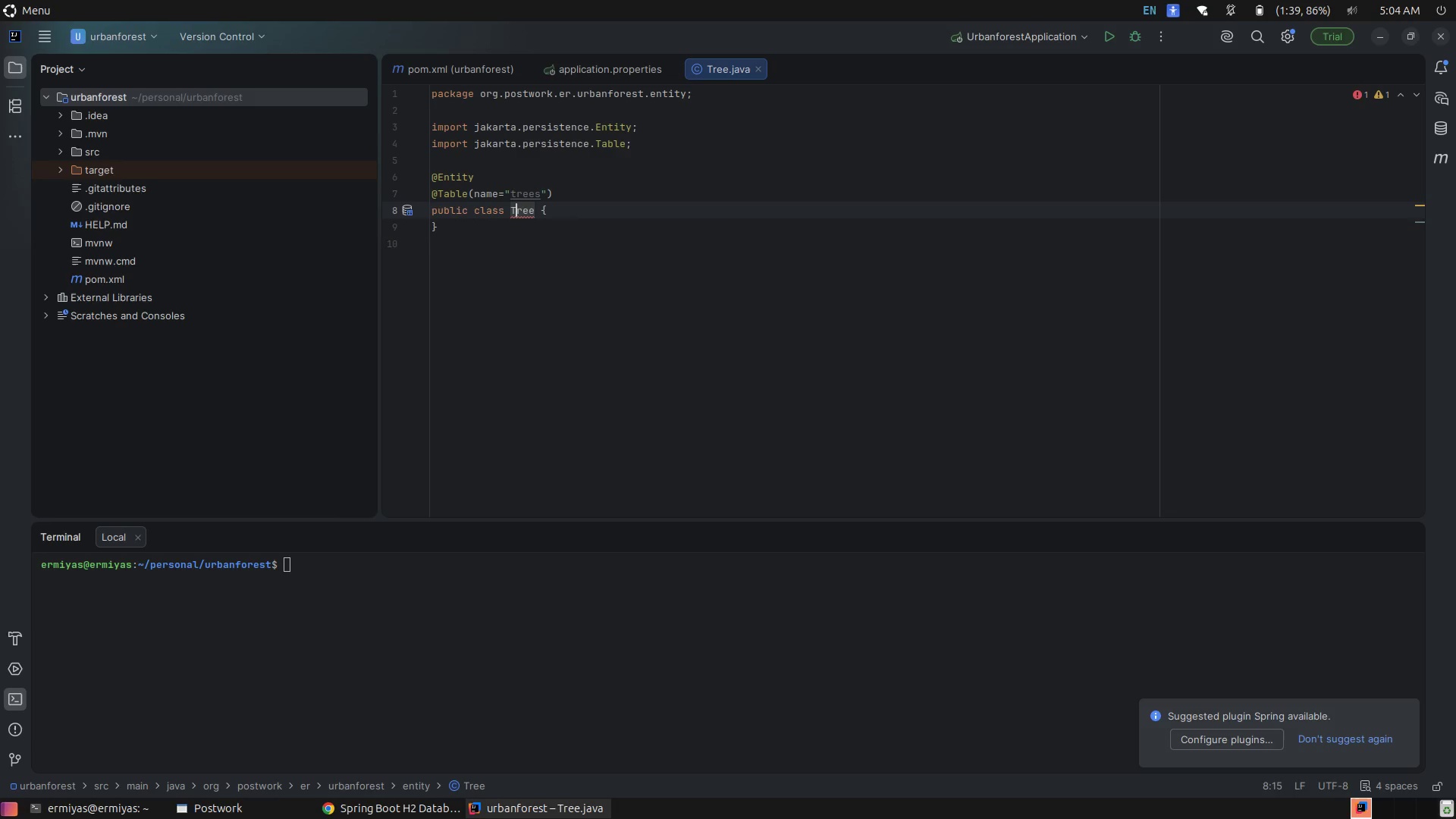 
key(ArrowRight)
 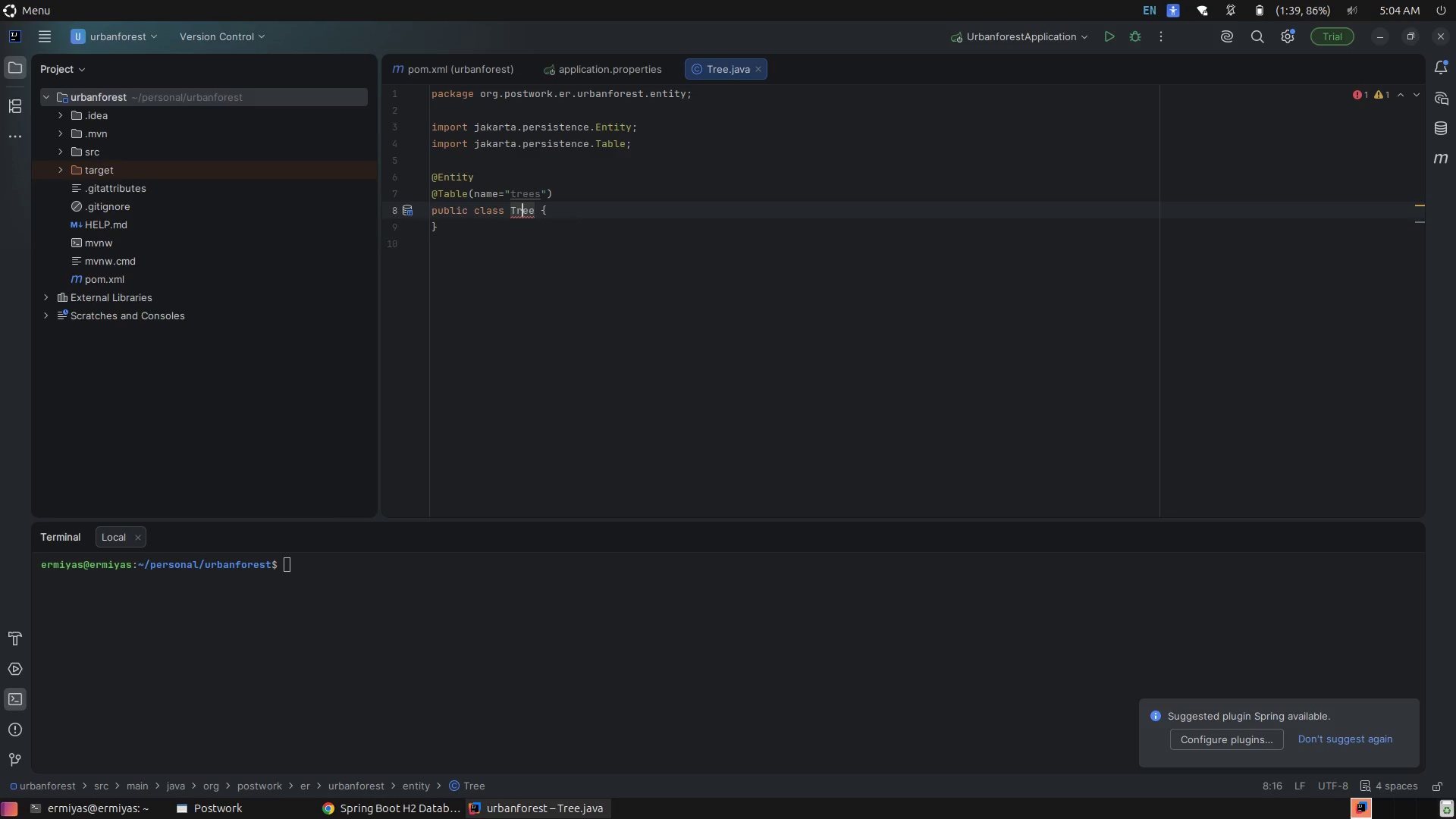 
key(ArrowRight)
 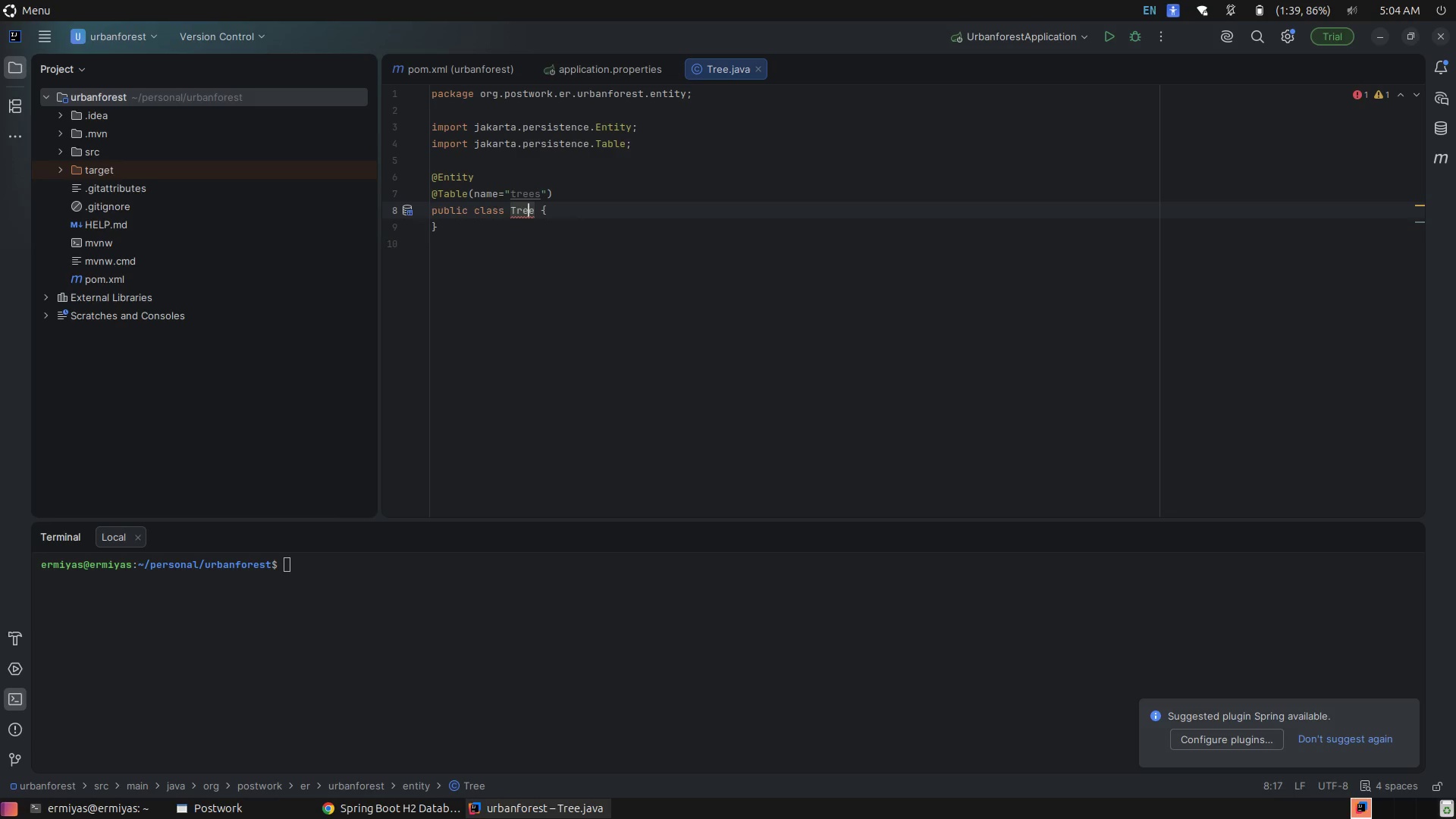 
key(ArrowRight)
 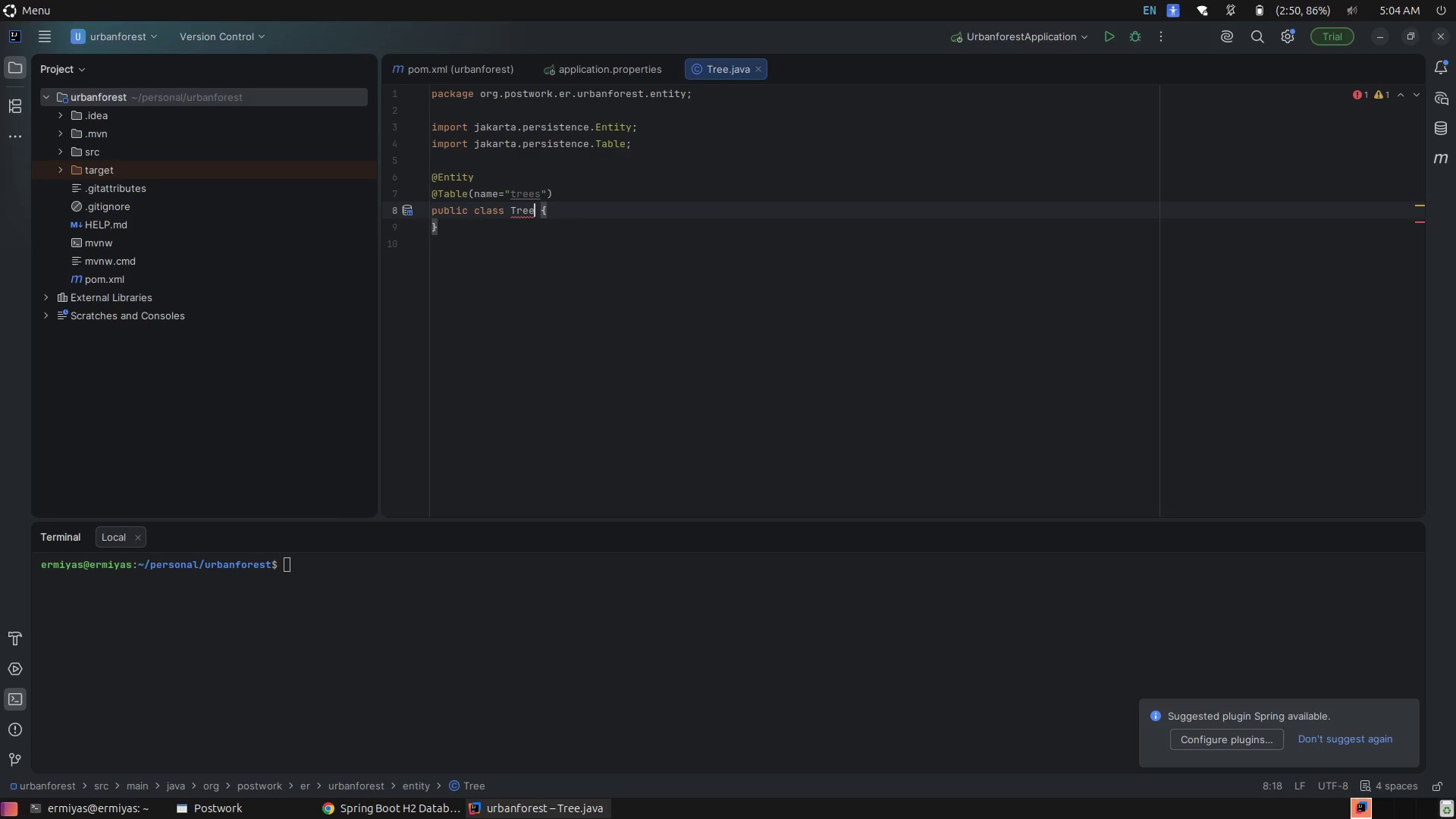 
key(ArrowRight)
 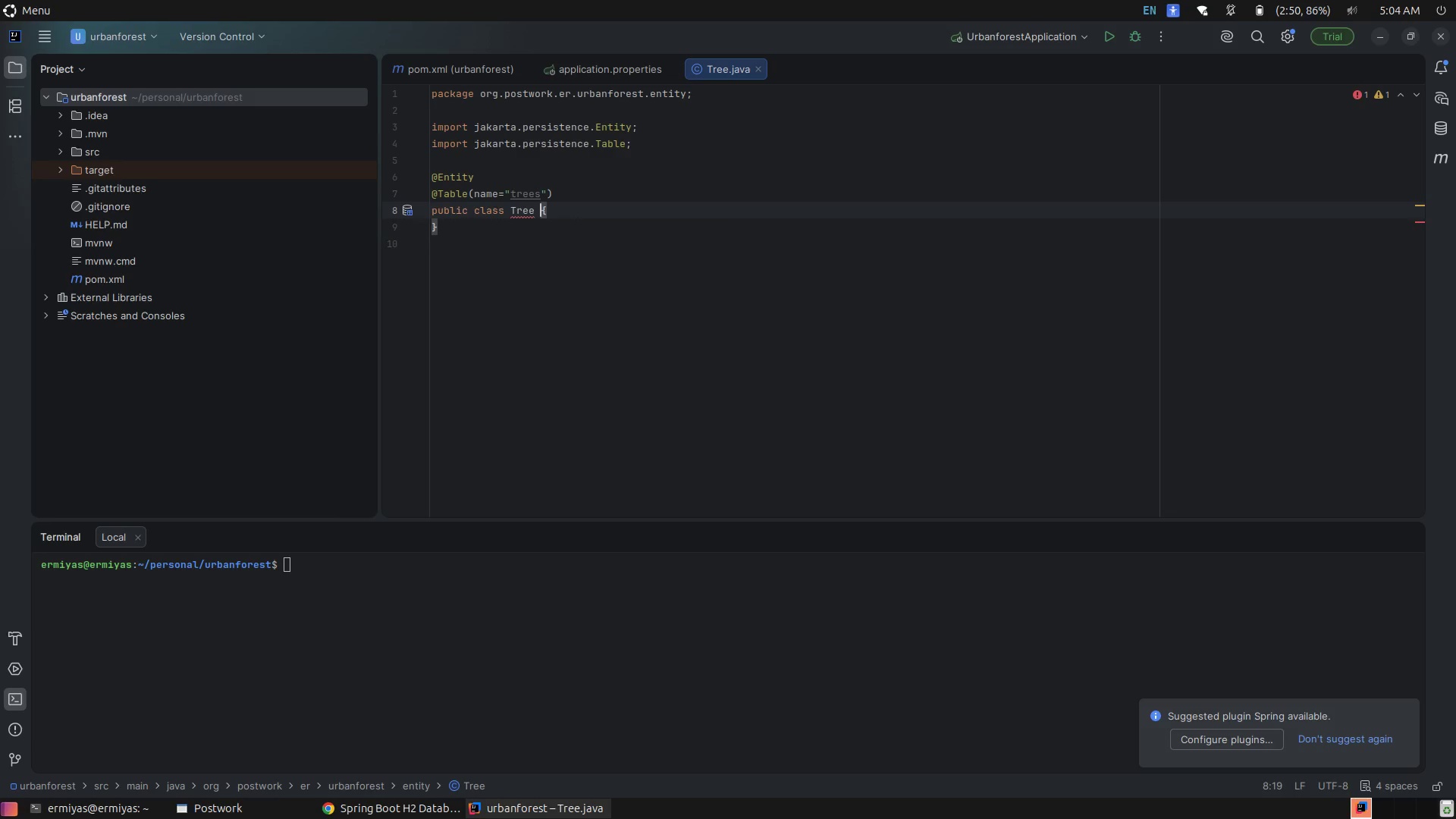 
key(ArrowRight)
 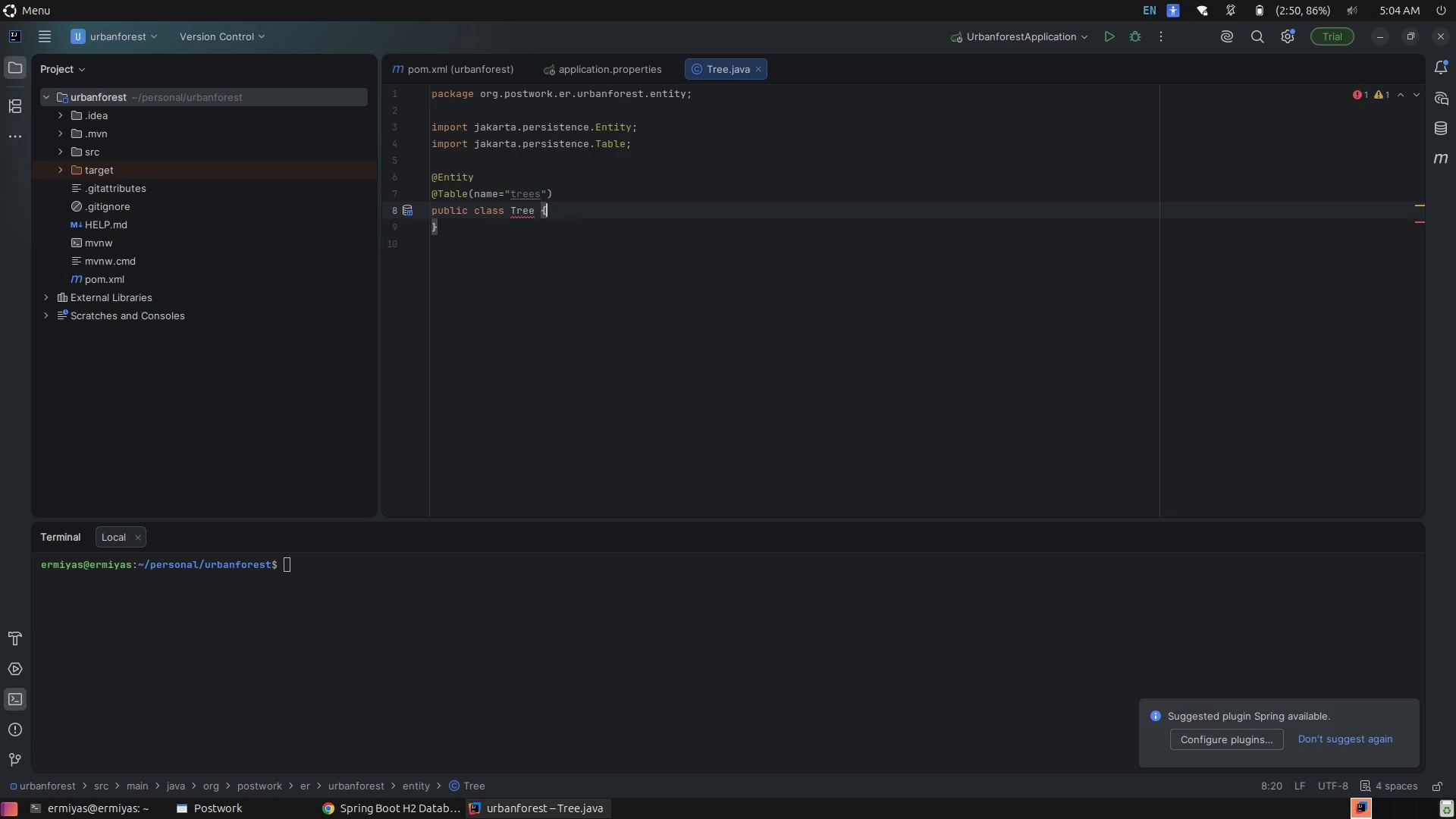 
key(ArrowRight)
 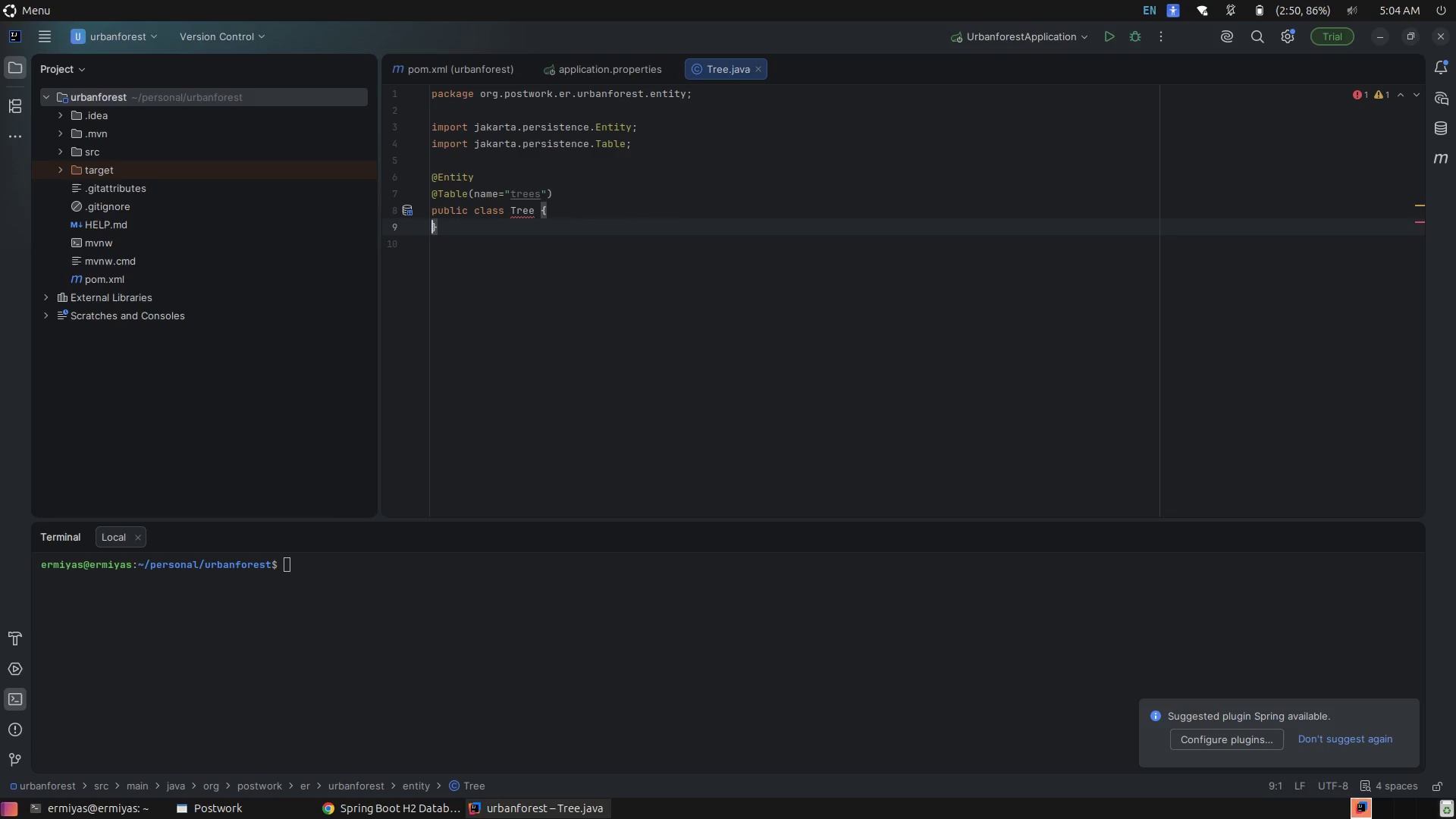 
key(ArrowLeft)
 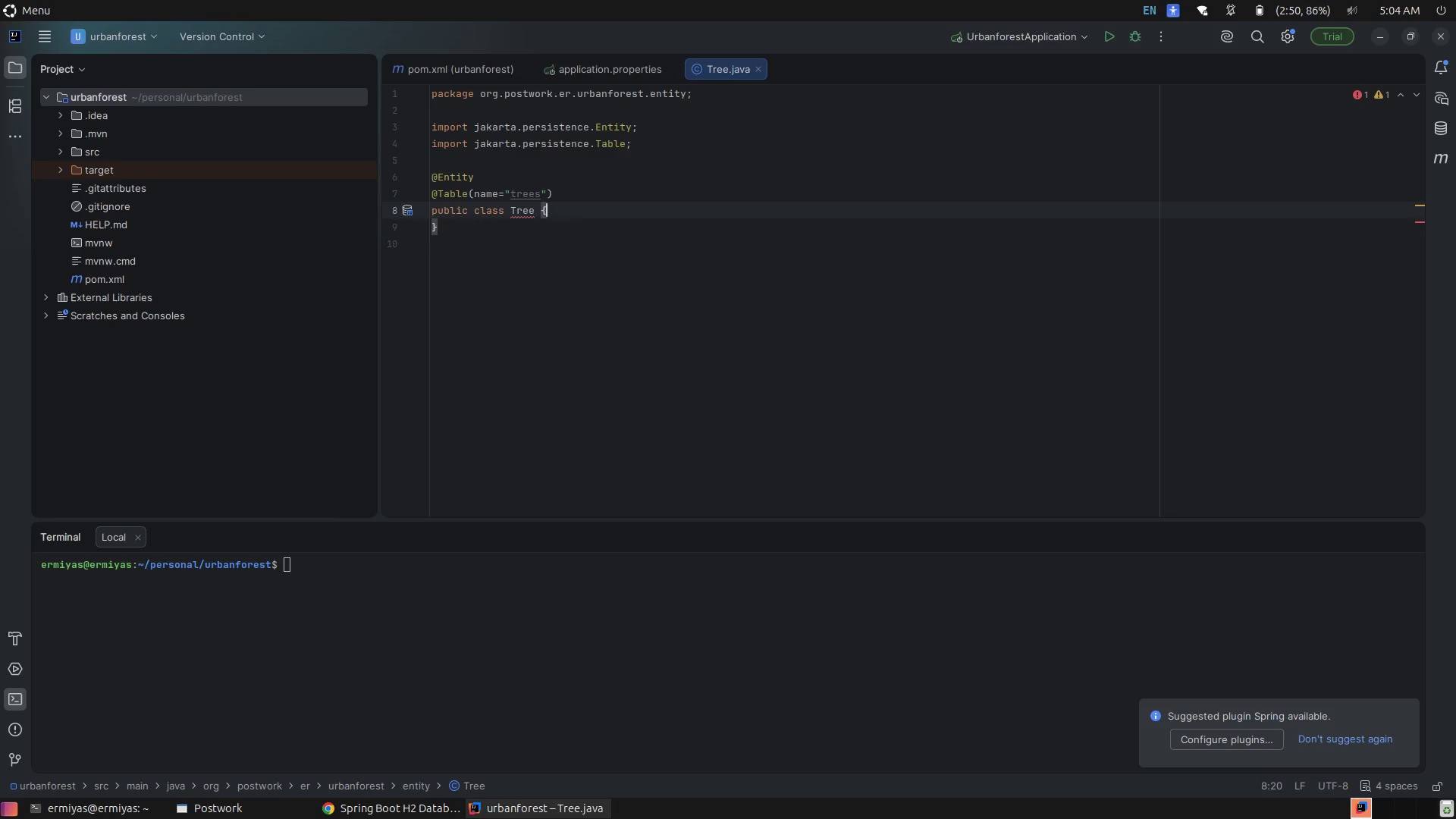 
key(Enter)
 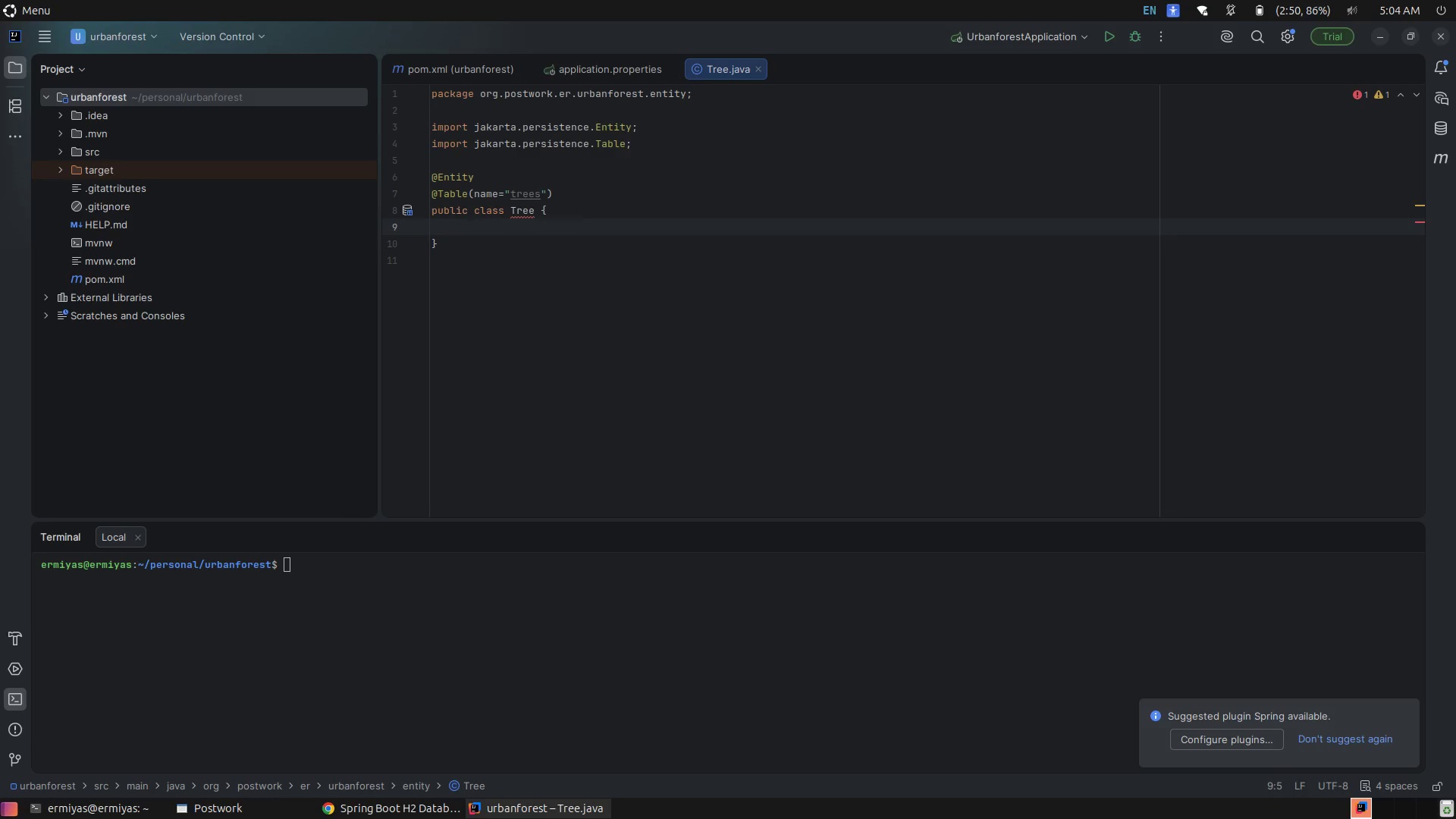 
wait(8.74)
 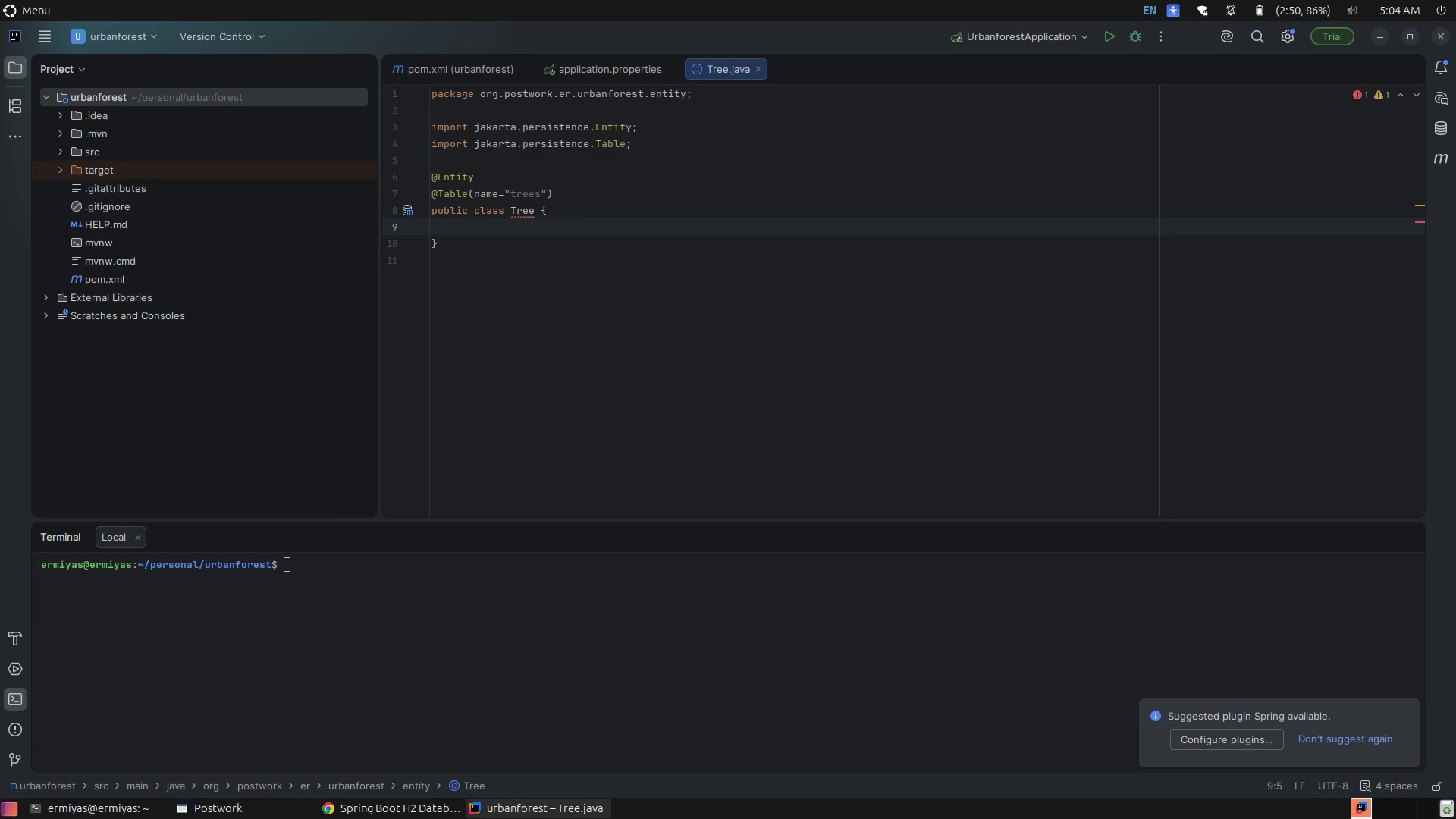 
type(pri)
key(Tab)
key(Backspace)
key(Backspace)
key(Backspace)
key(Backspace)
key(Backspace)
key(Backspace)
key(Backspace)
key(Backspace)
 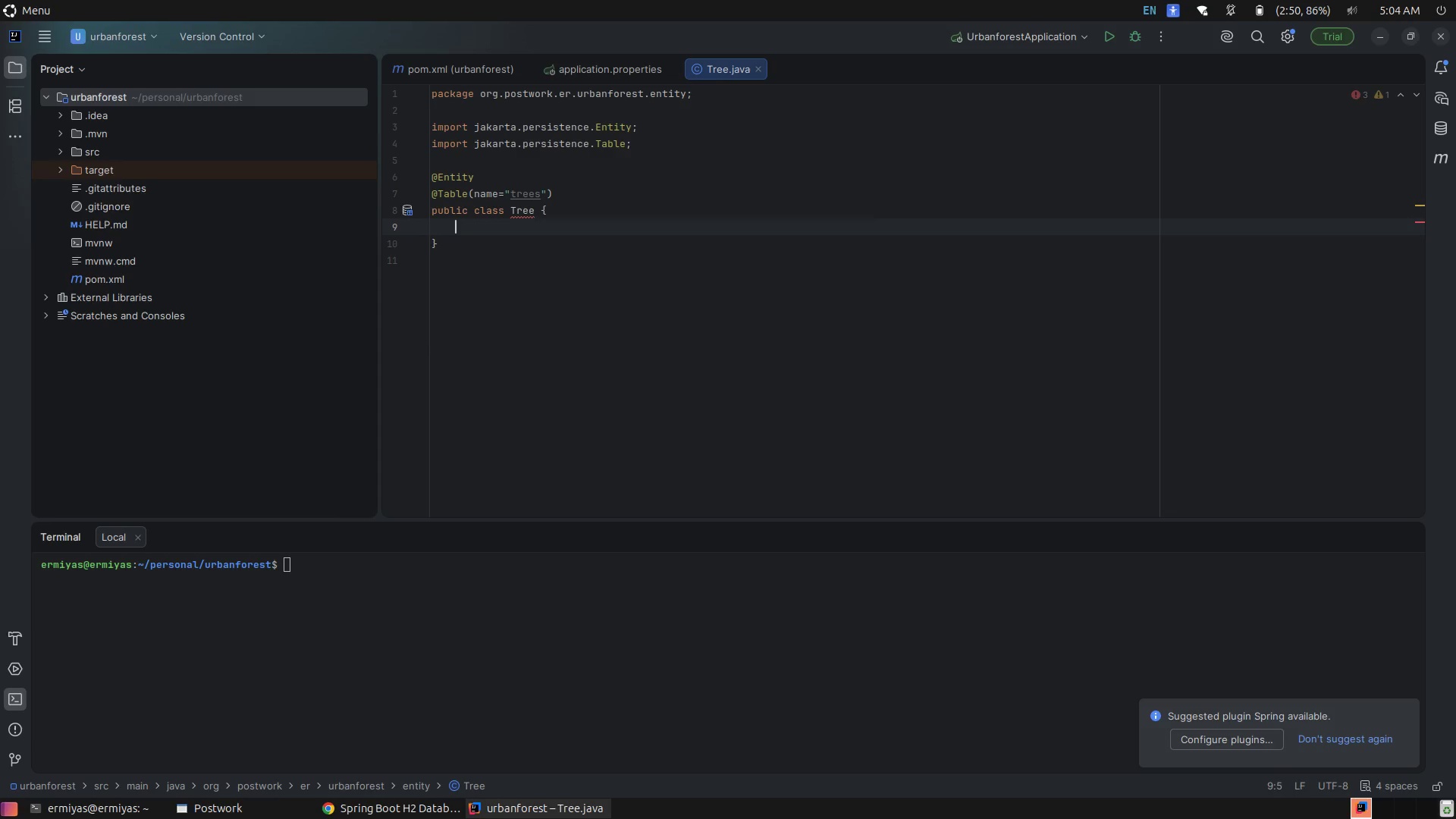 
key(Enter)
 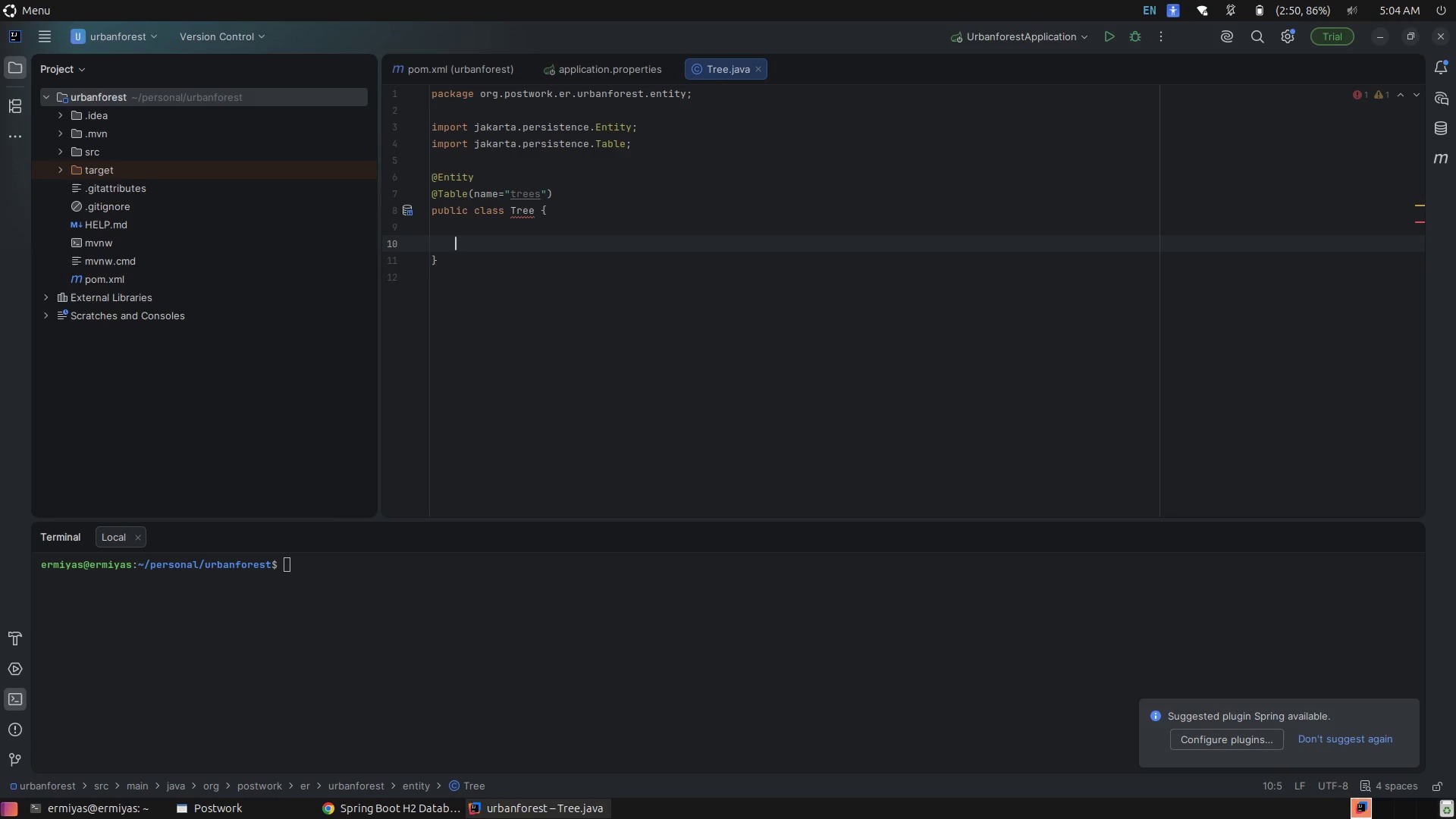 
type(priv)
key(Tab)
type(Long id)
 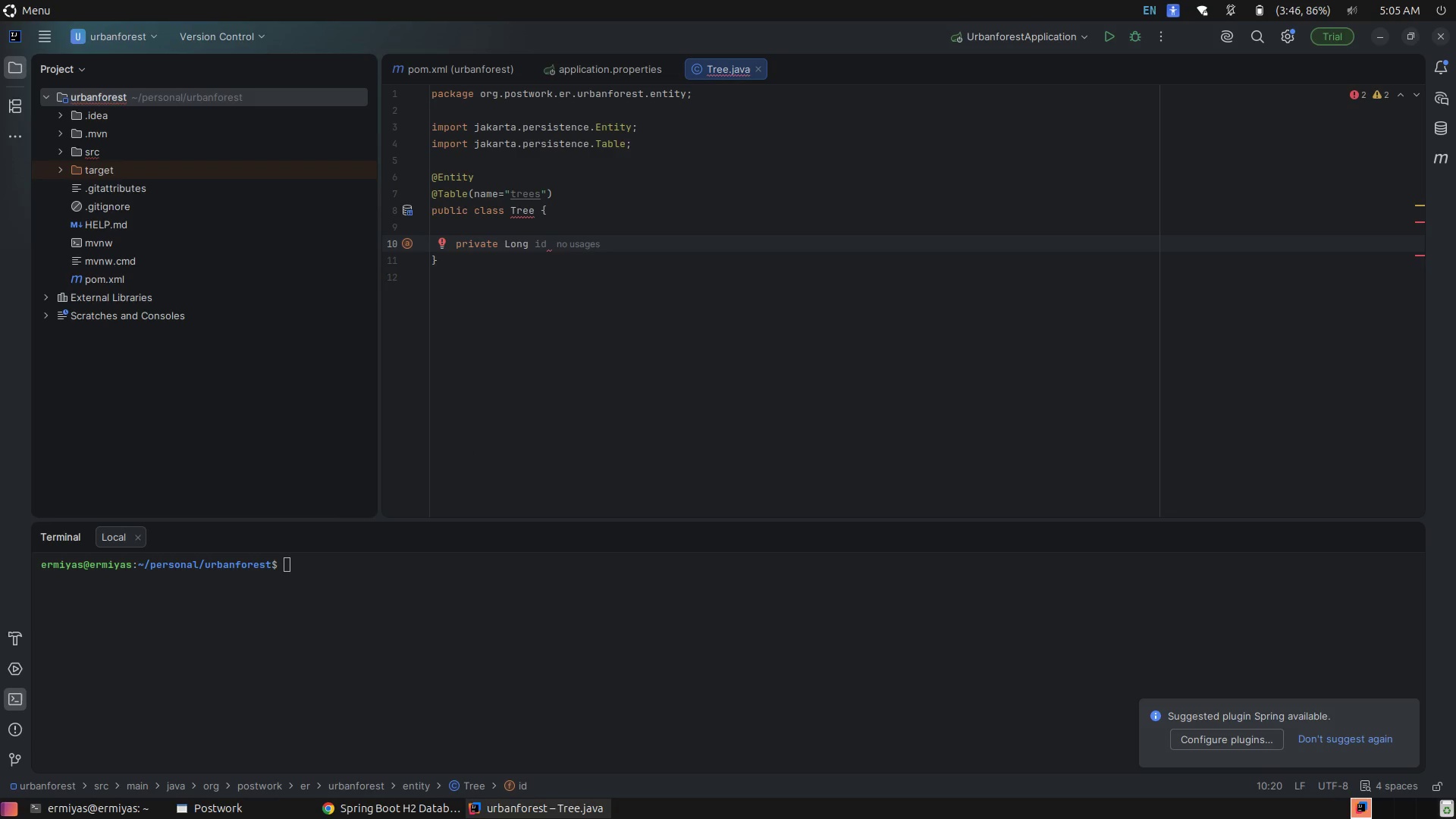 
wait(6.44)
 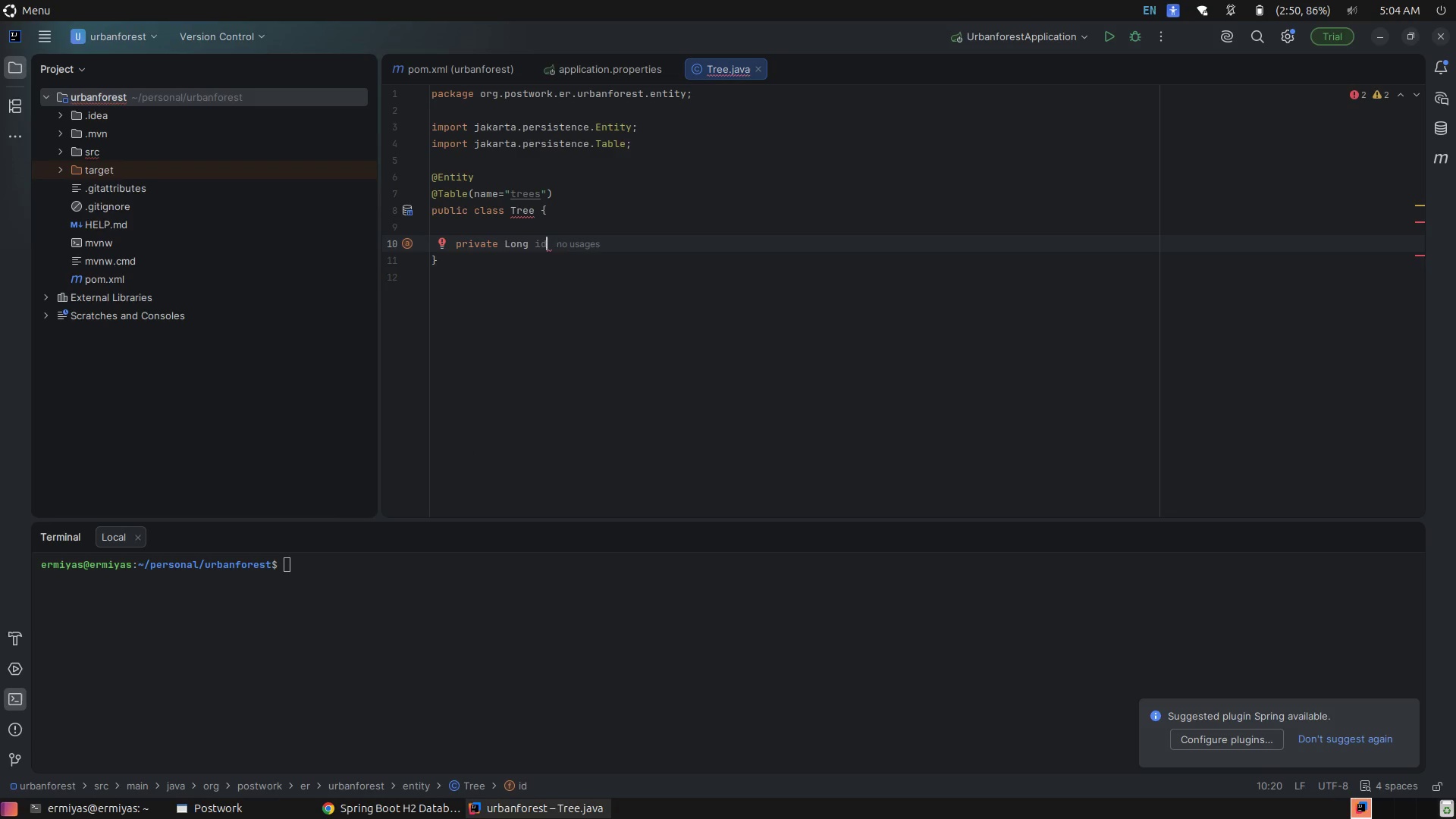 
key(ArrowUp)
 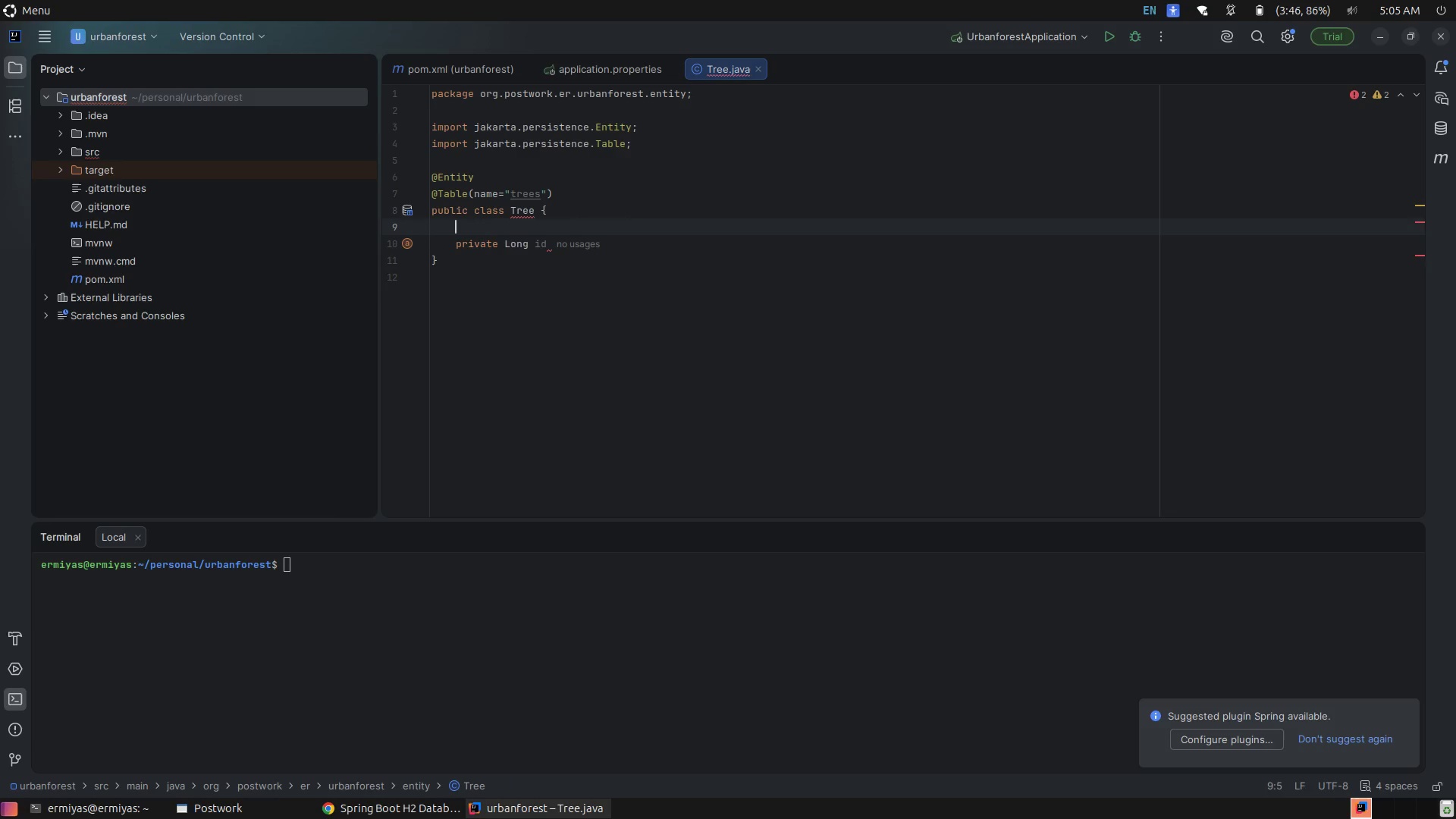 
key(Enter)
 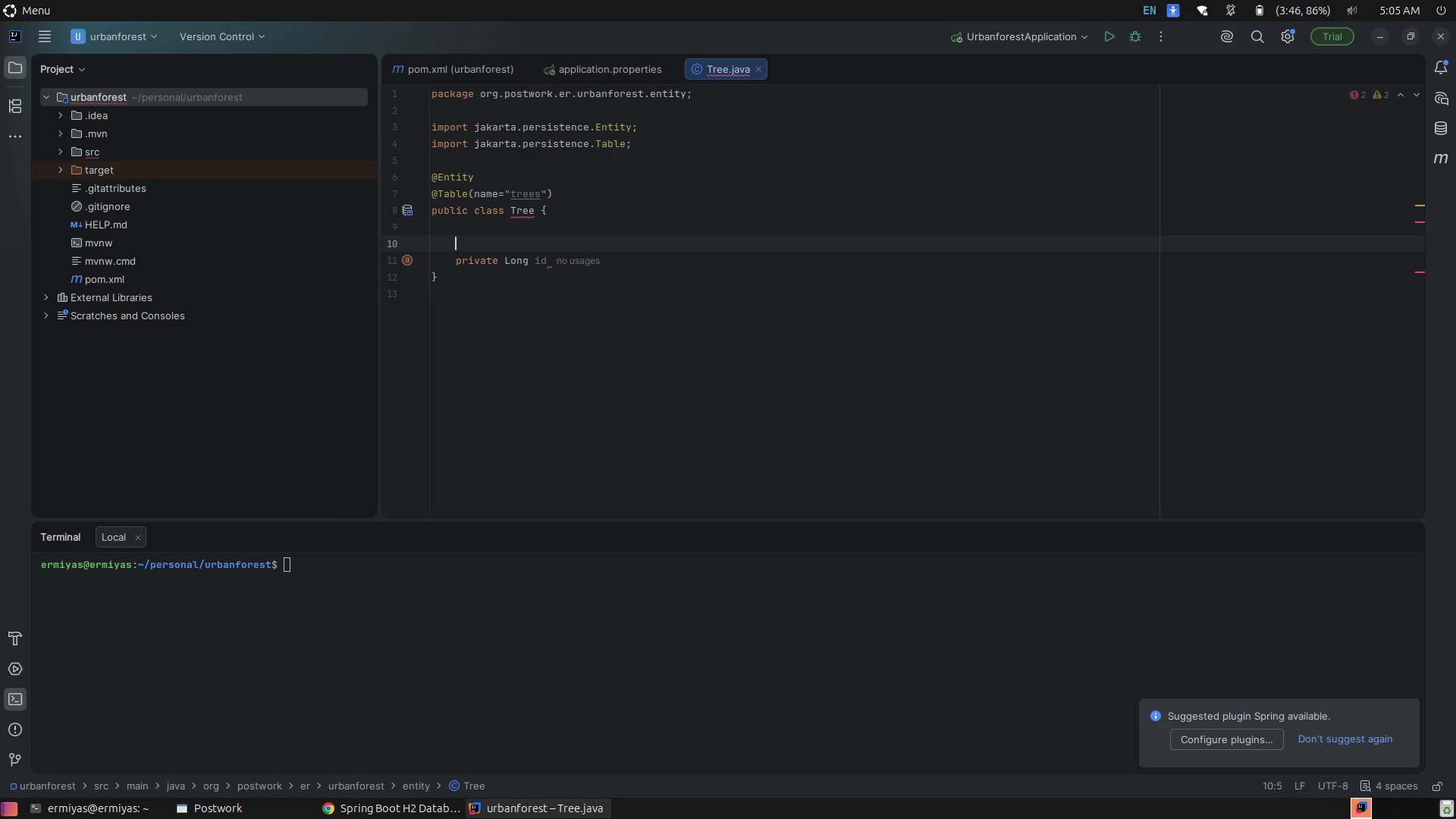 
type(@Id)
 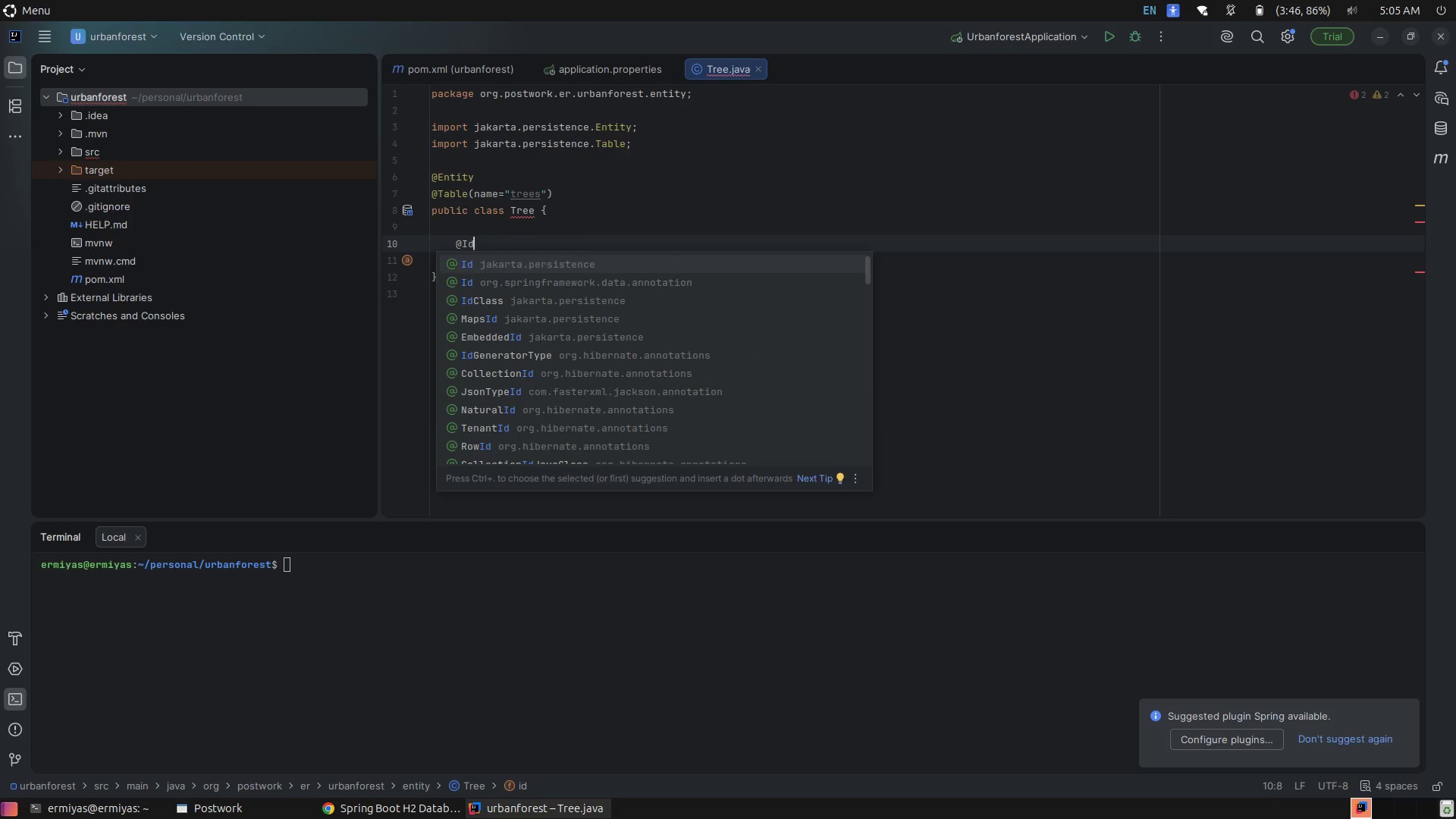 
key(Enter)
 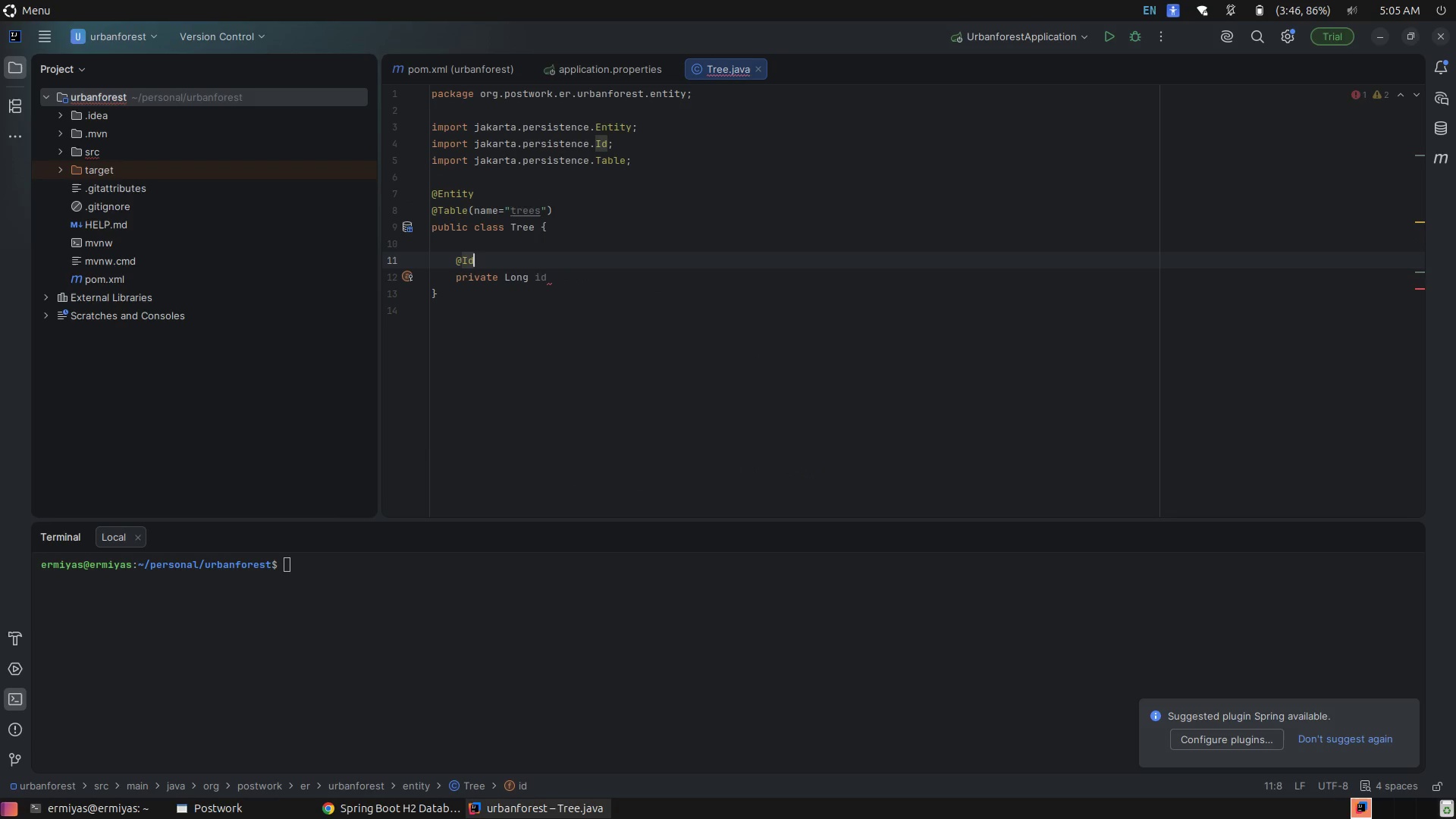 
key(Enter)
 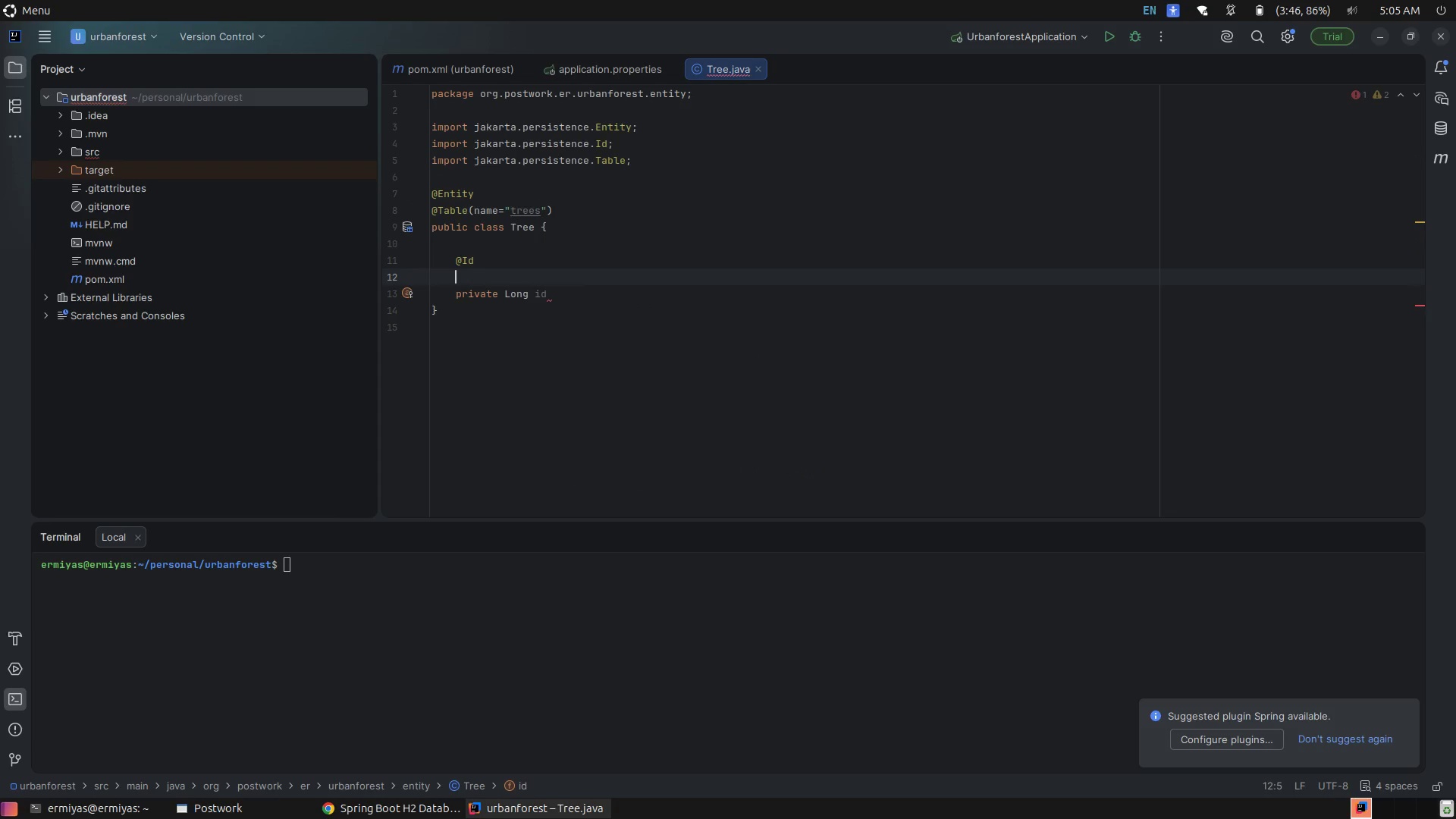 
key(Shift+2)
 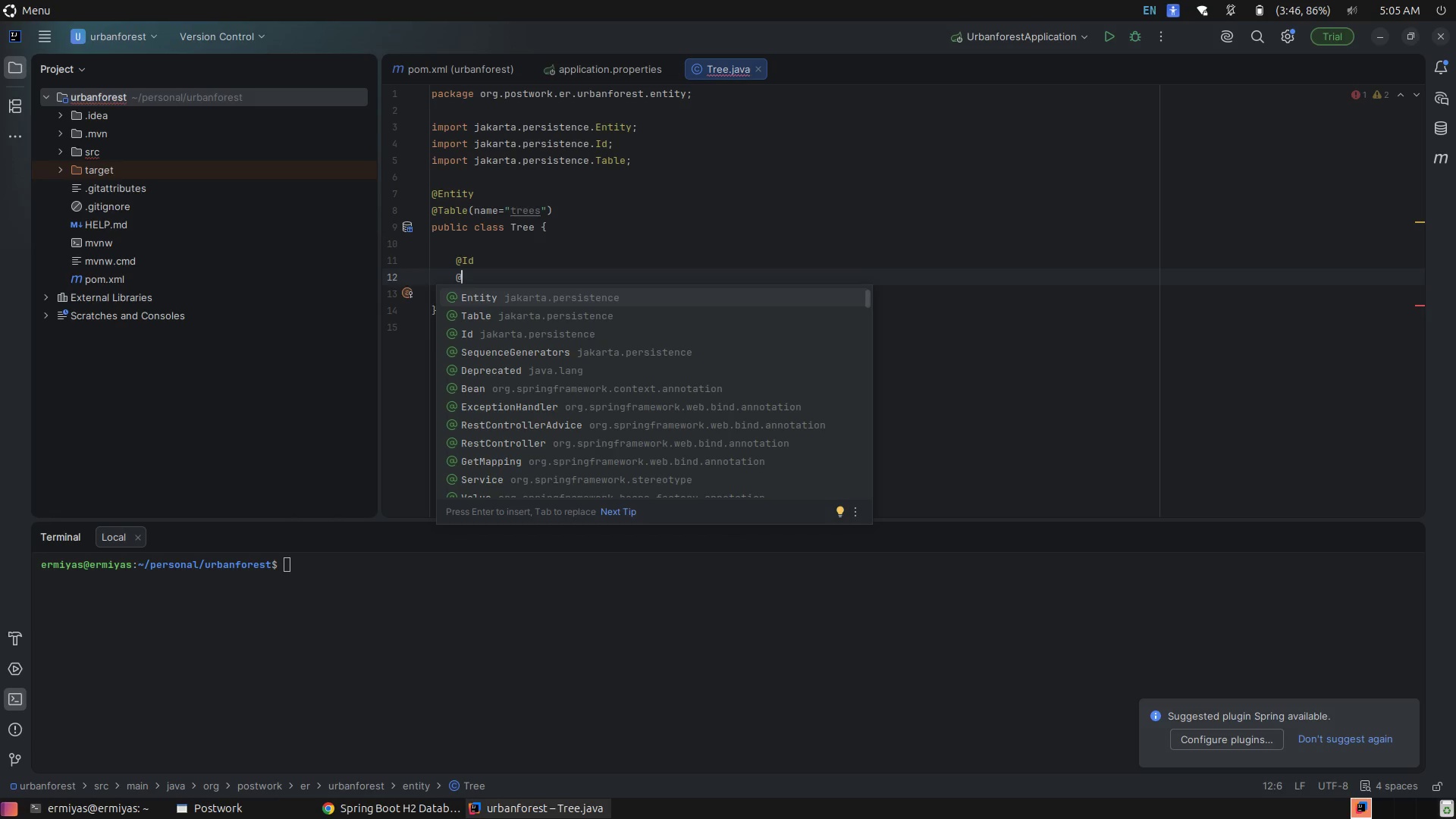 
wait(6.86)
 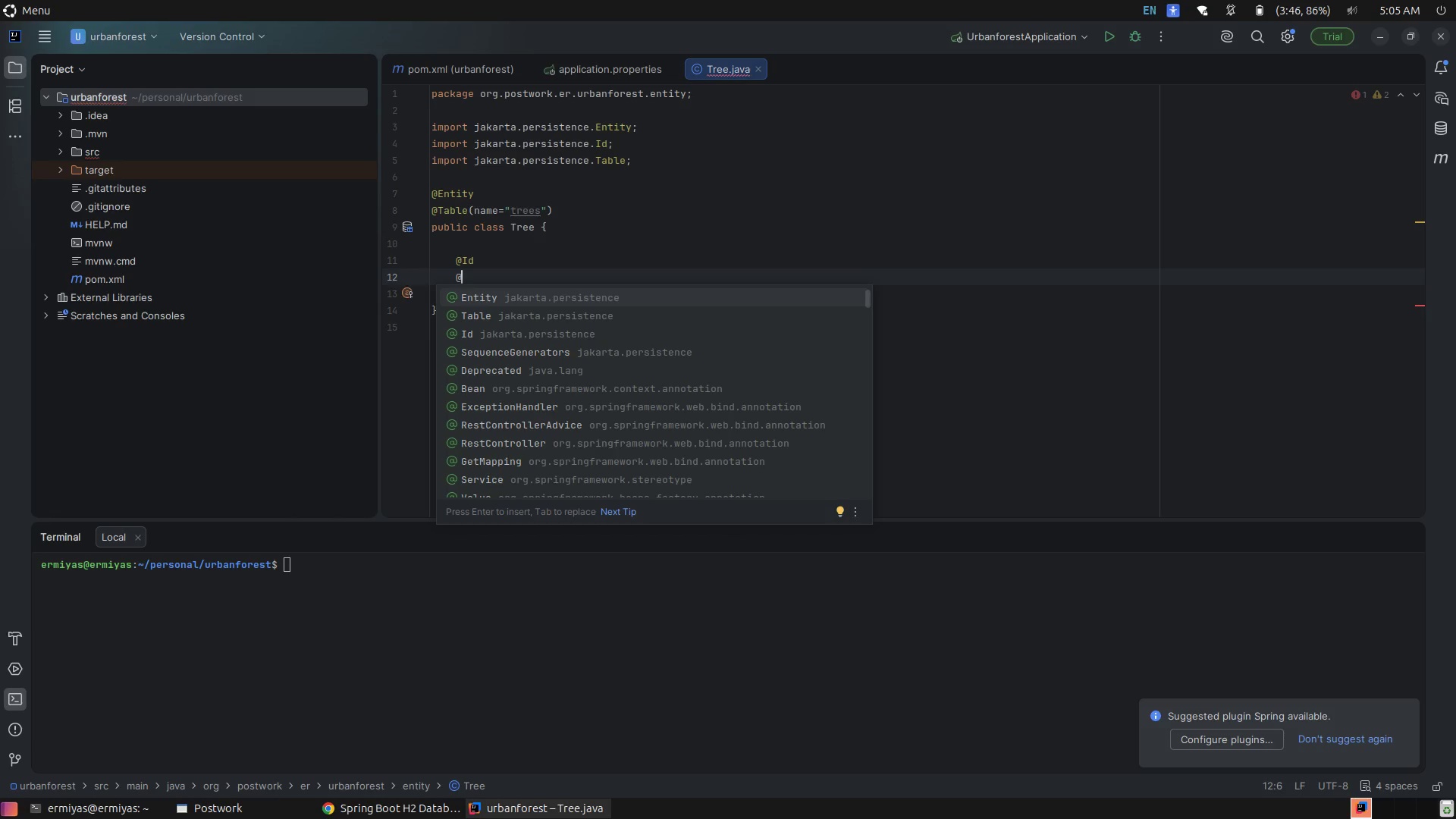 
type(Gene)
 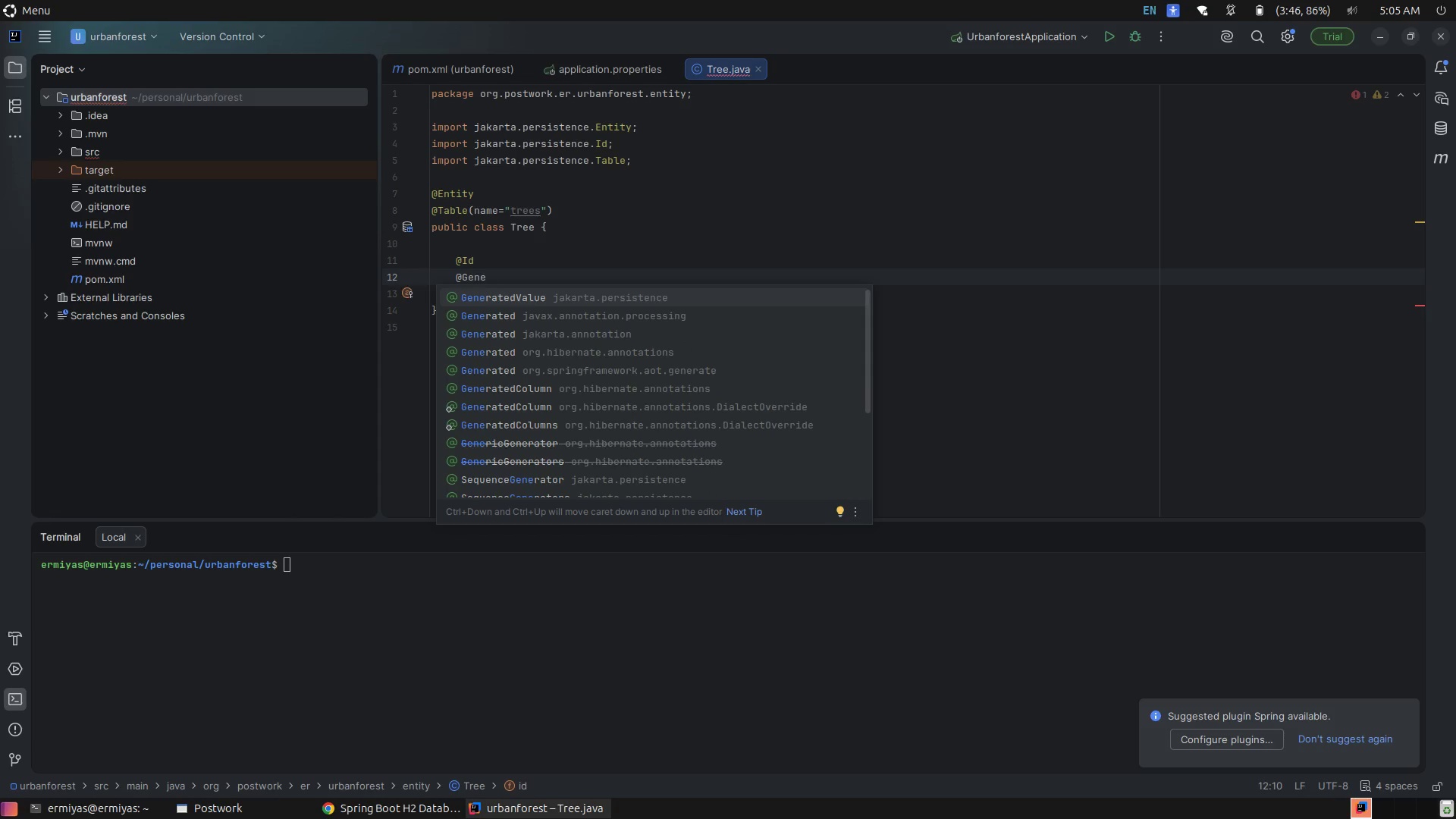 
key(Enter)
 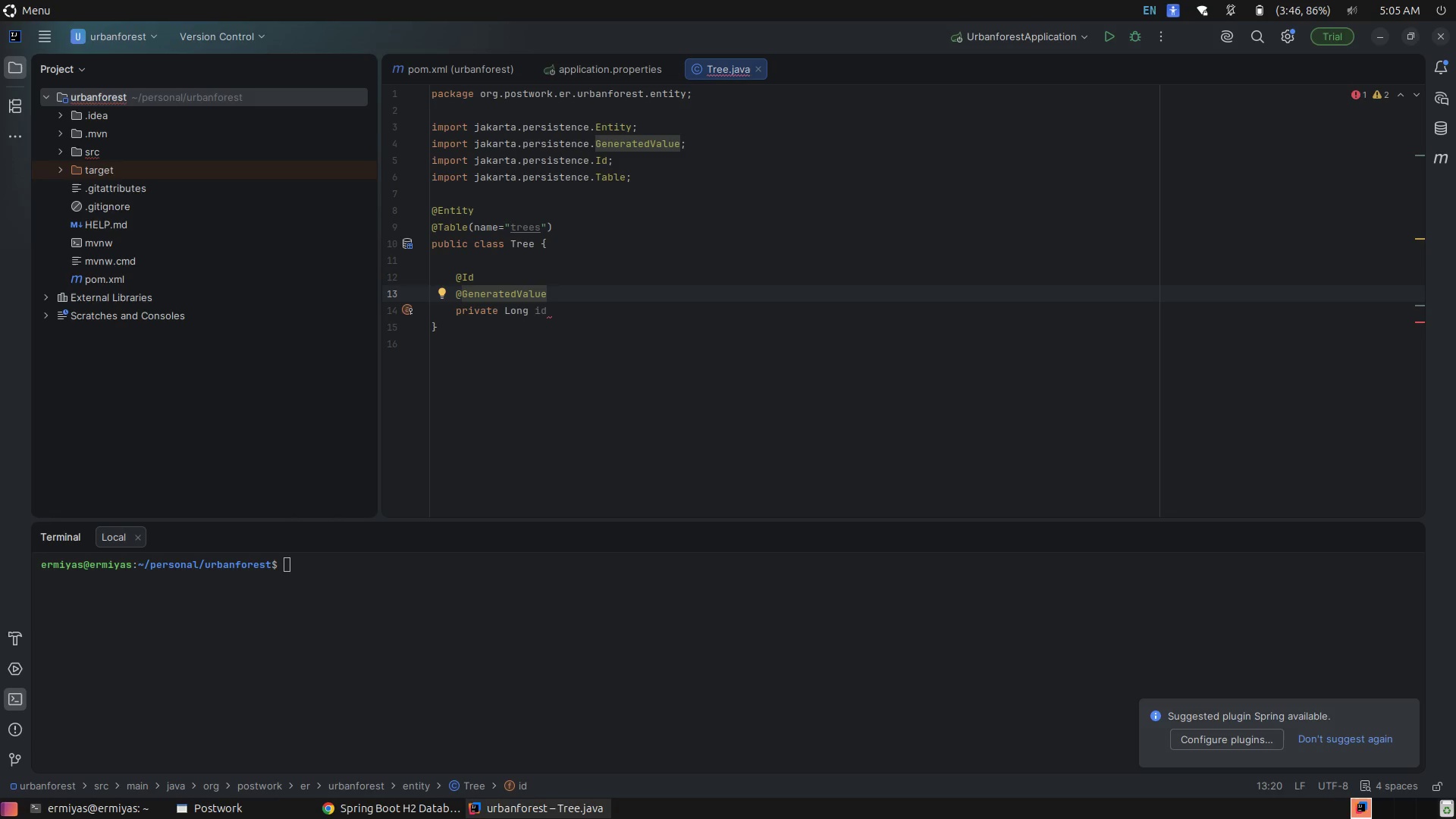 
key(Shift+9)
 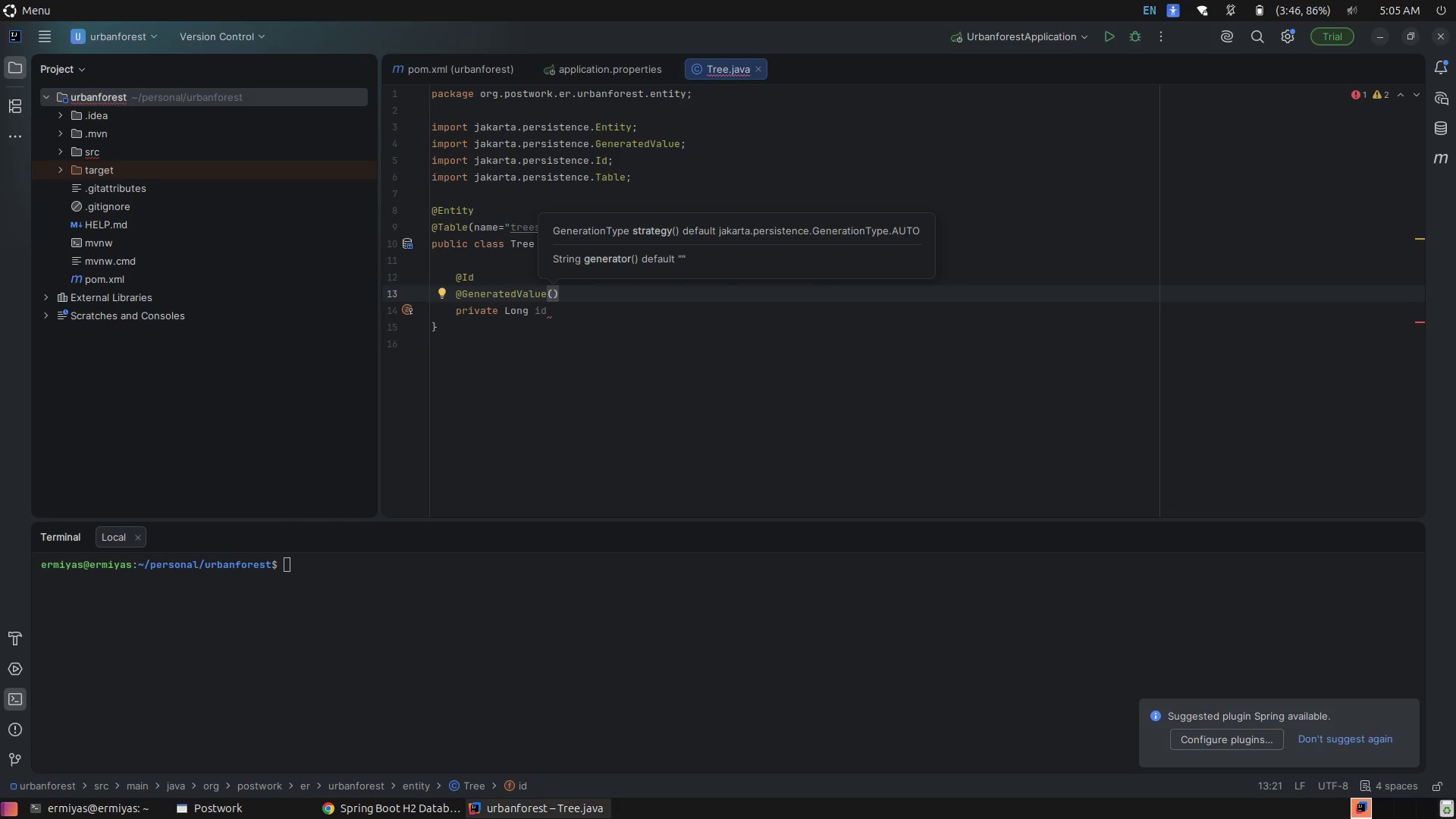 
wait(7.12)
 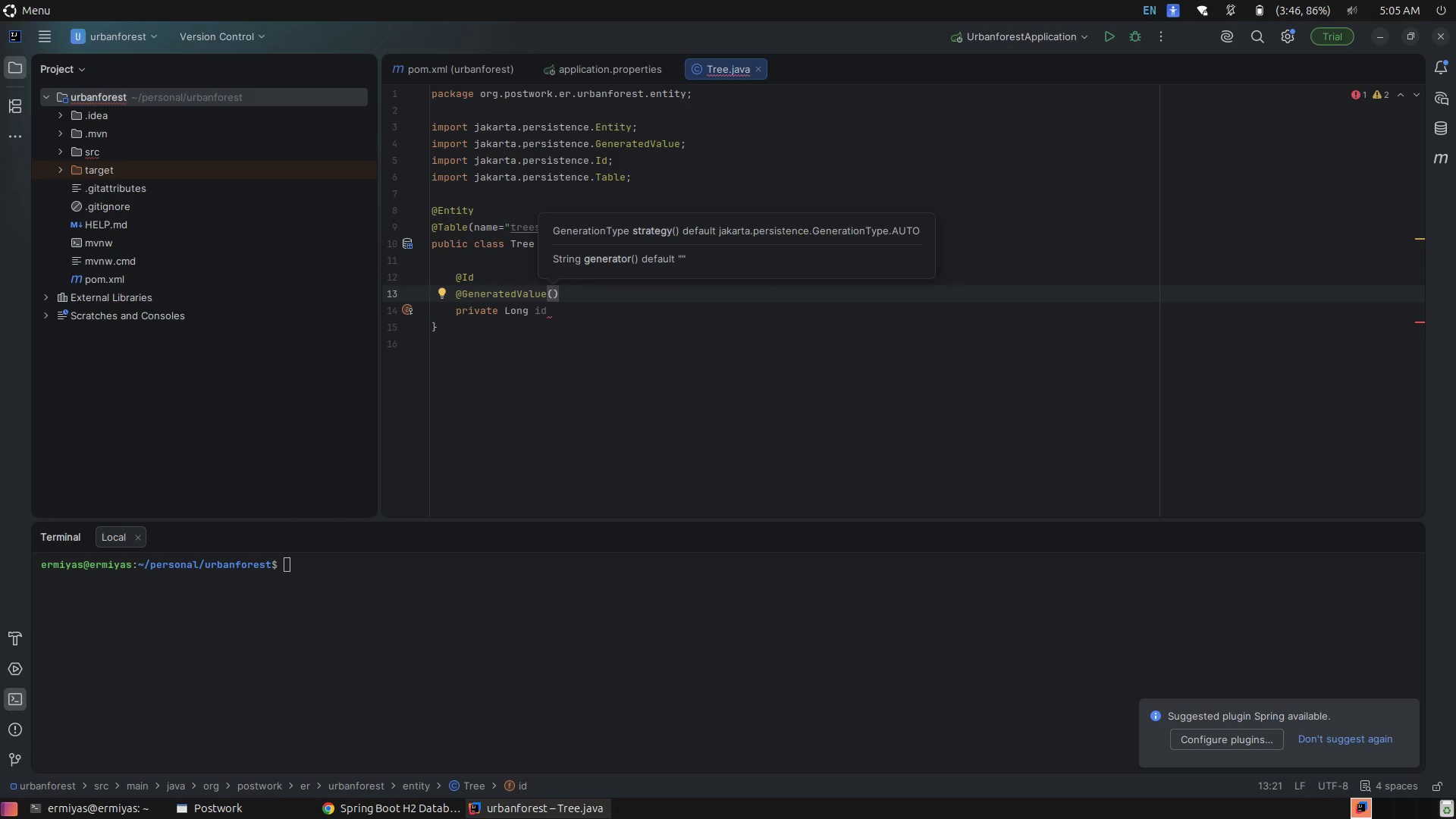 
type(str)
key(Tab)
 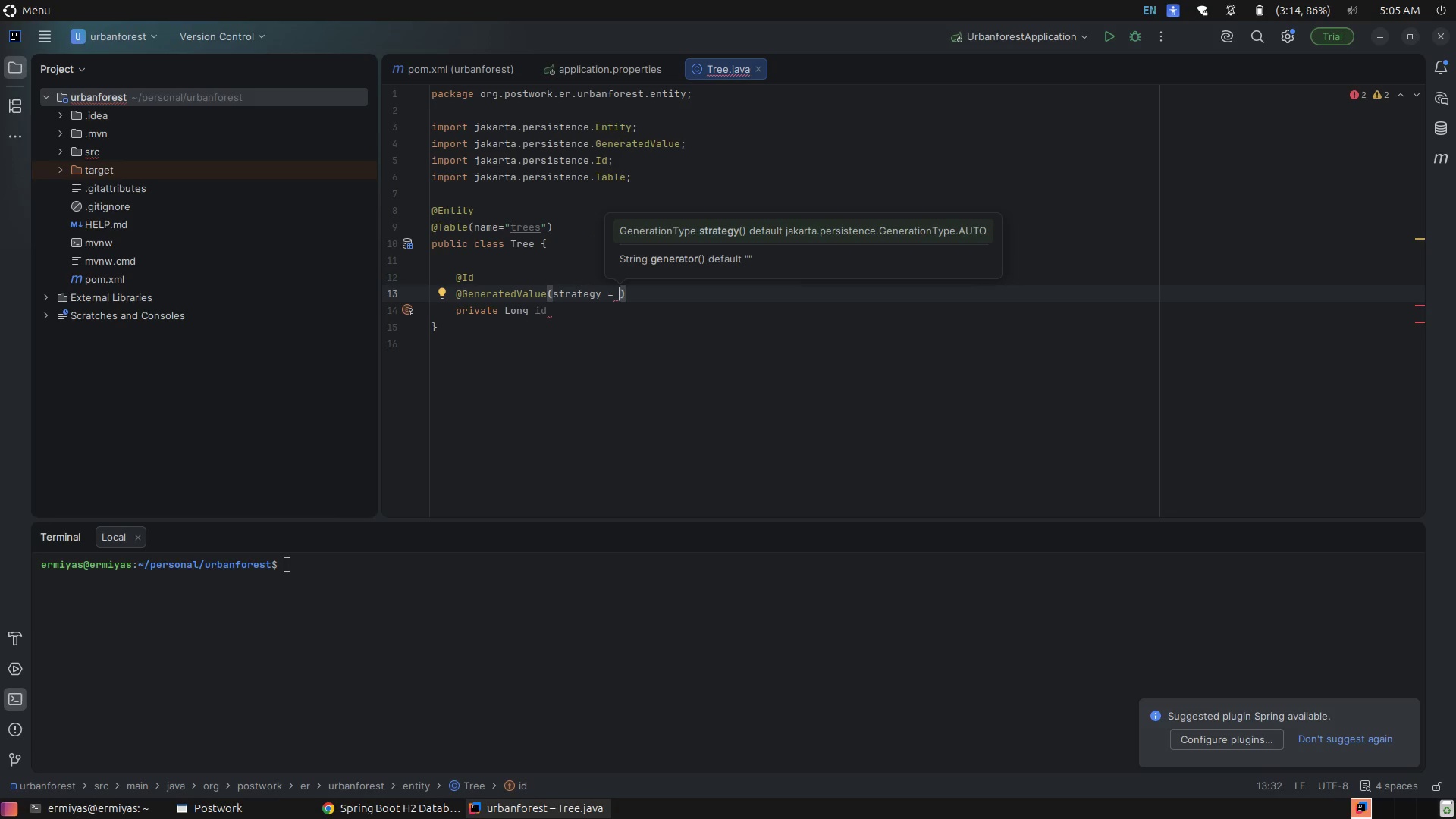 
type(Ge)
 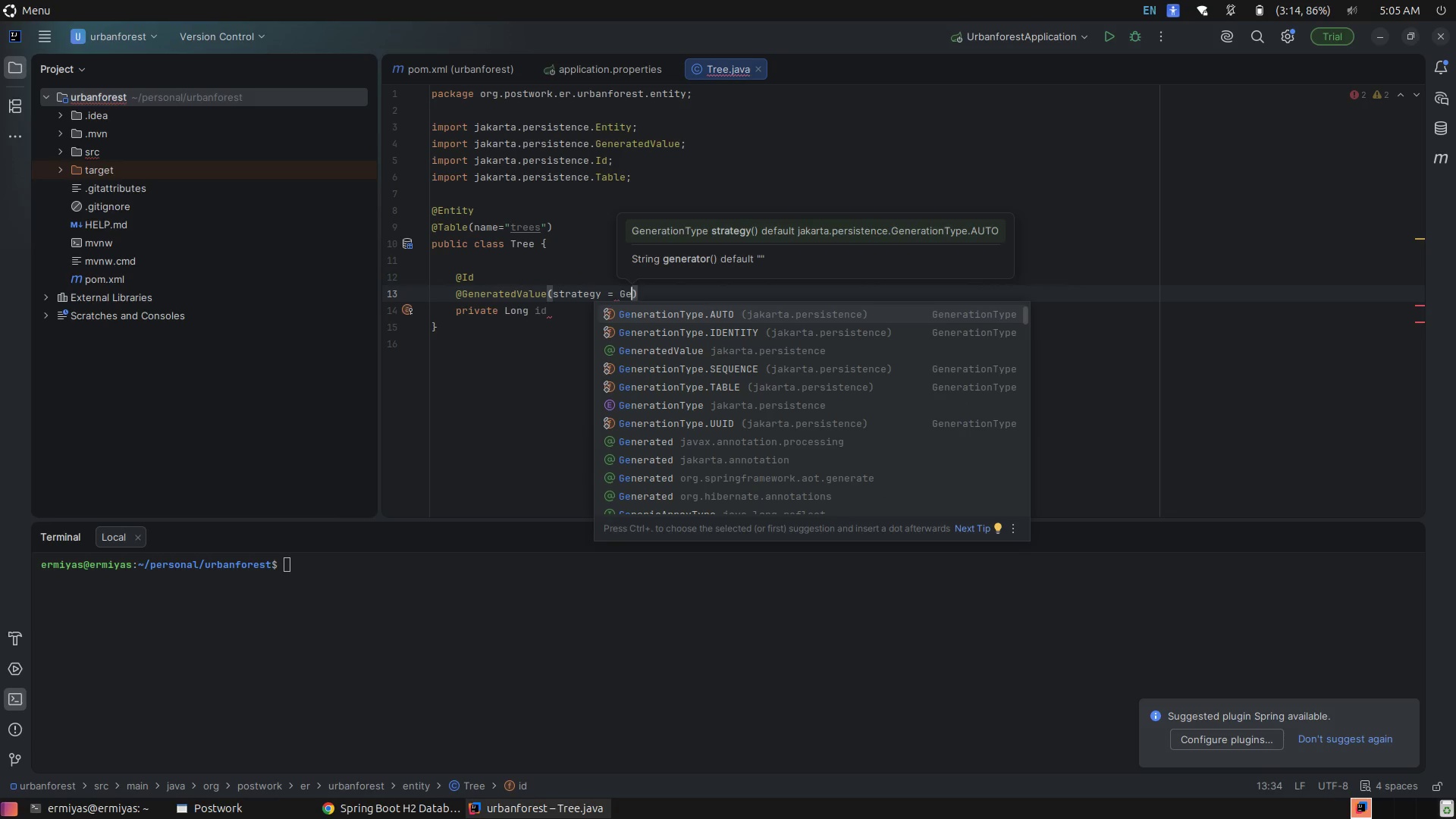 
key(ArrowDown)
 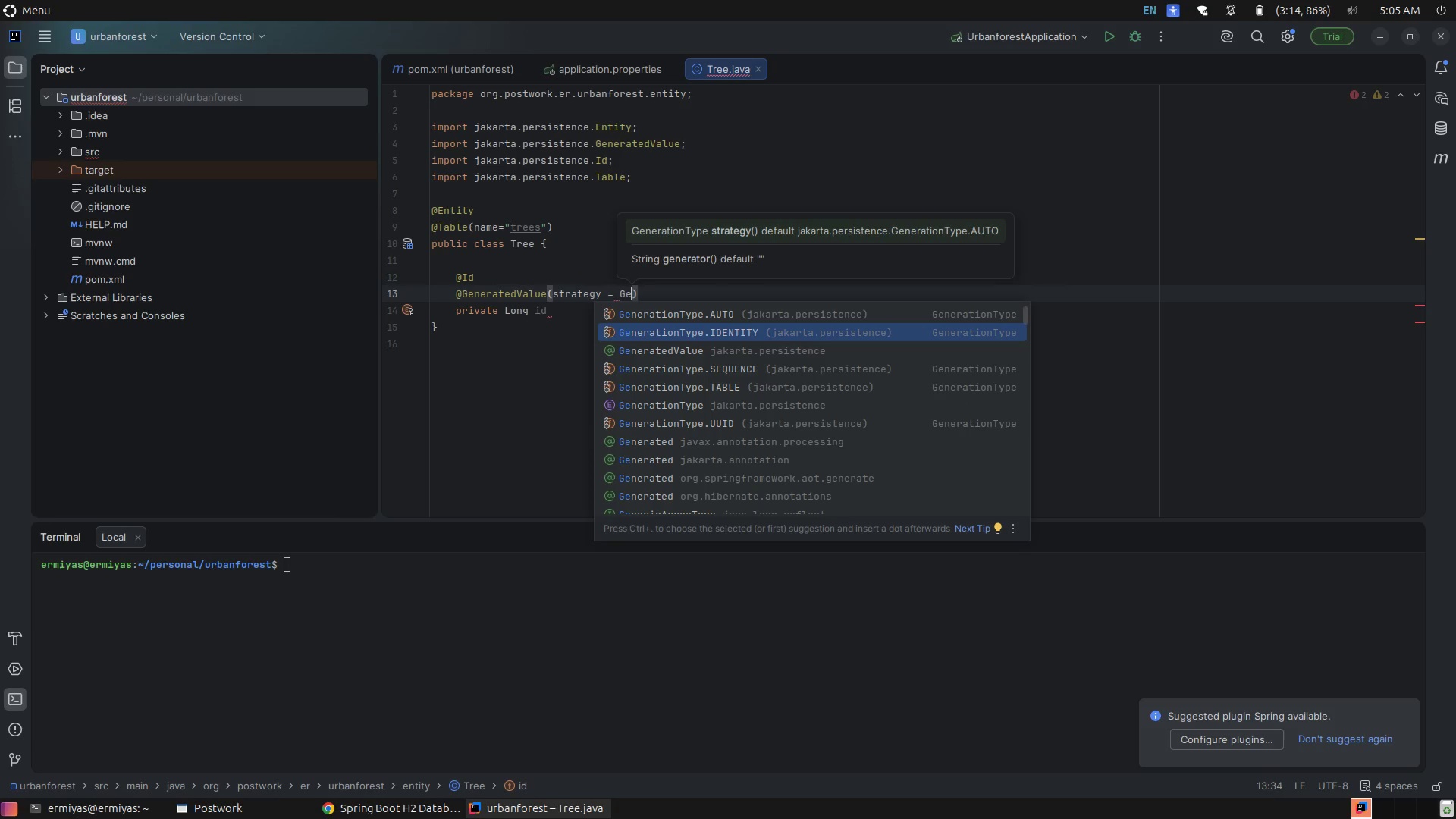 
key(Enter)
 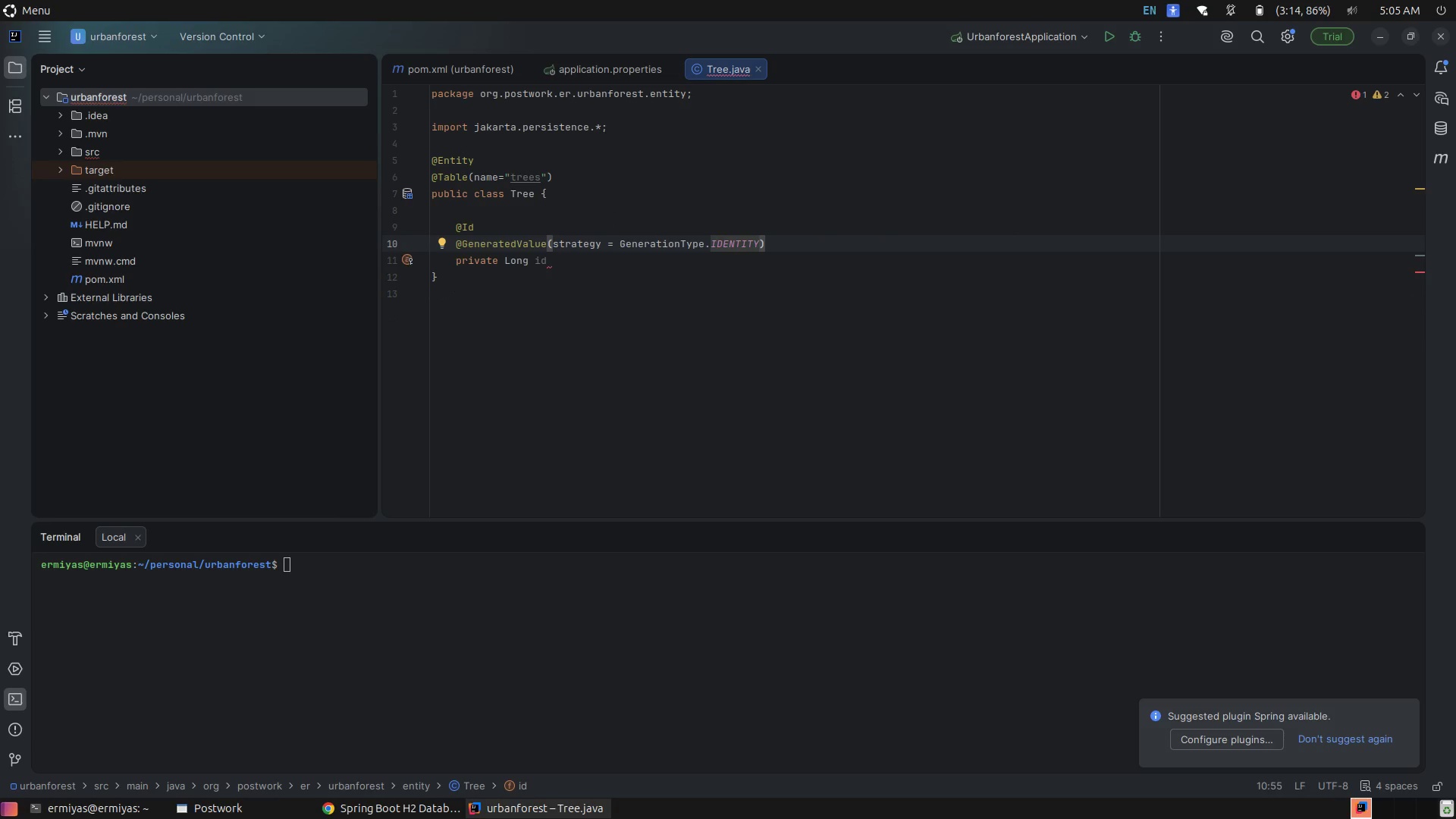 
key(ArrowDown)
 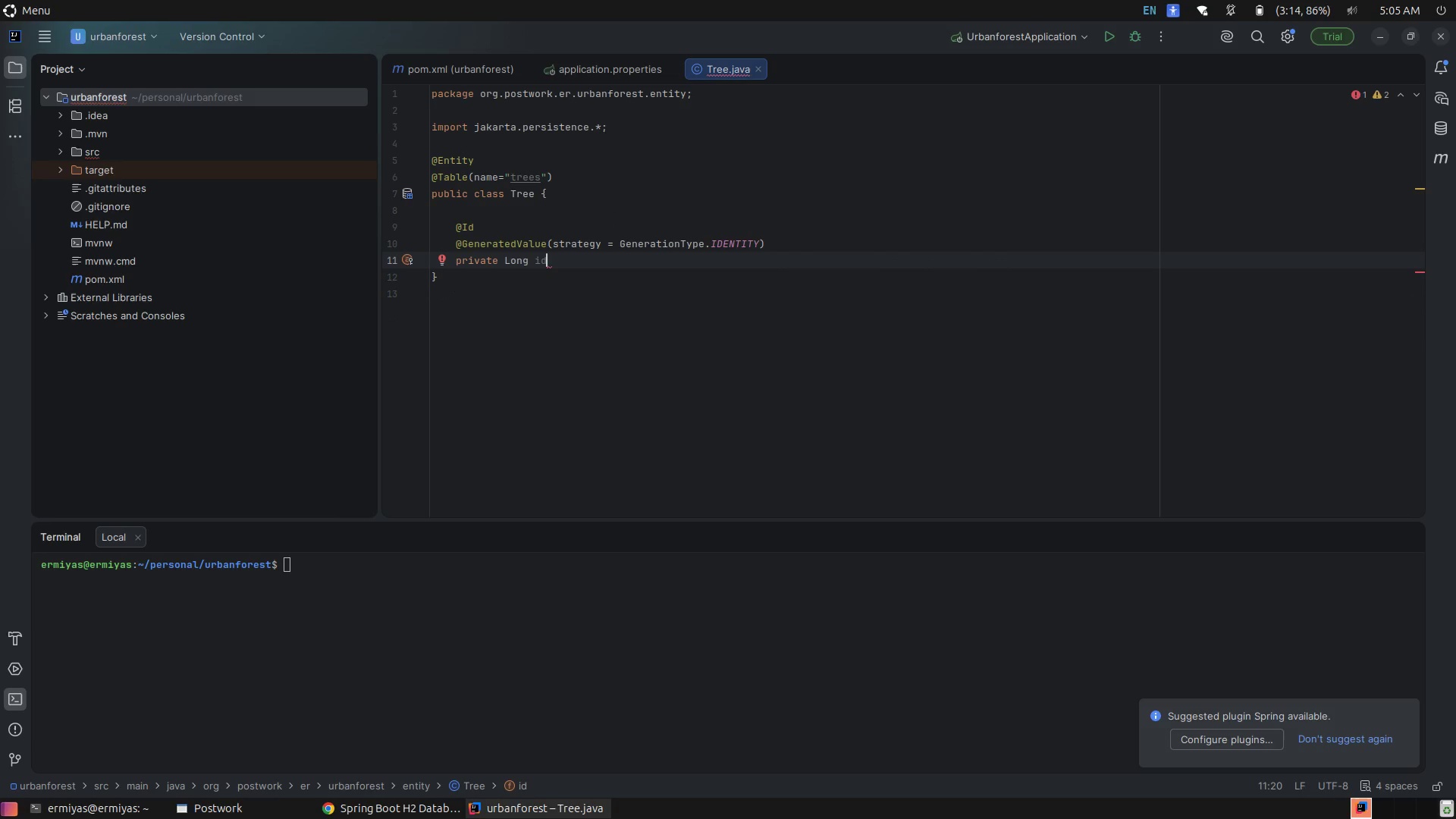 
key(Semicolon)
 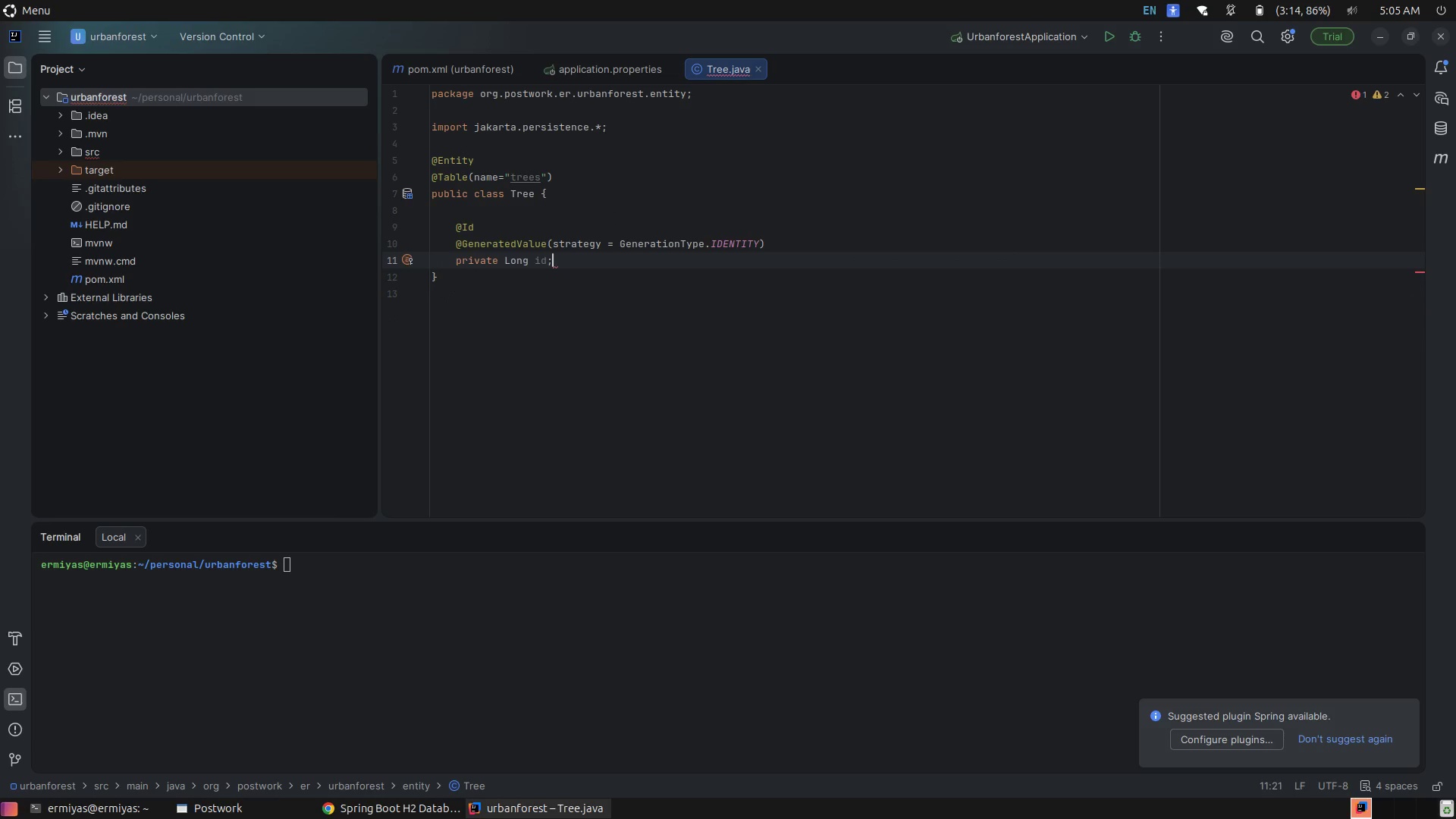 
key(Enter)
 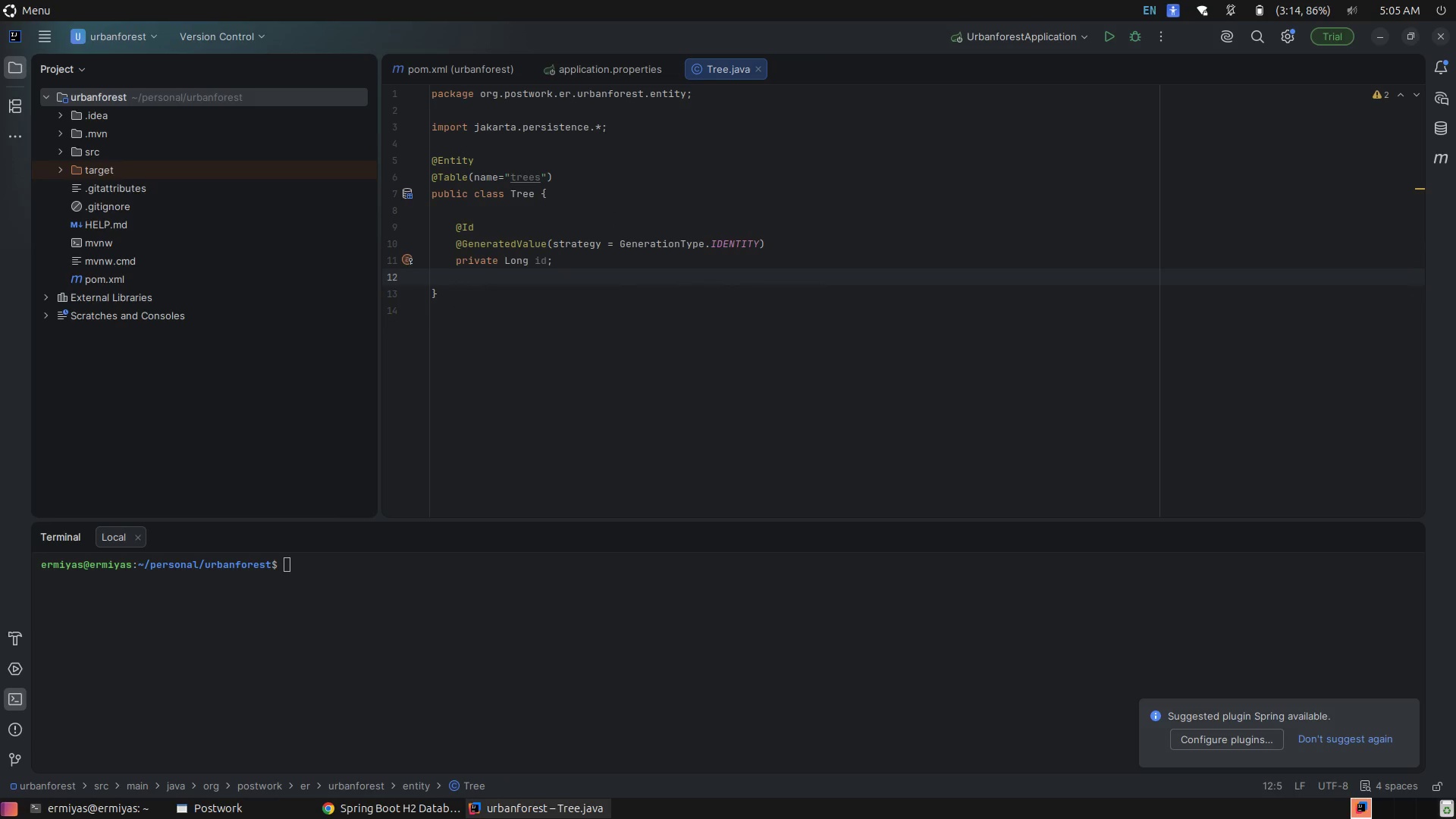 
wait(8.44)
 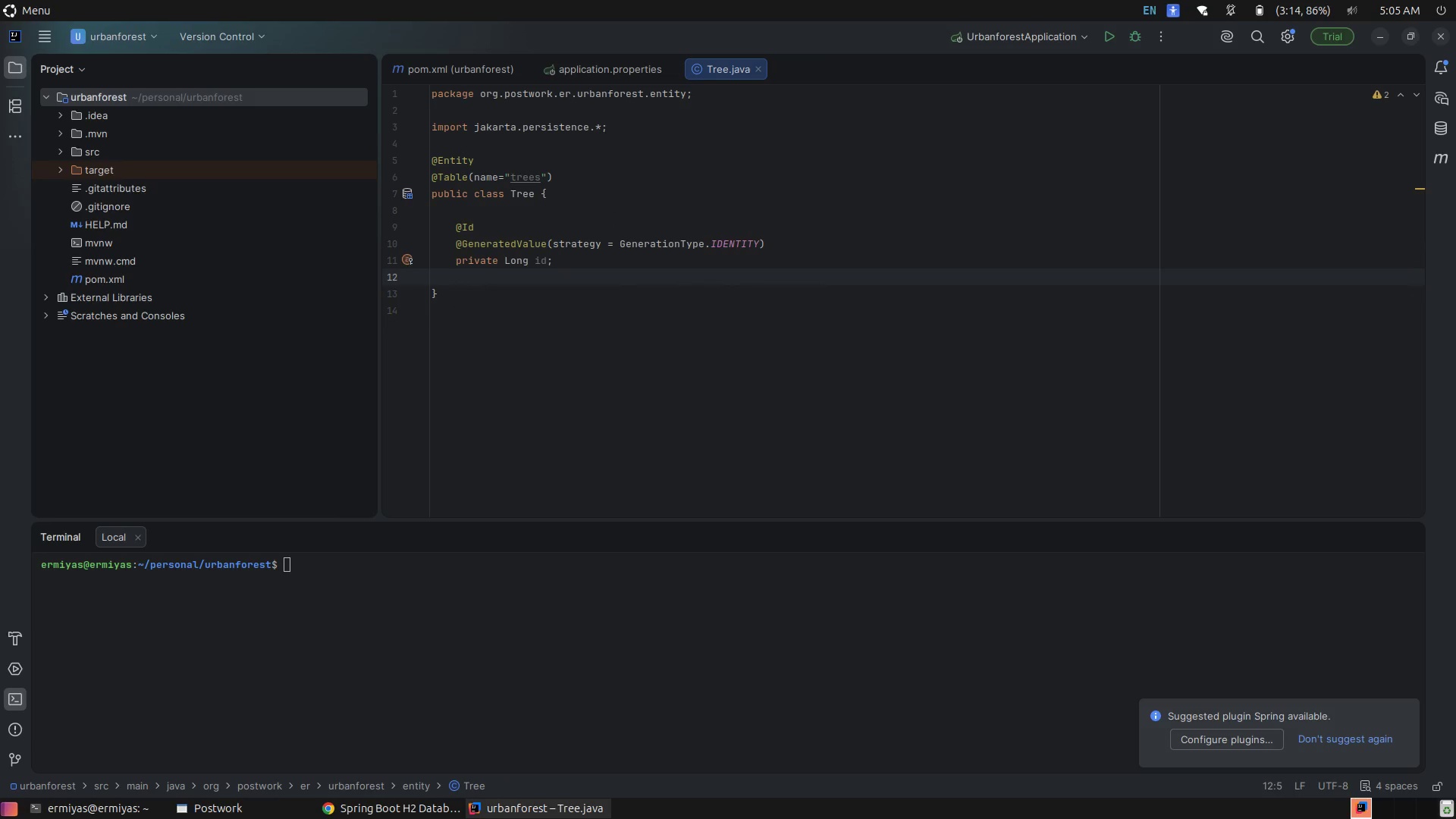 
key(Enter)
 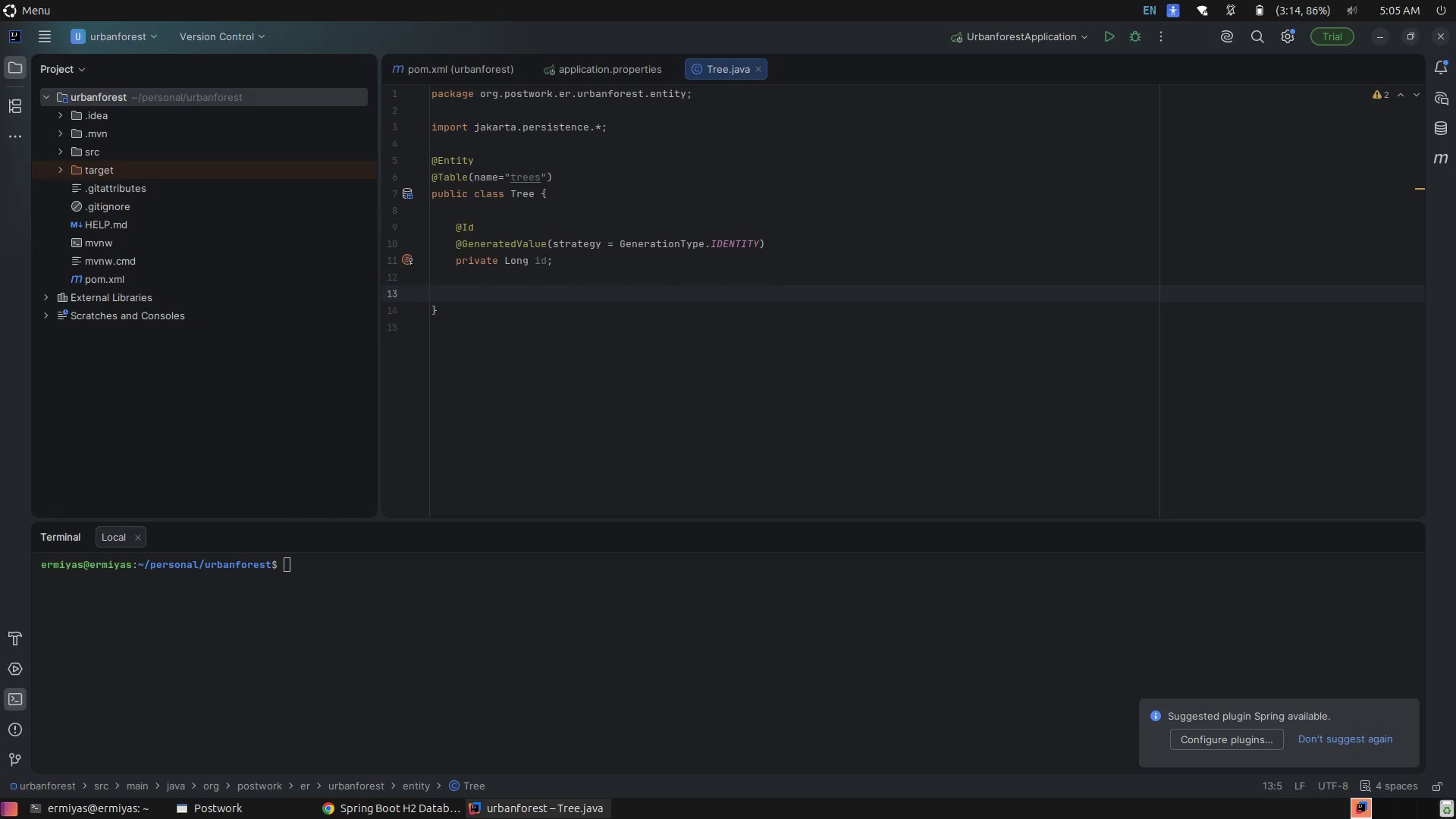 
type(priva)
key(Tab)
type(Str)
key(Tab)
type( speciesNmae)
key(Backspace)
key(Backspace)
key(Backspace)
type(ame;)
 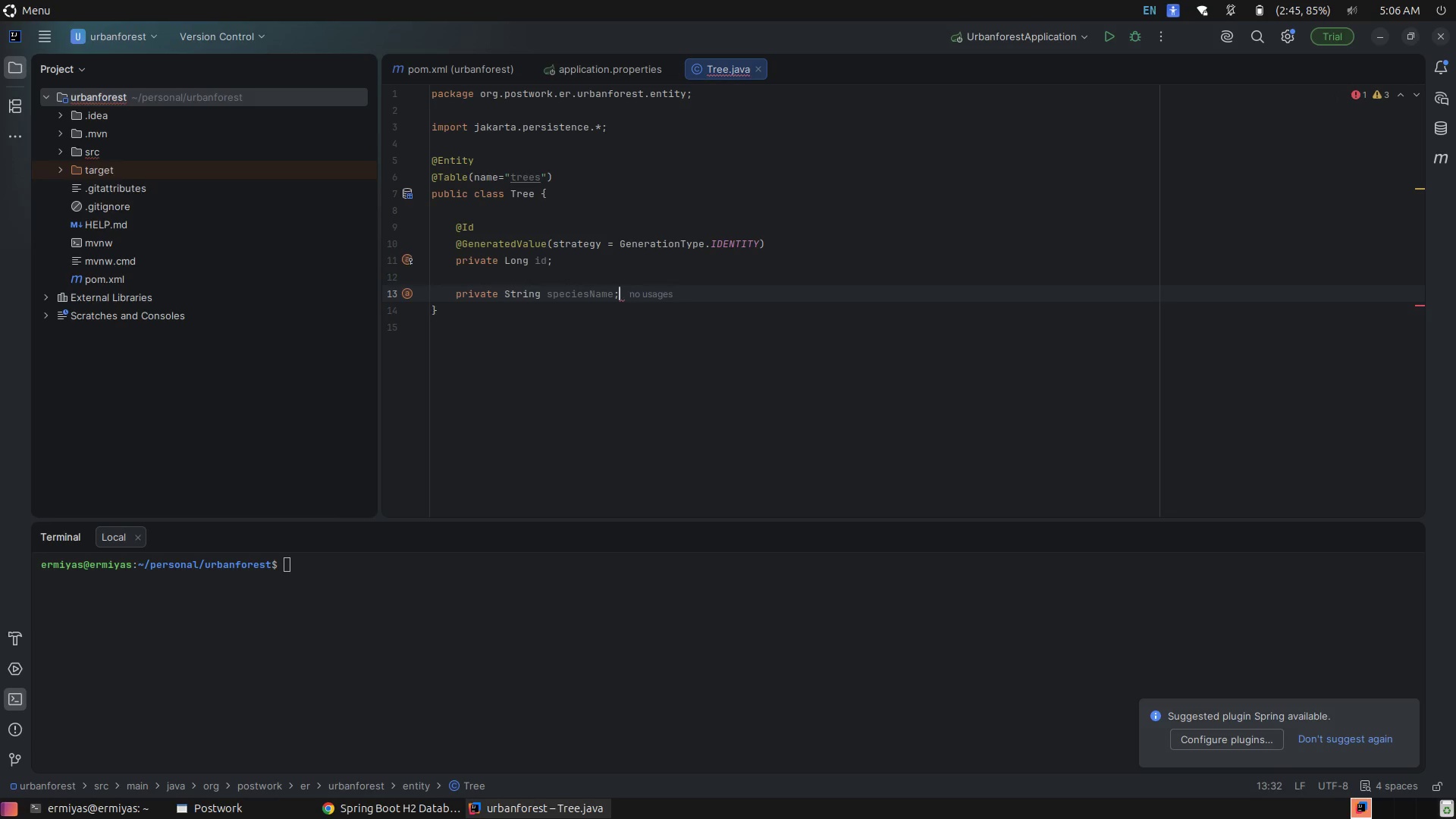 
key(Enter)
 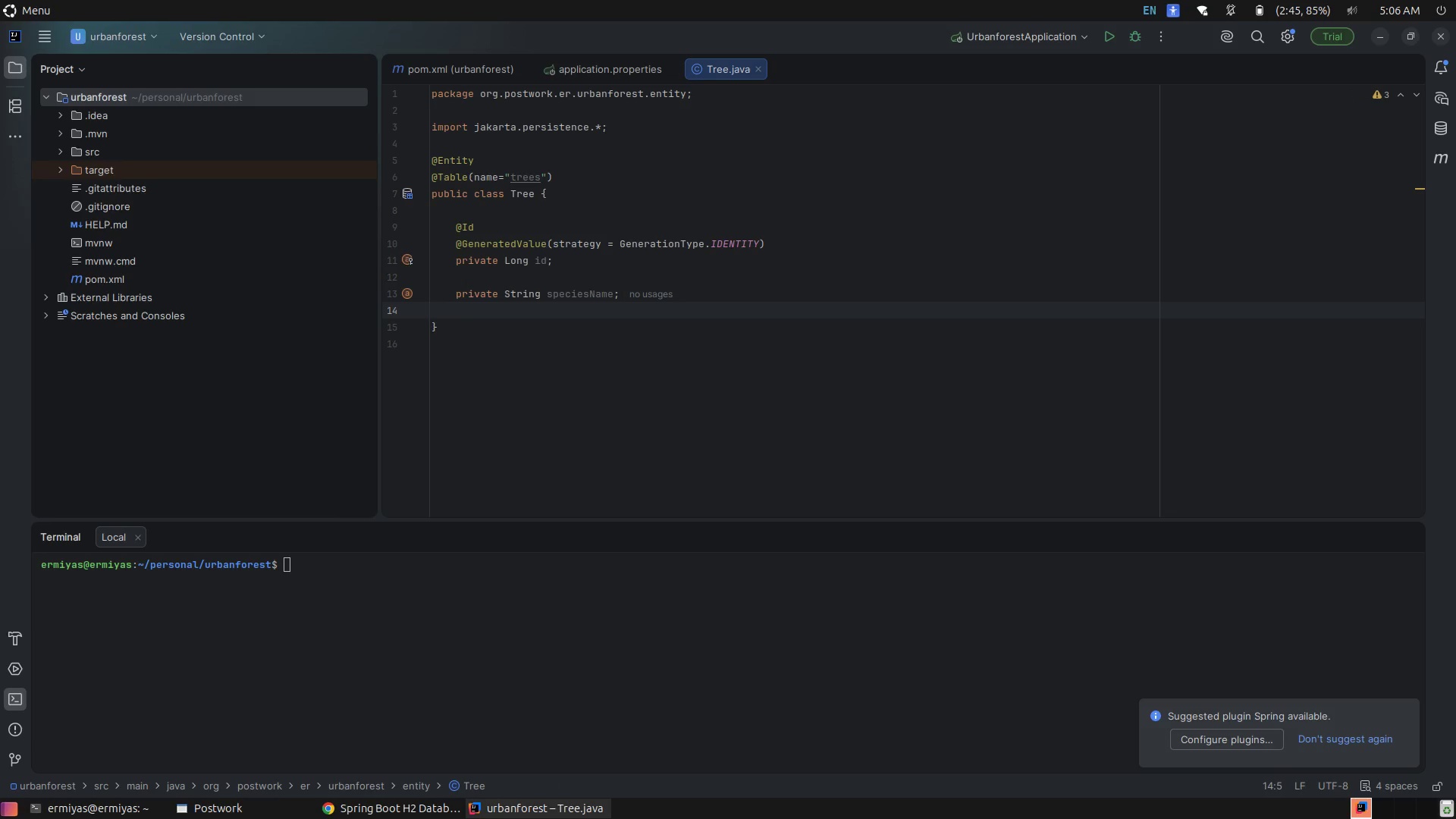 
key(Enter)
 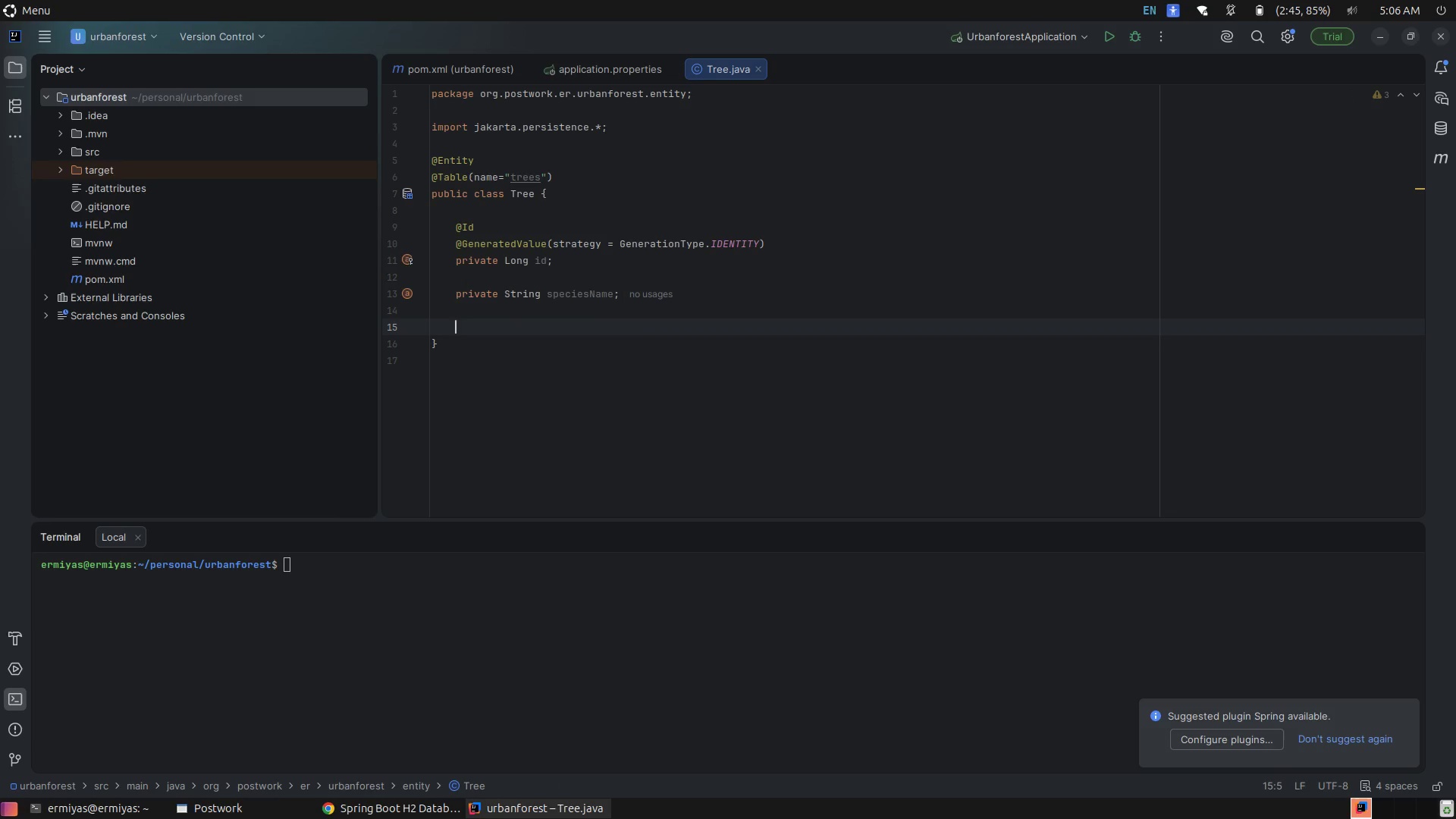 
type(priva)
key(Tab)
 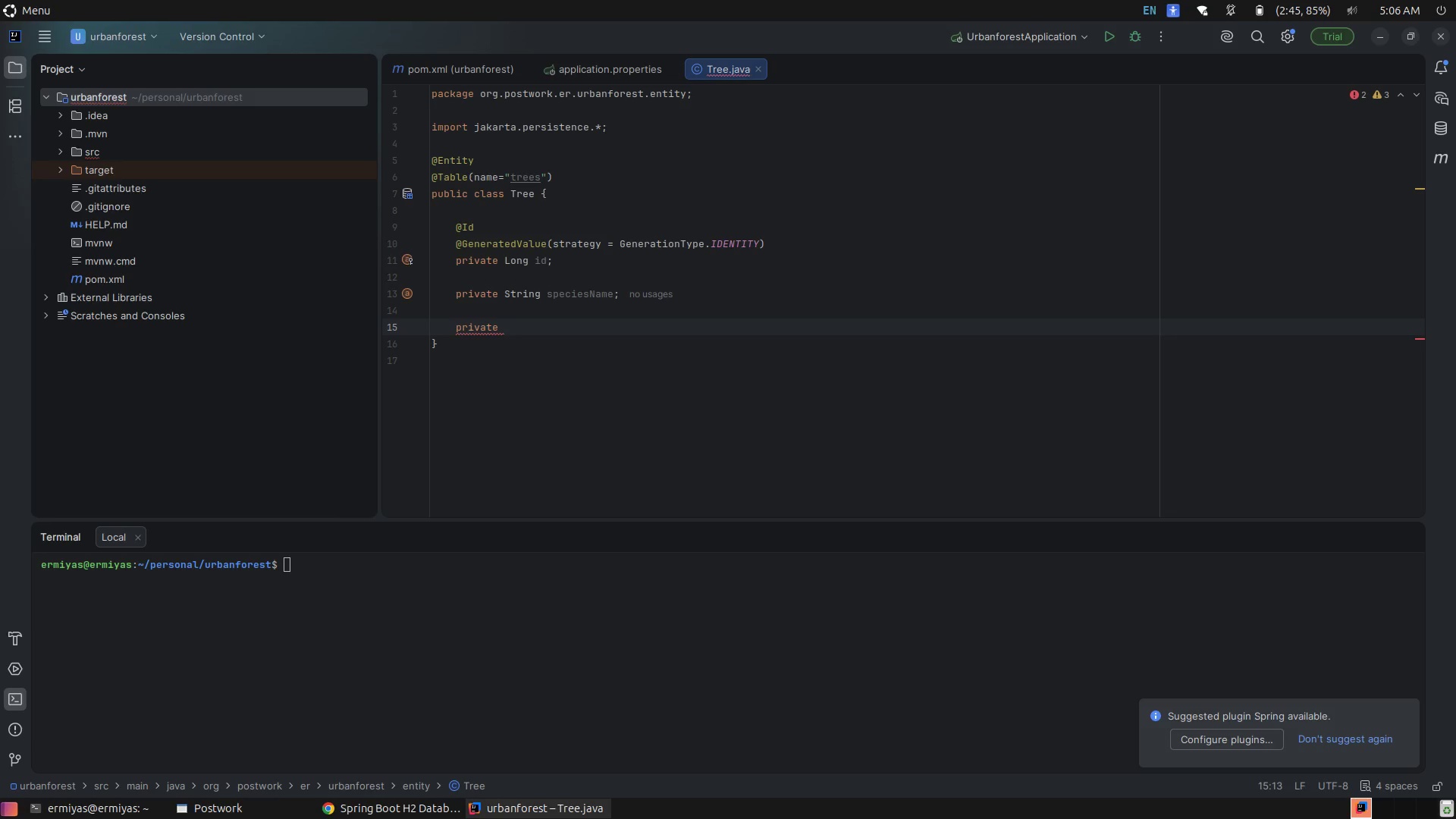 
wait(7.23)
 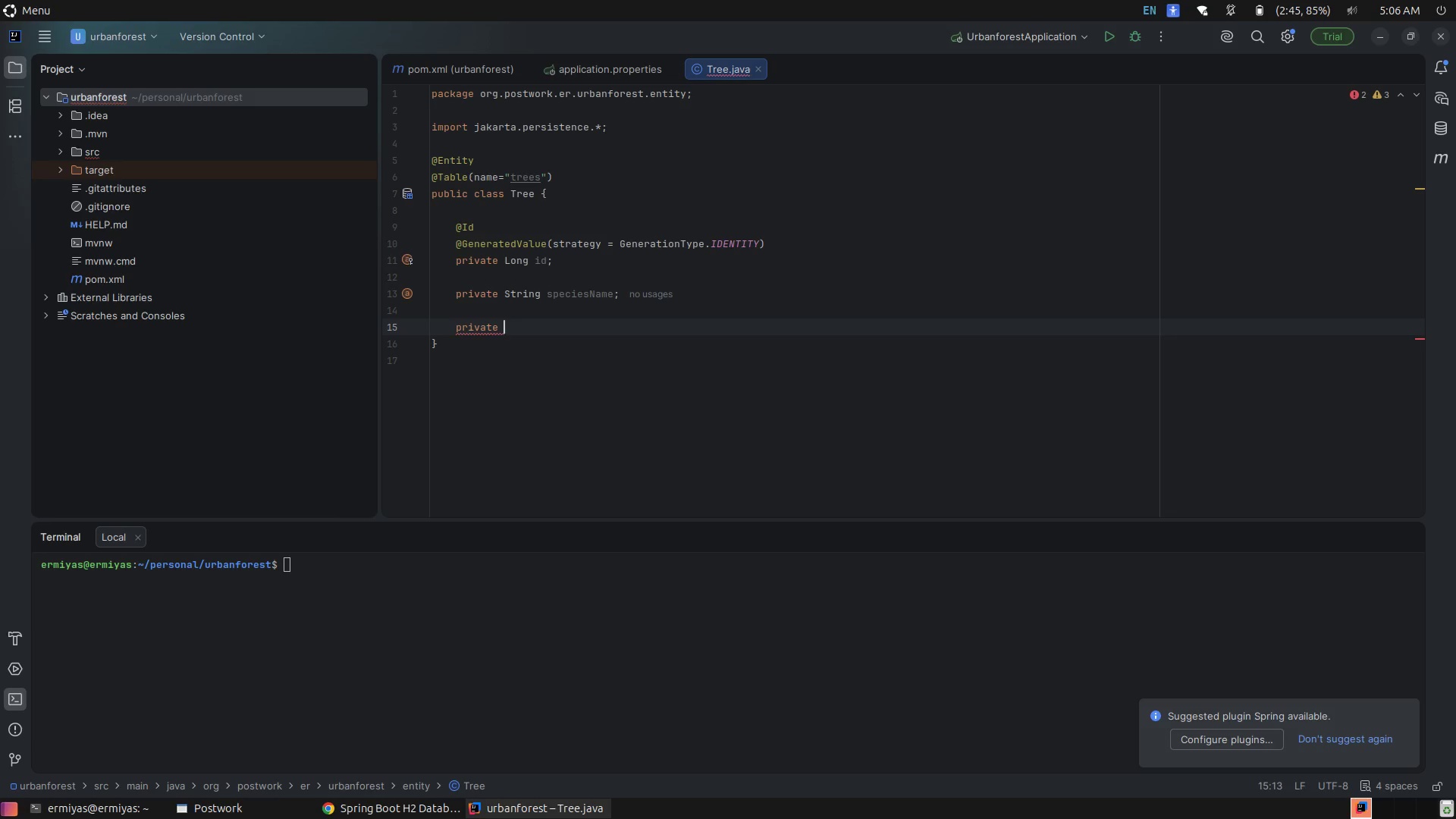 
type(Dou)
key(Tab)
type( latitude;)
 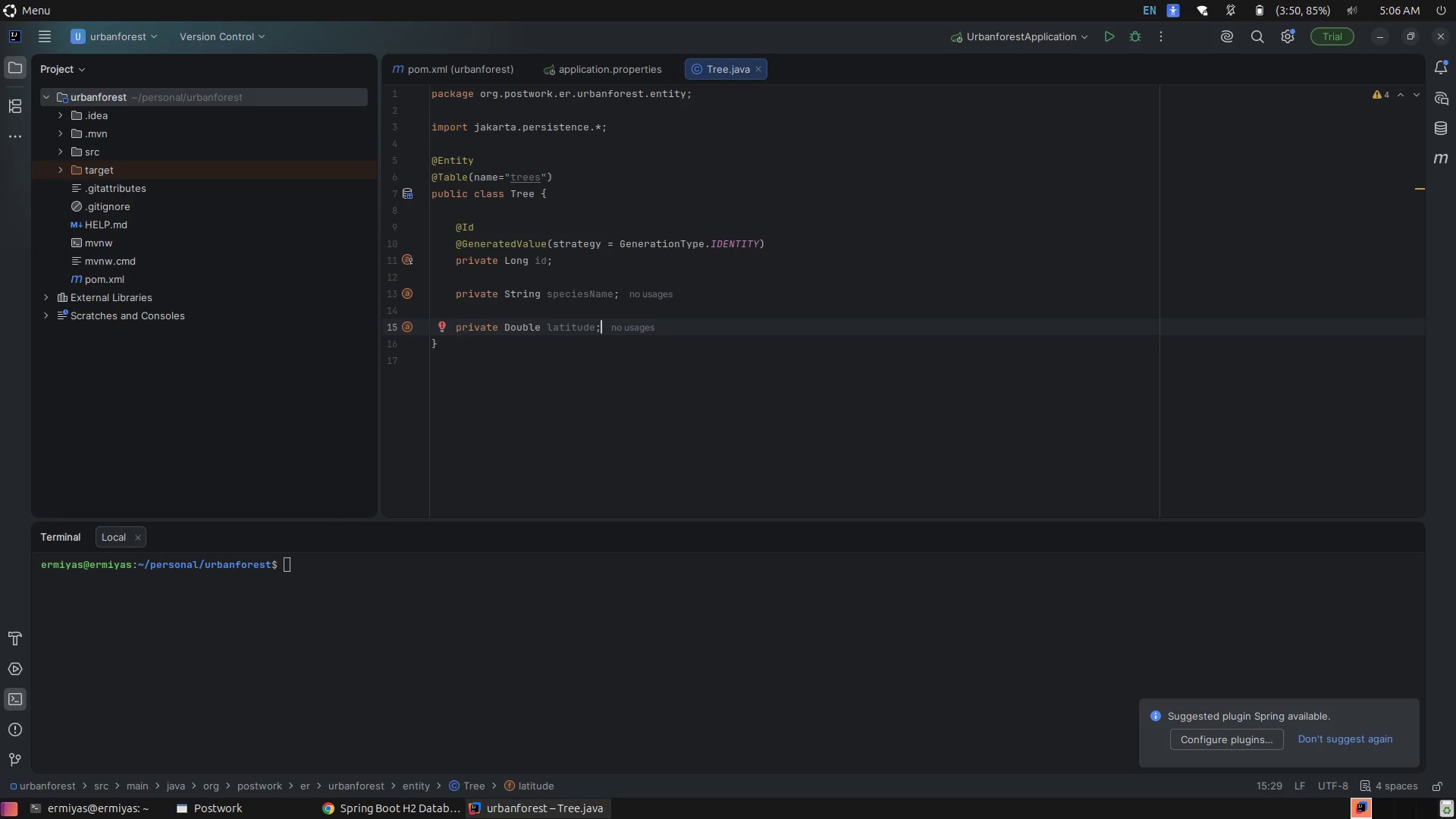 
key(Enter)
 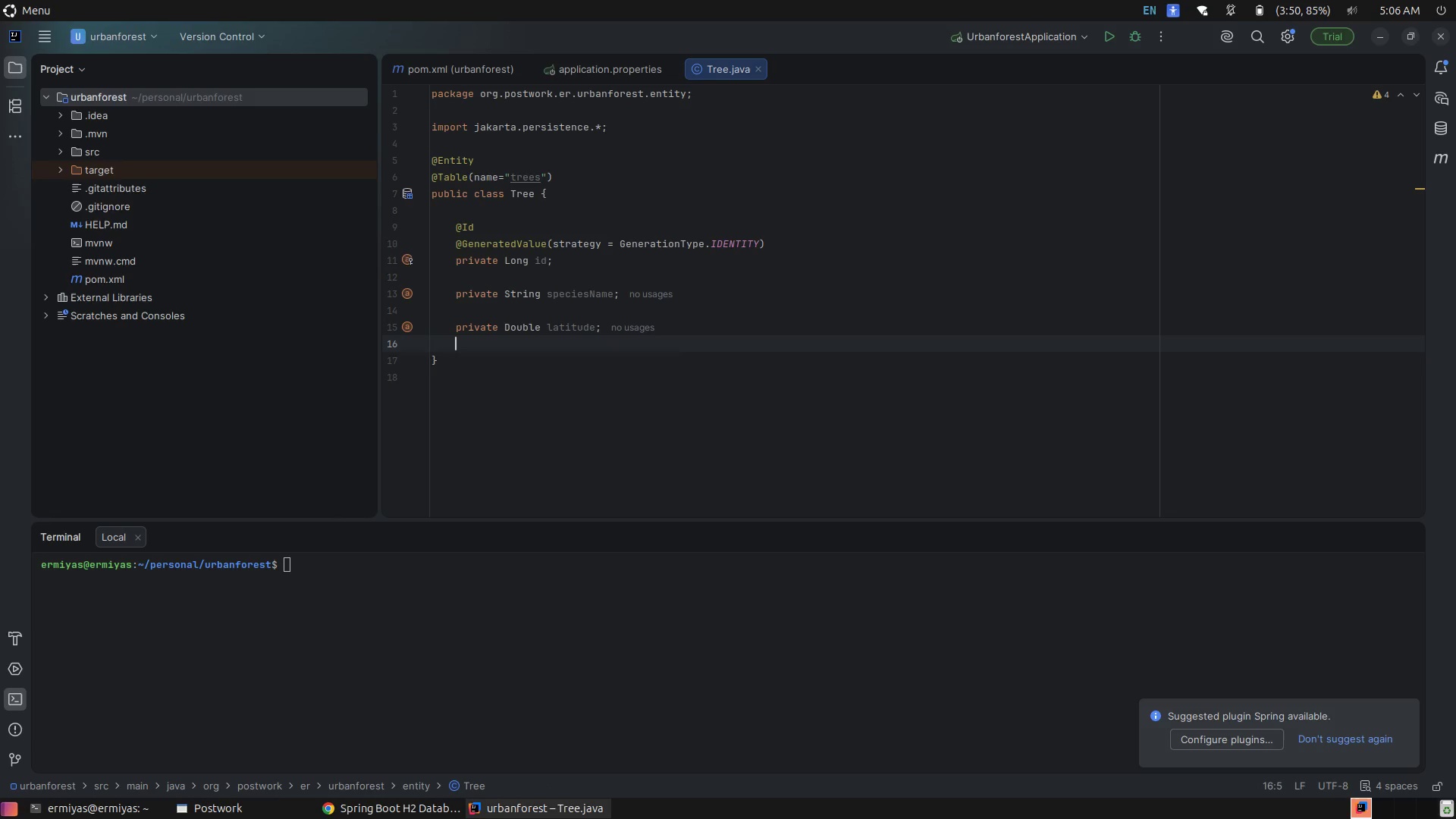 
key(Enter)
 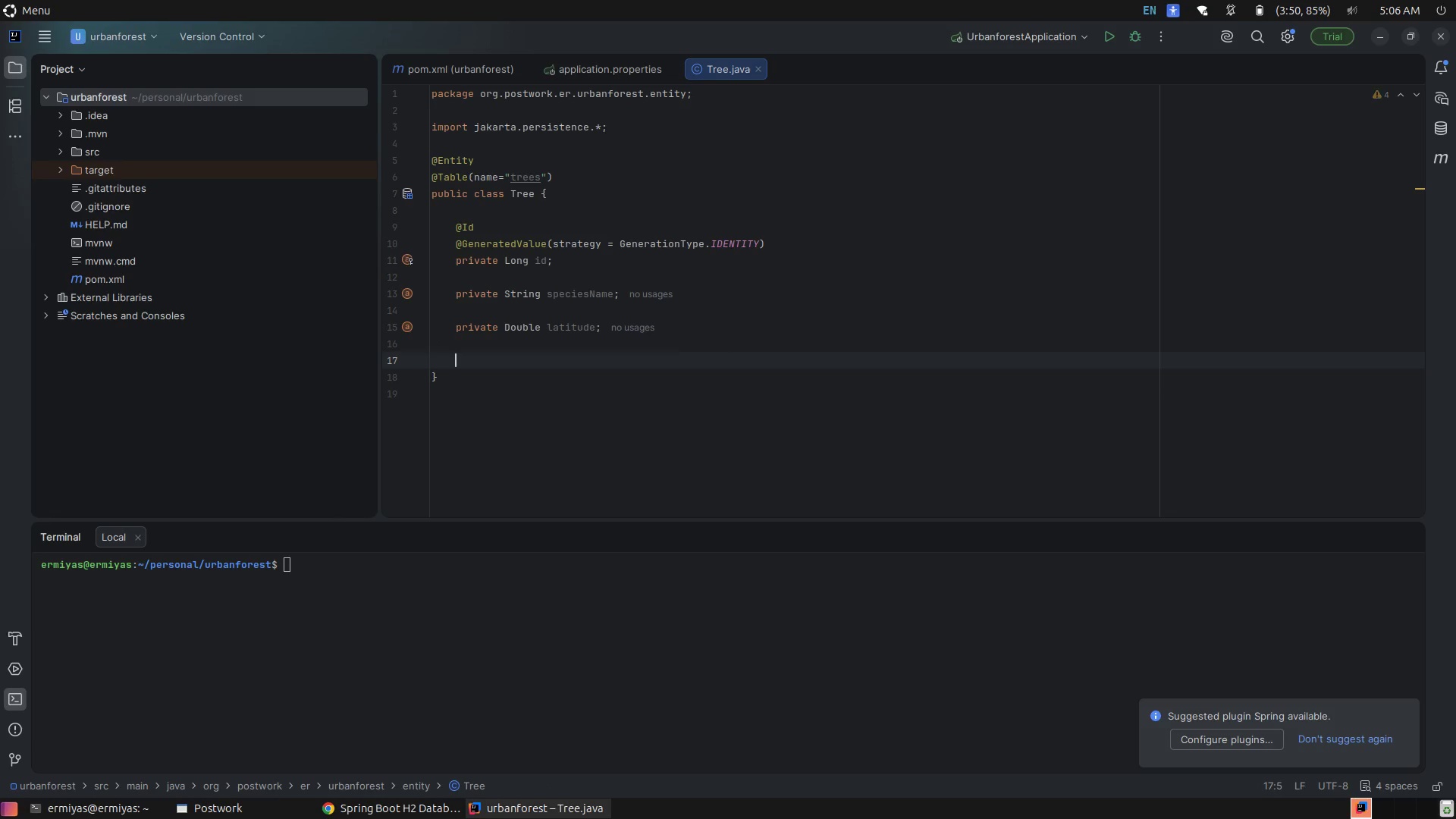 
type(pria)
key(Tab)
type(Dou)
key(Tab)
type( longitudel)
key(Backspace)
type(;)
 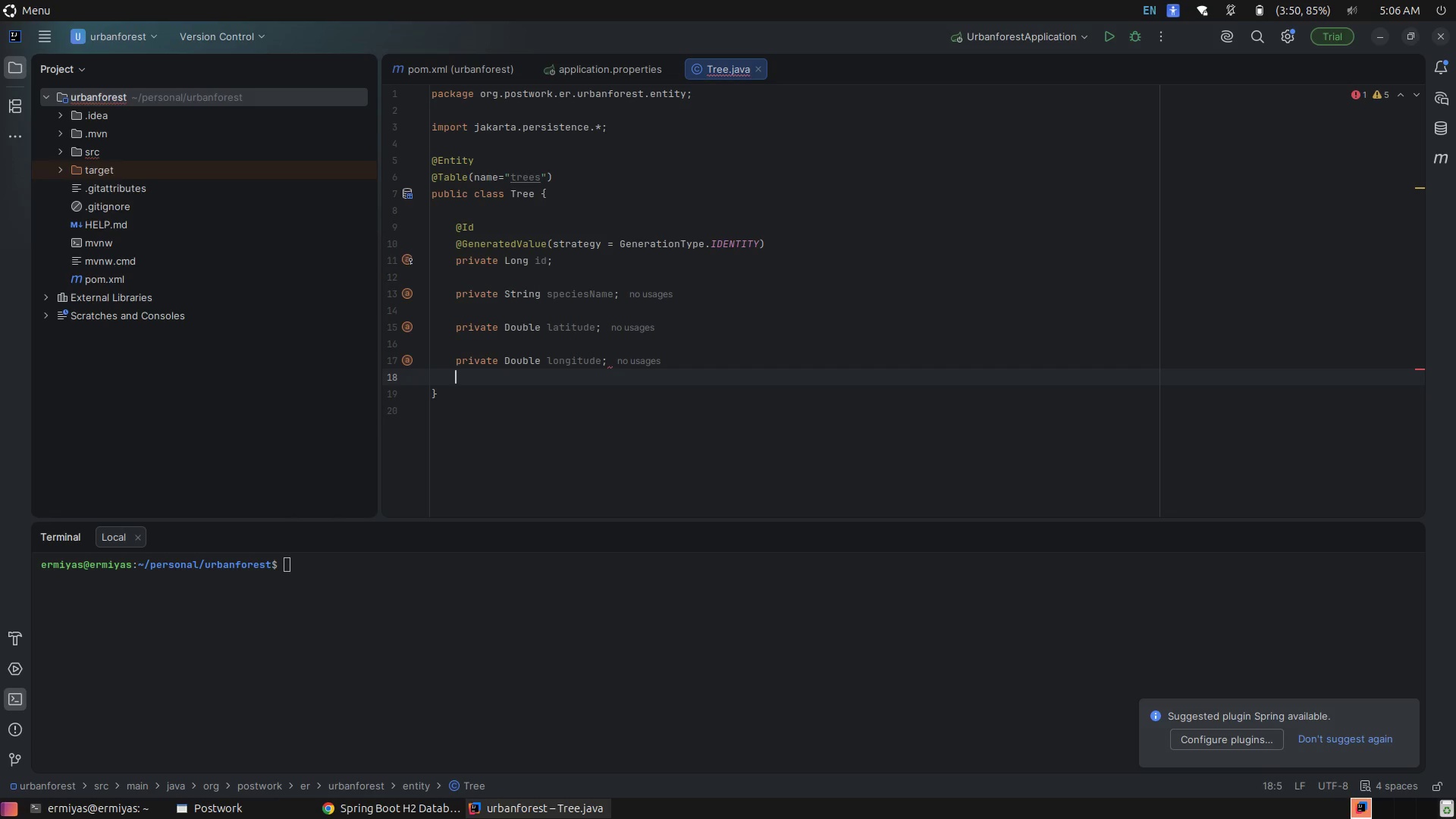 
hold_key(key=V, duration=0.33)
 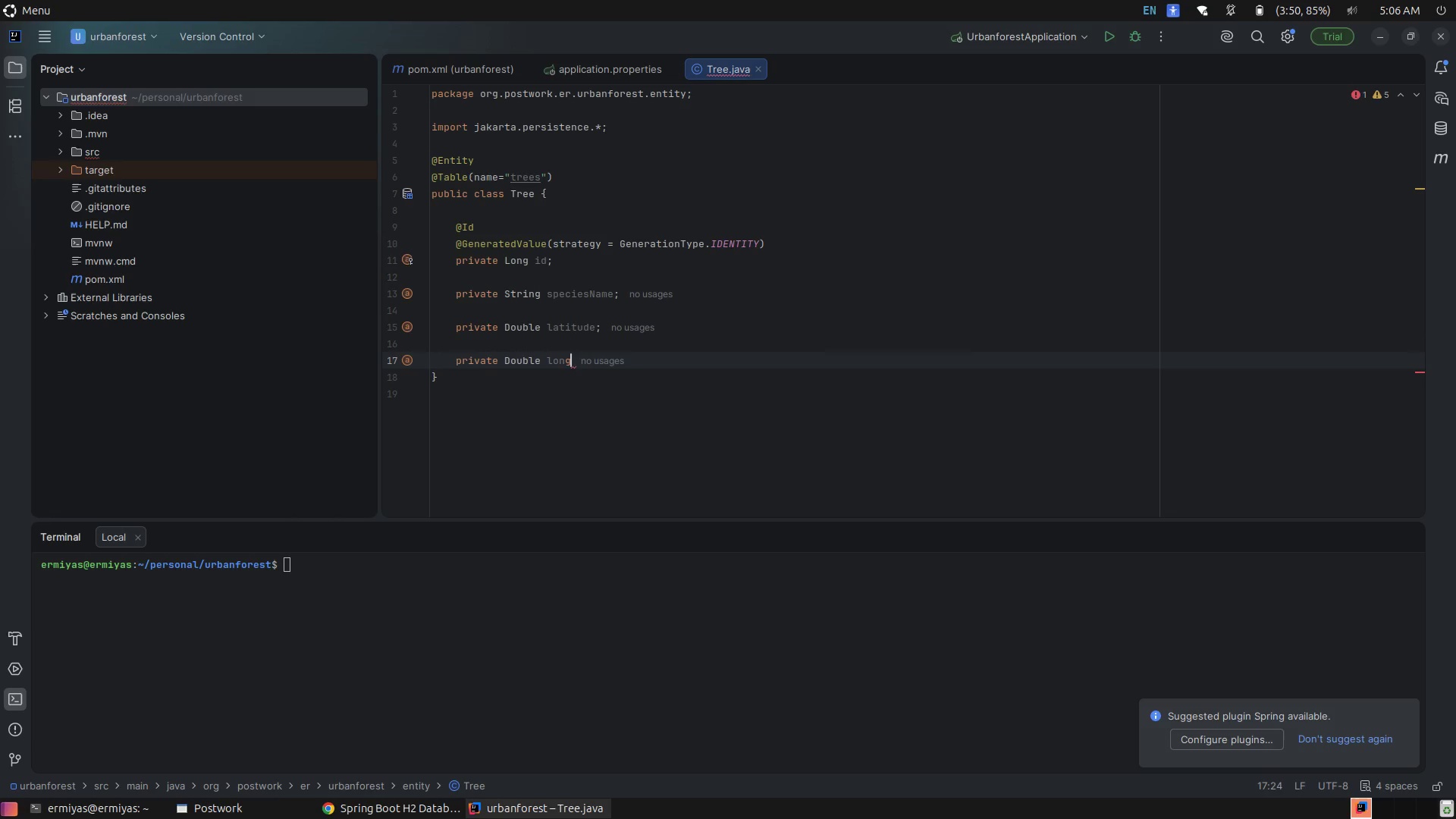 
key(Enter)
 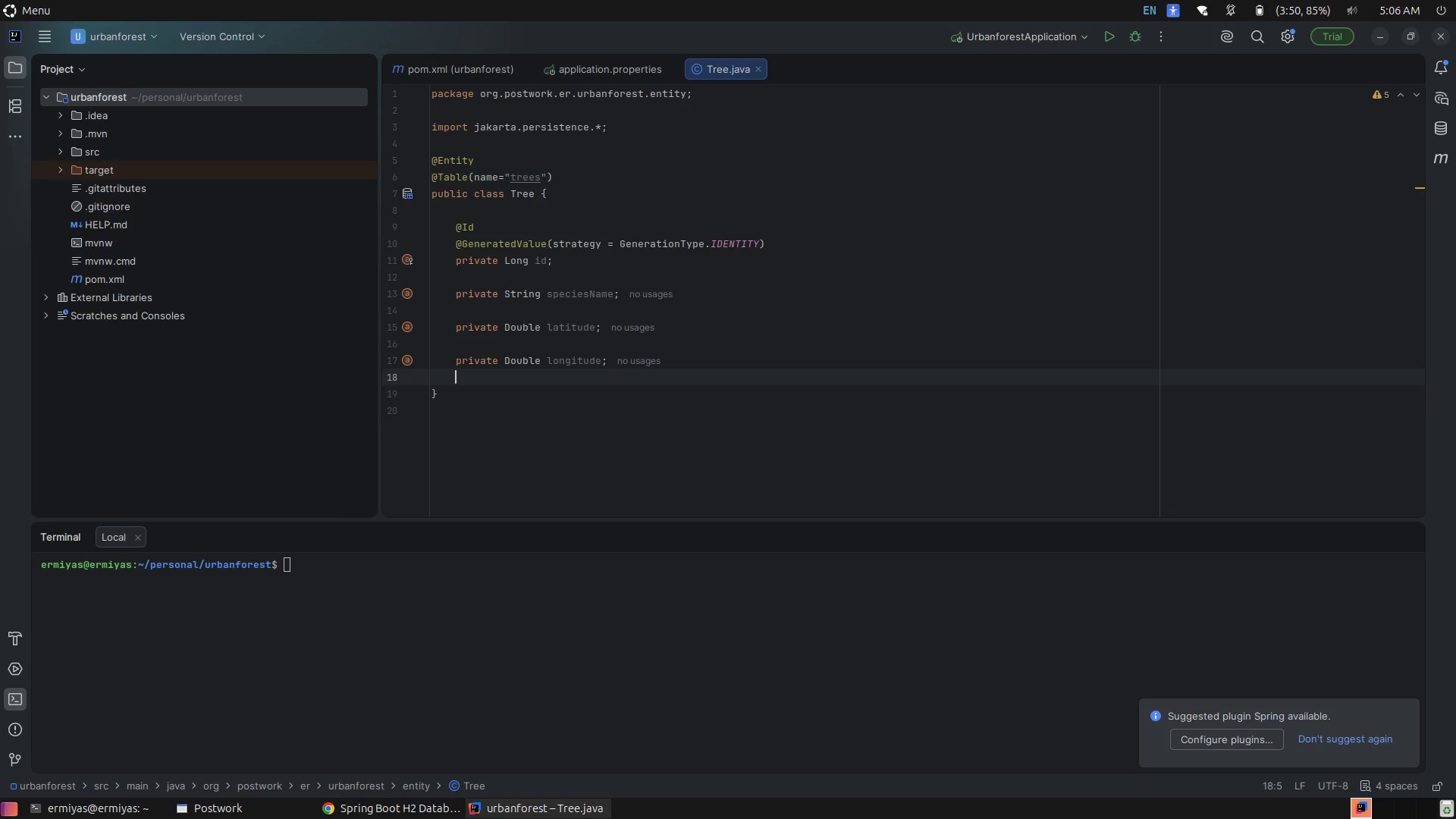 
key(Enter)
 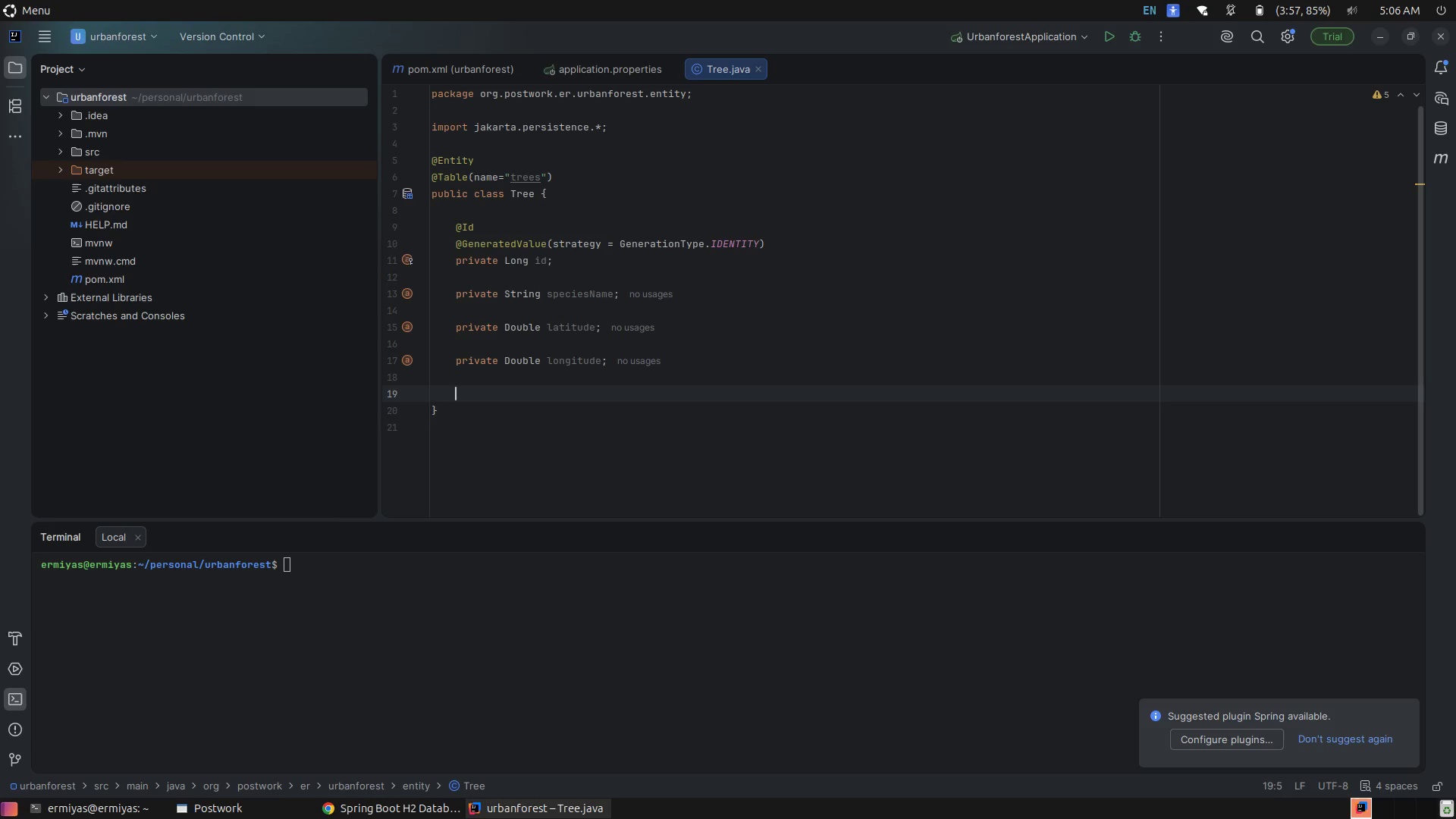 
wait(21.71)
 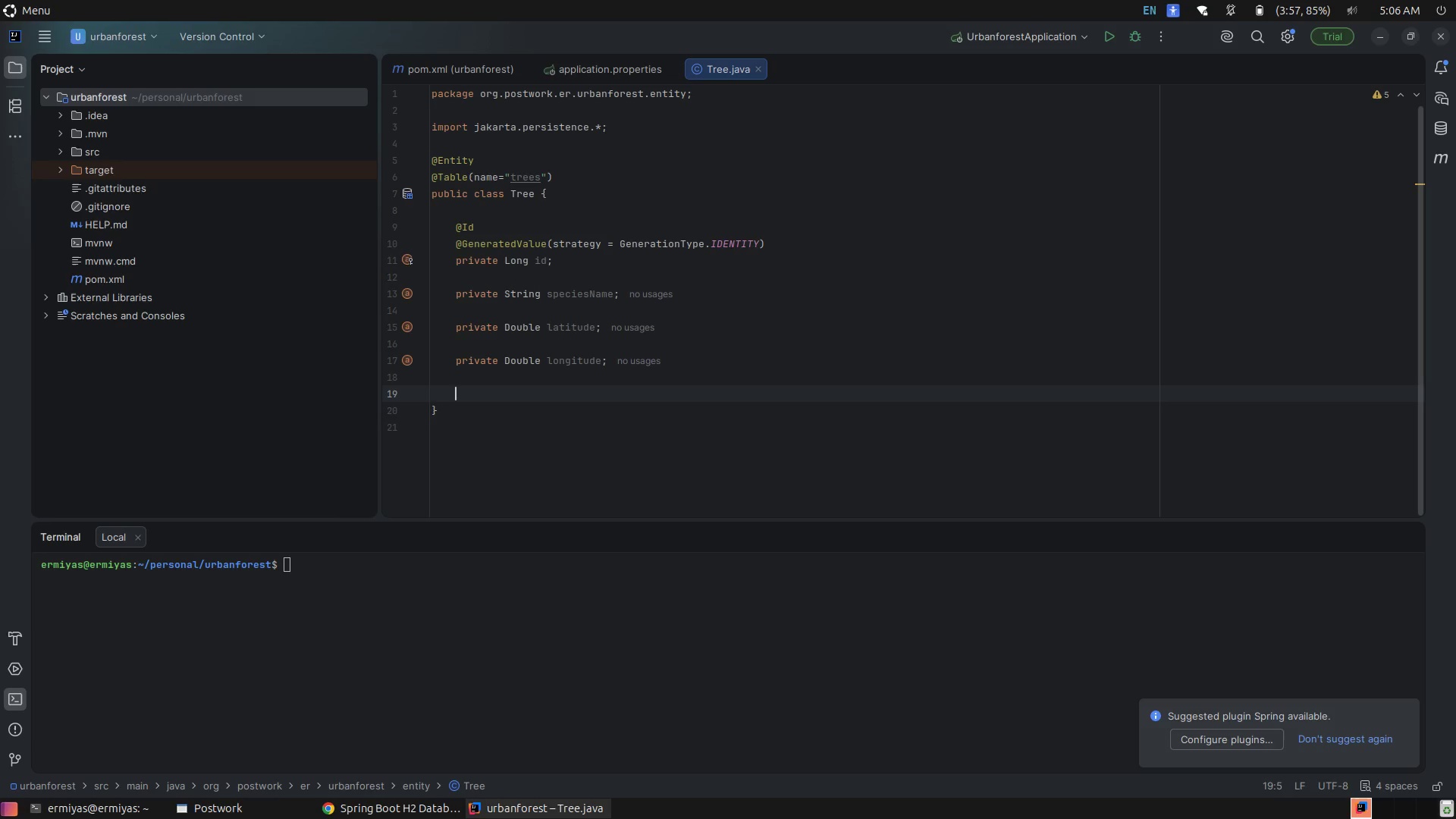 
type(pri)
key(Tab)
type(Local)
 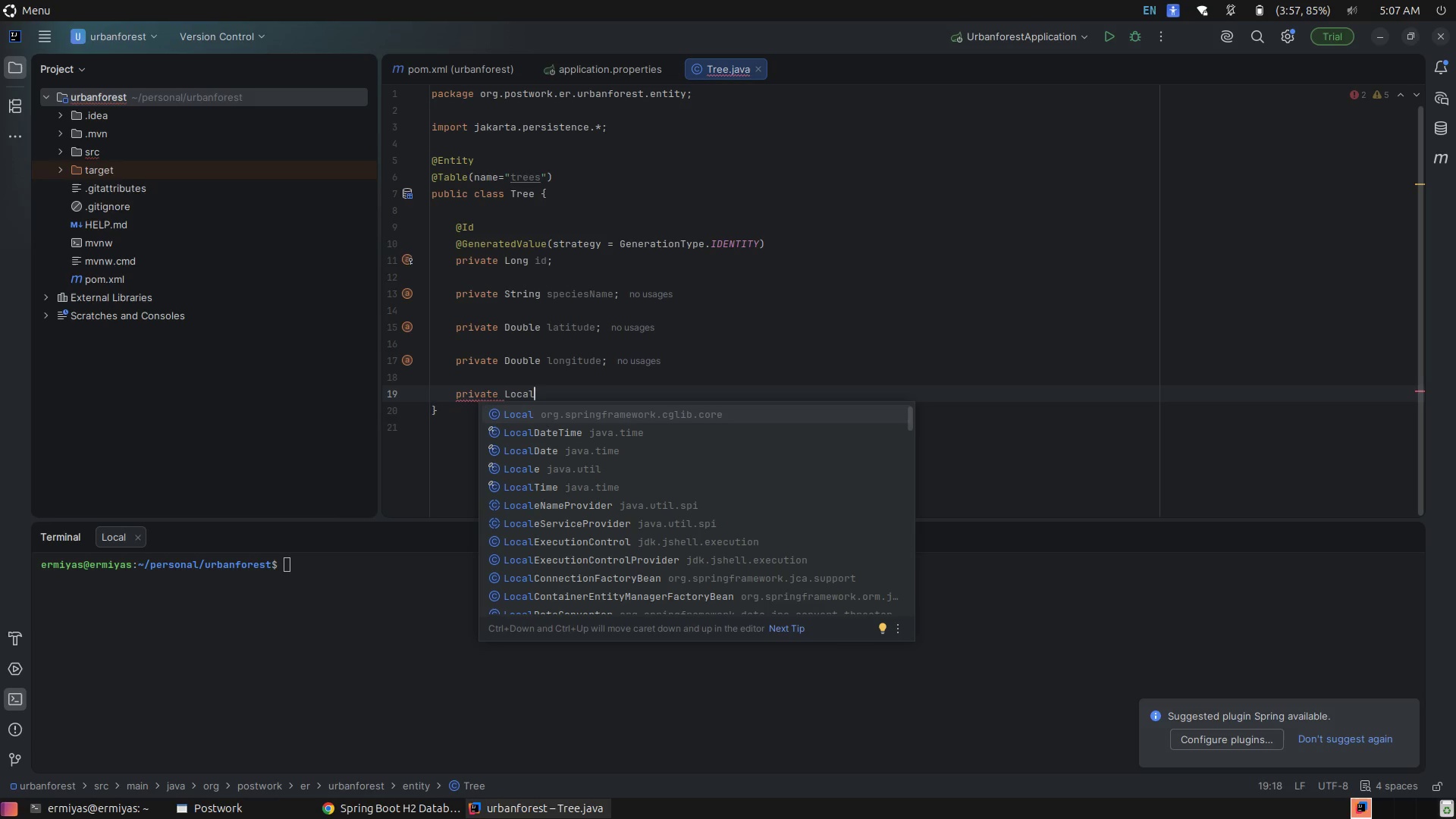 
key(ArrowDown)
 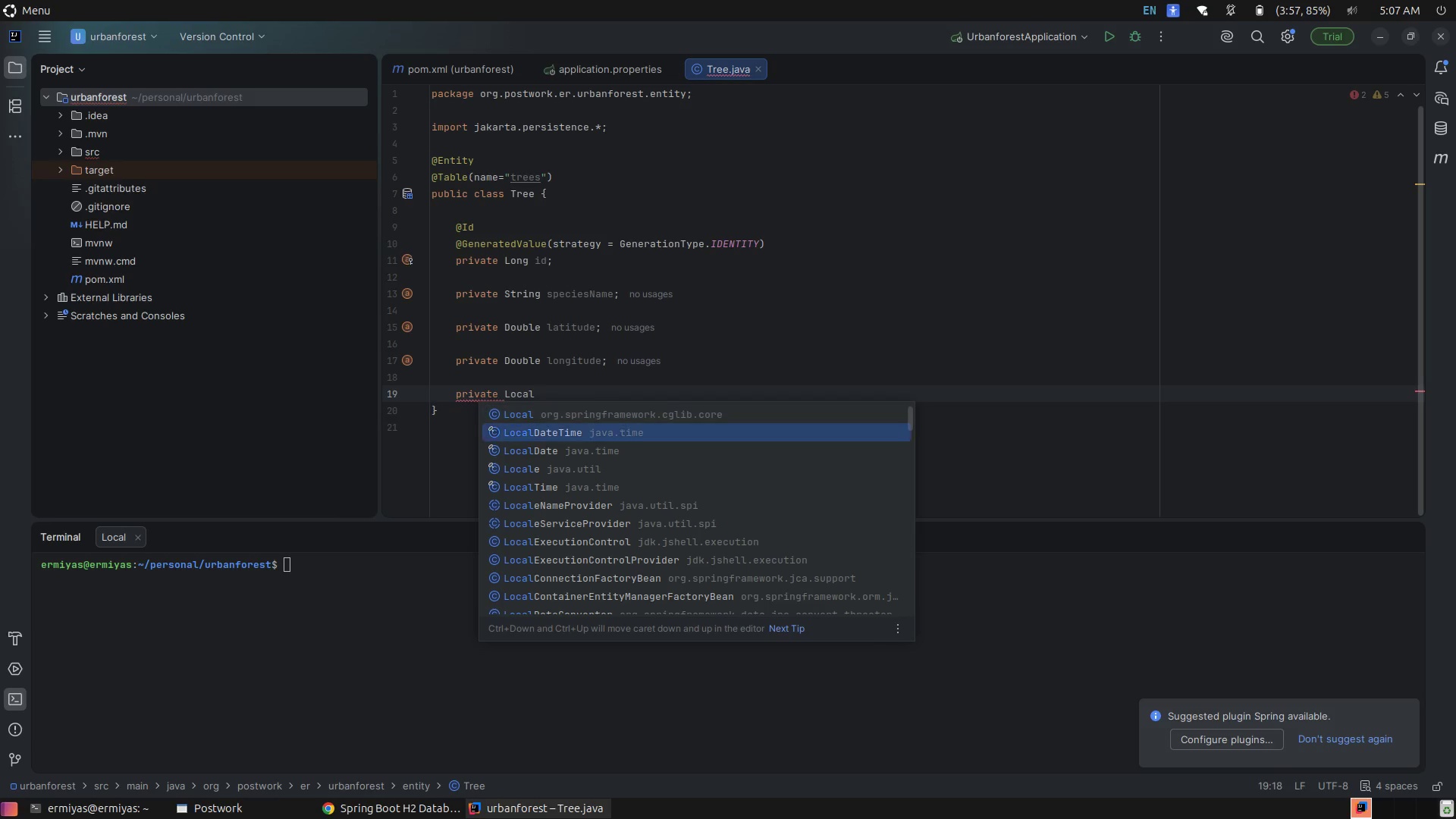 
key(ArrowDown)
 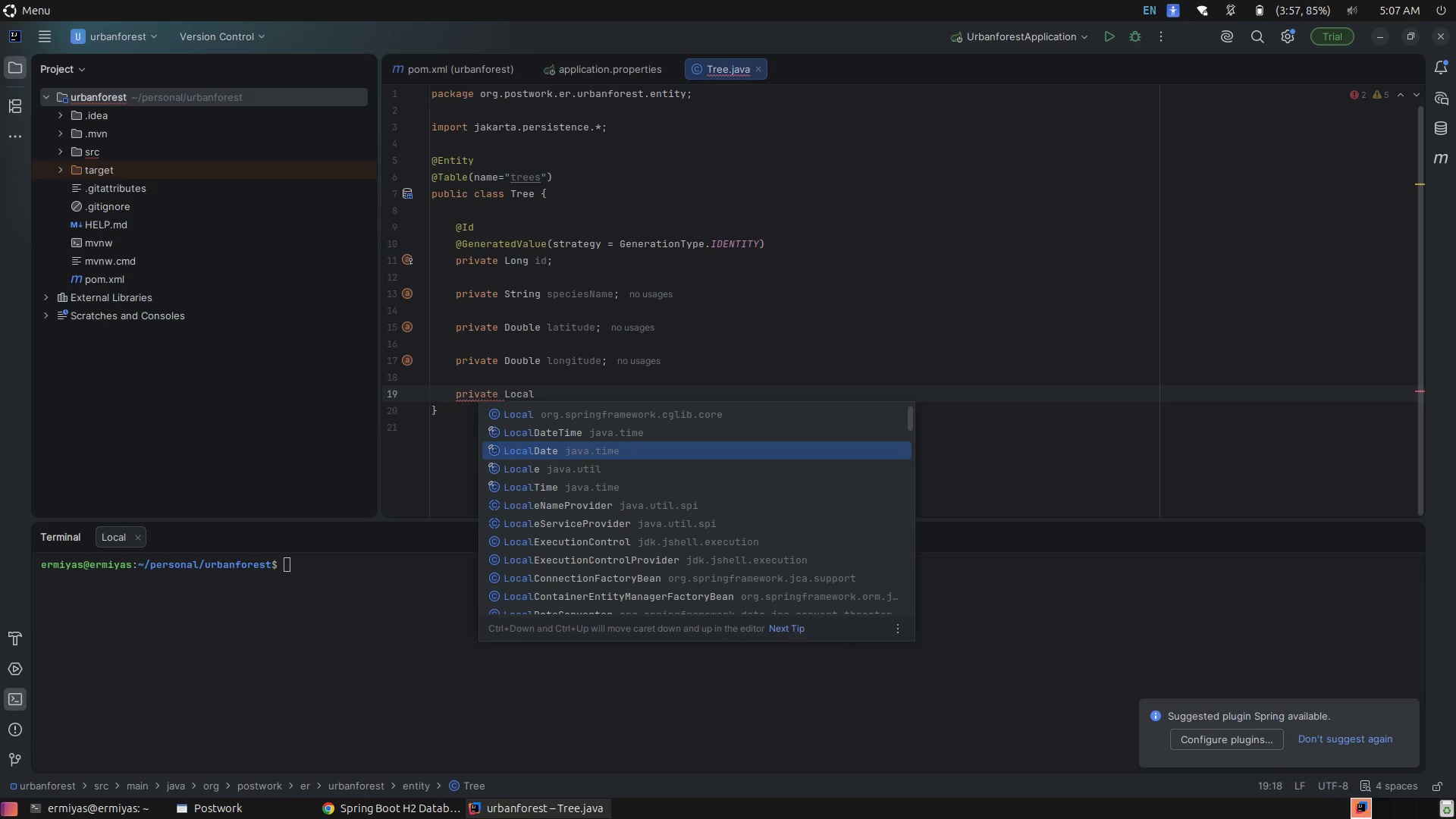 
key(Enter)
 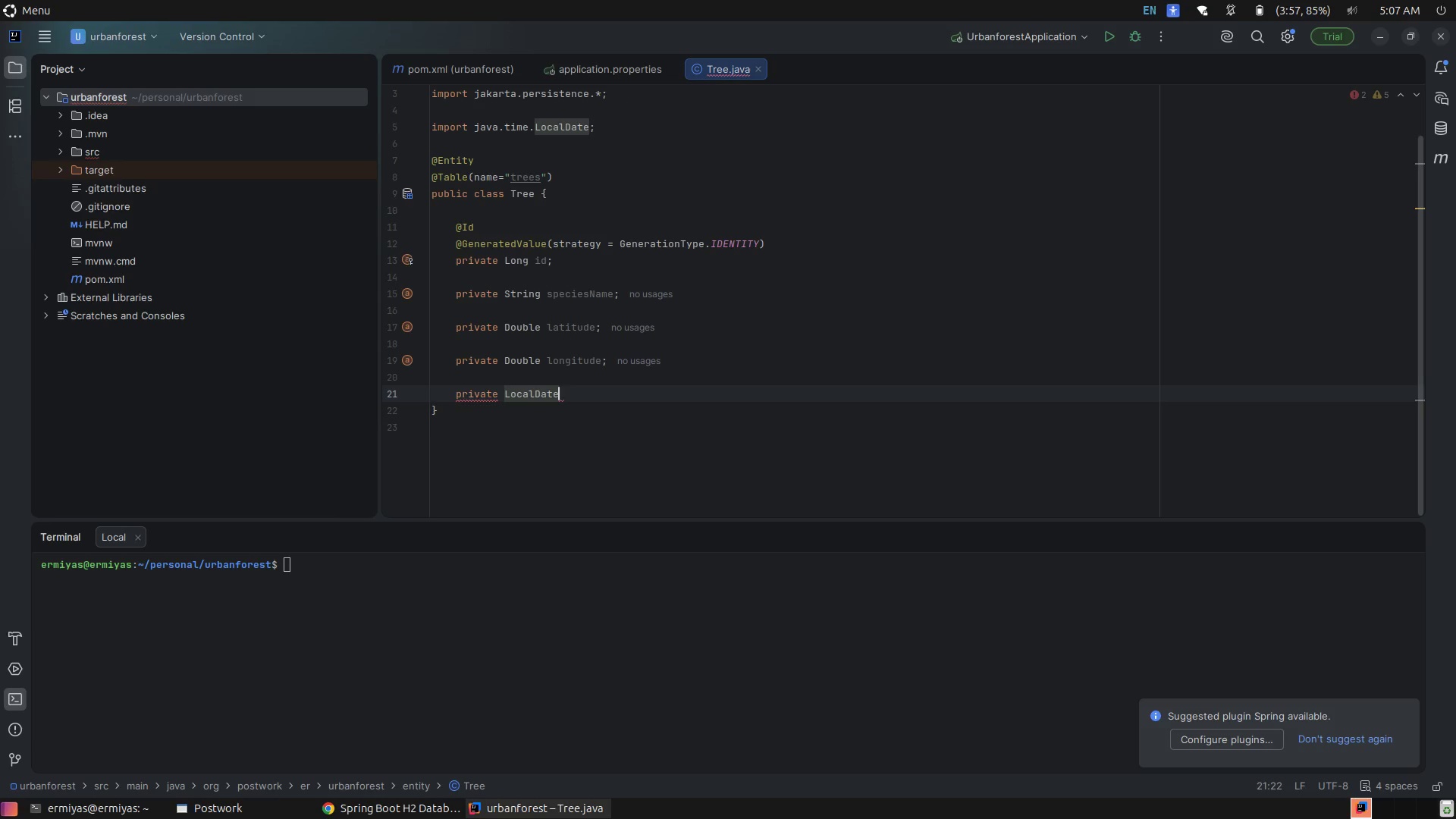 
type( lastInspectionDate;)
 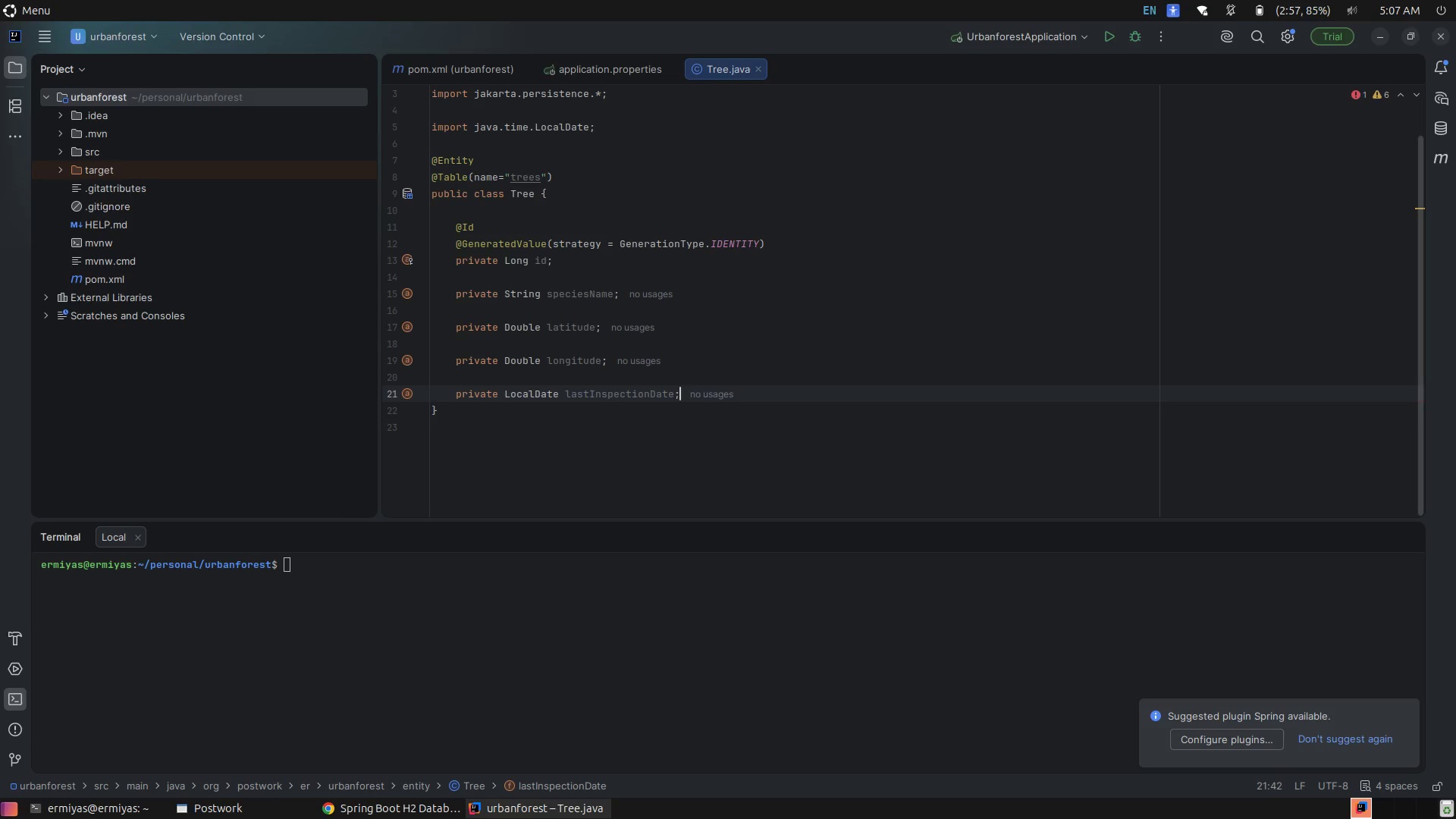 
key(Enter)
 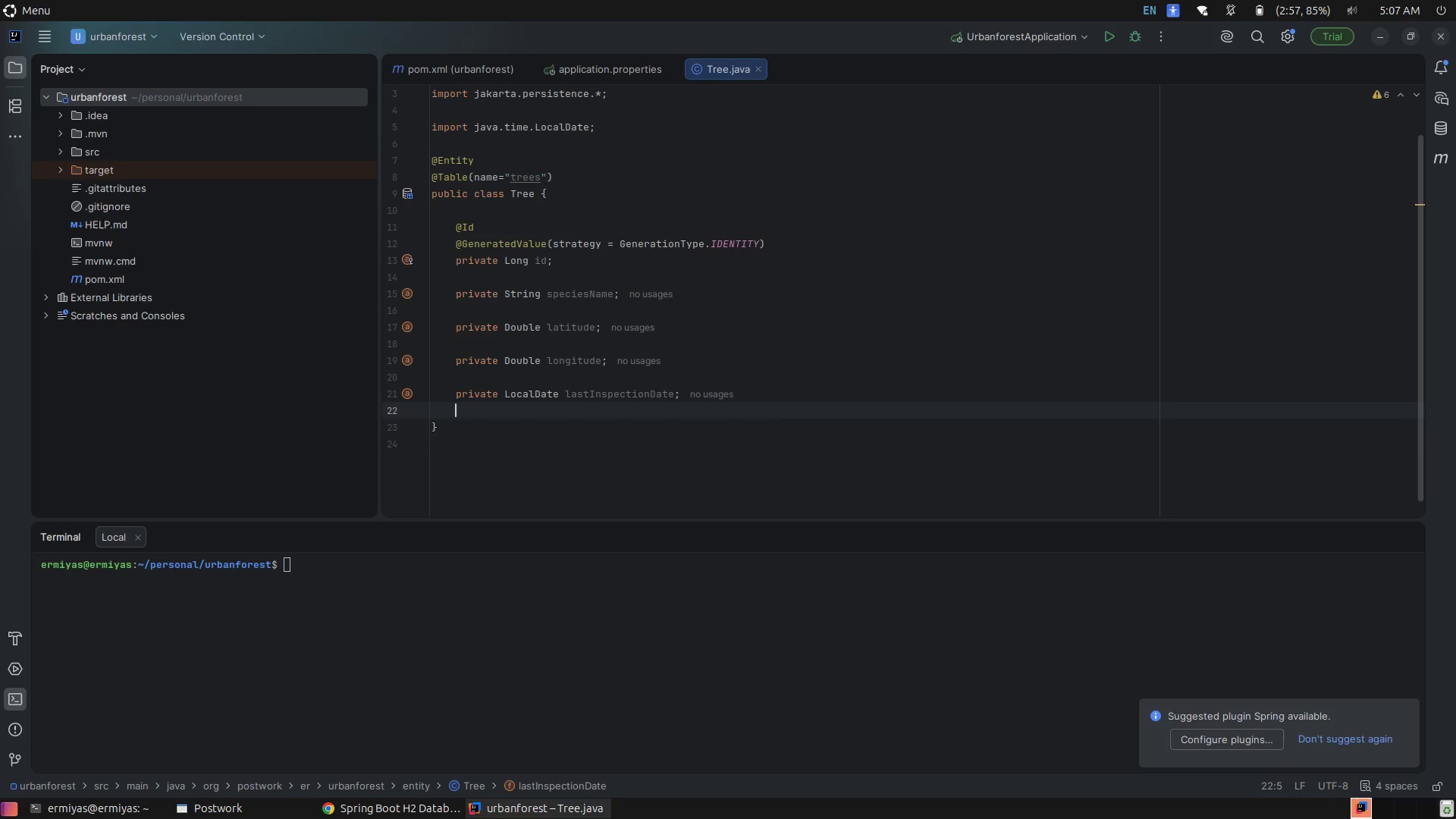 
key(Enter)
 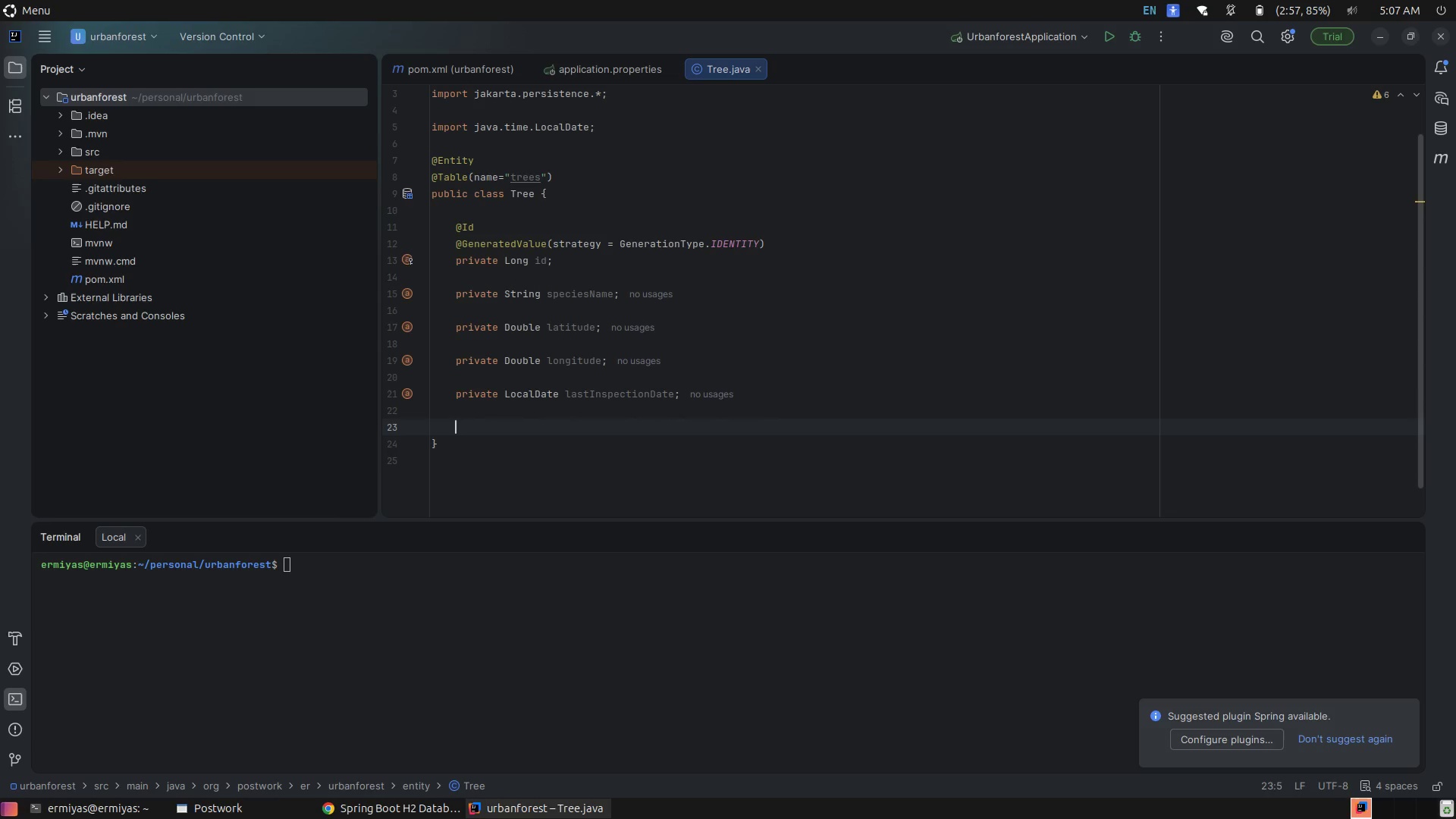 
wait(15.84)
 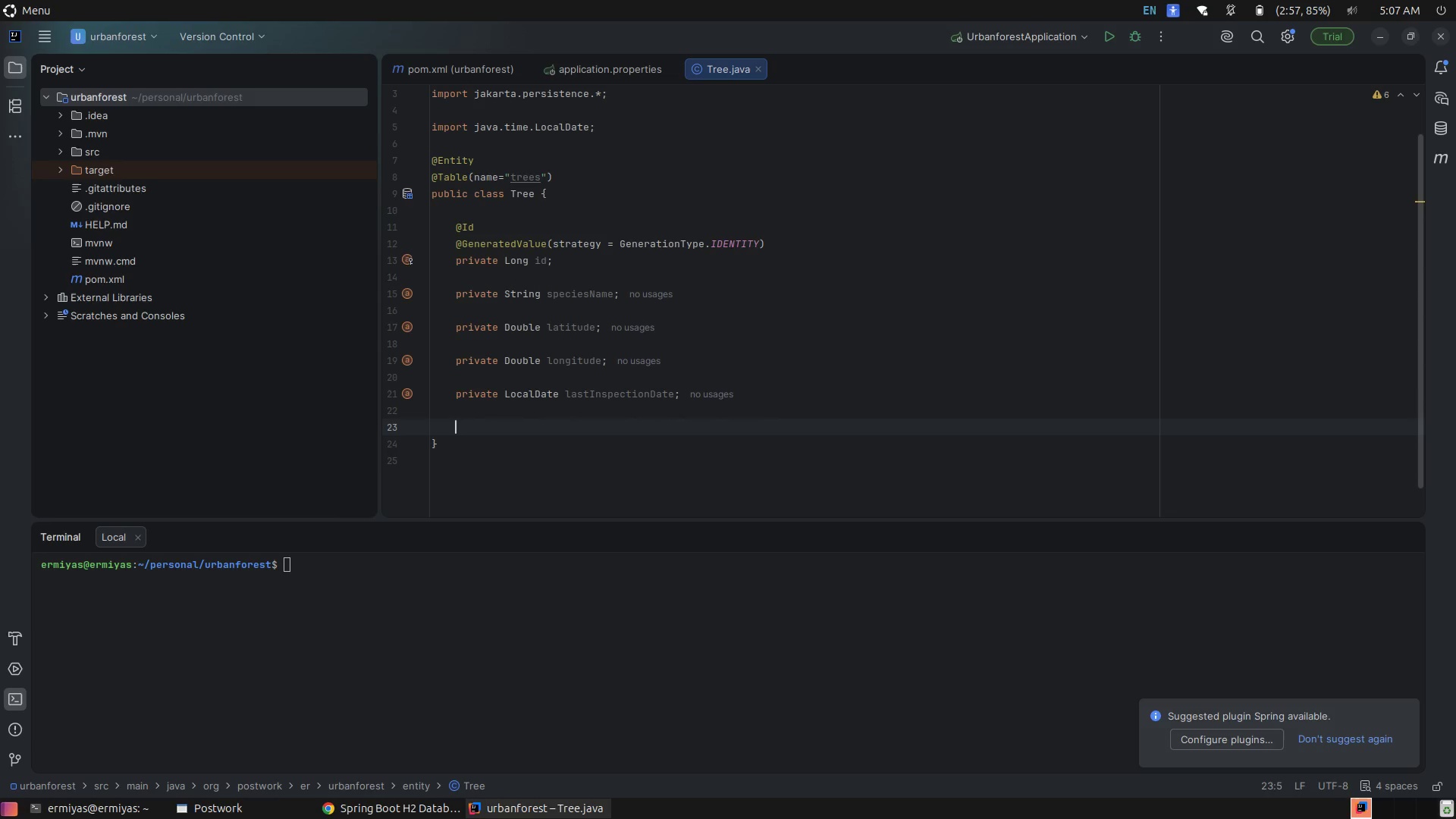 
type(pri)
key(Tab)
 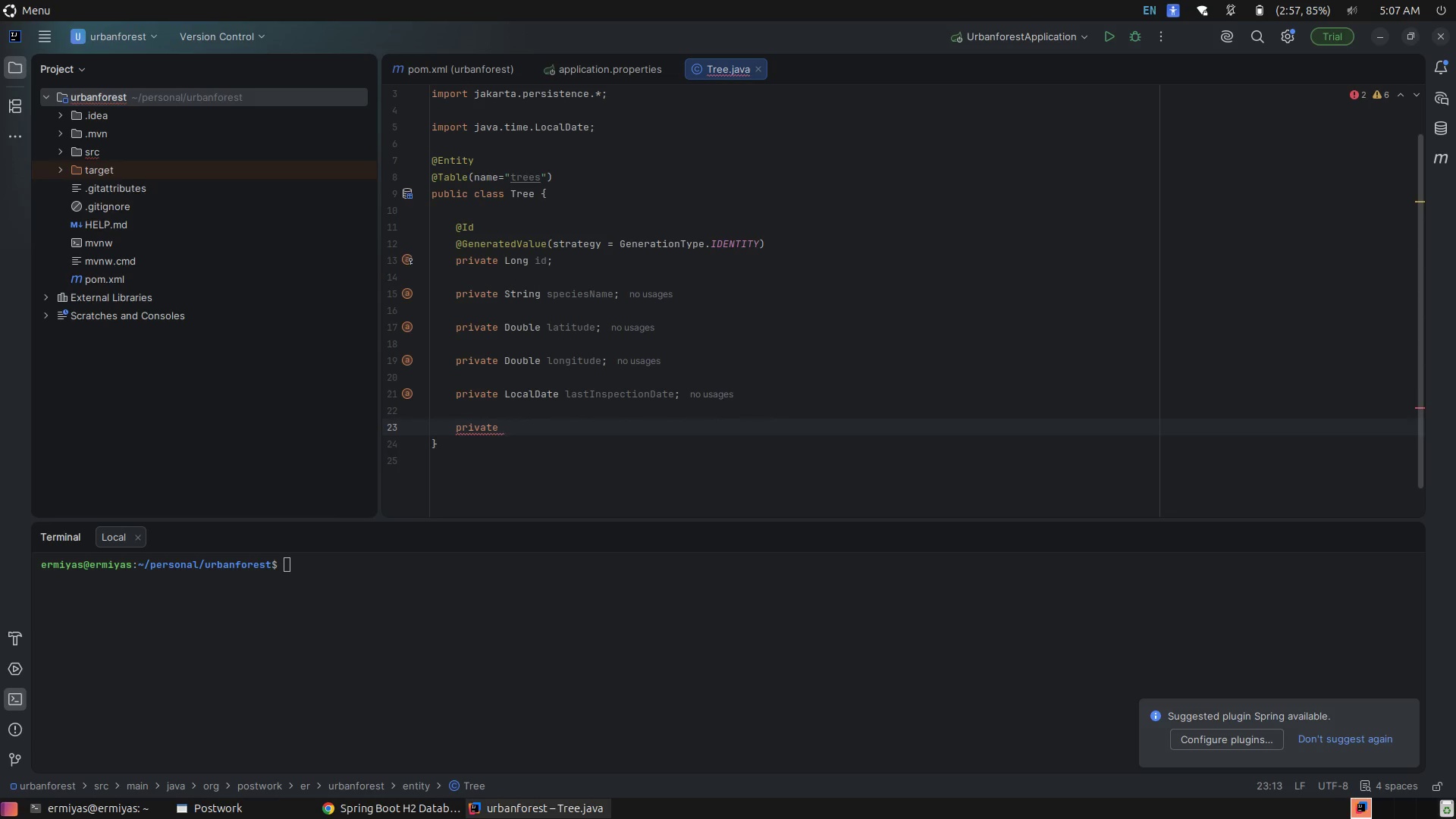 
type(Integ)
key(Tab)
type( healthRating;)
 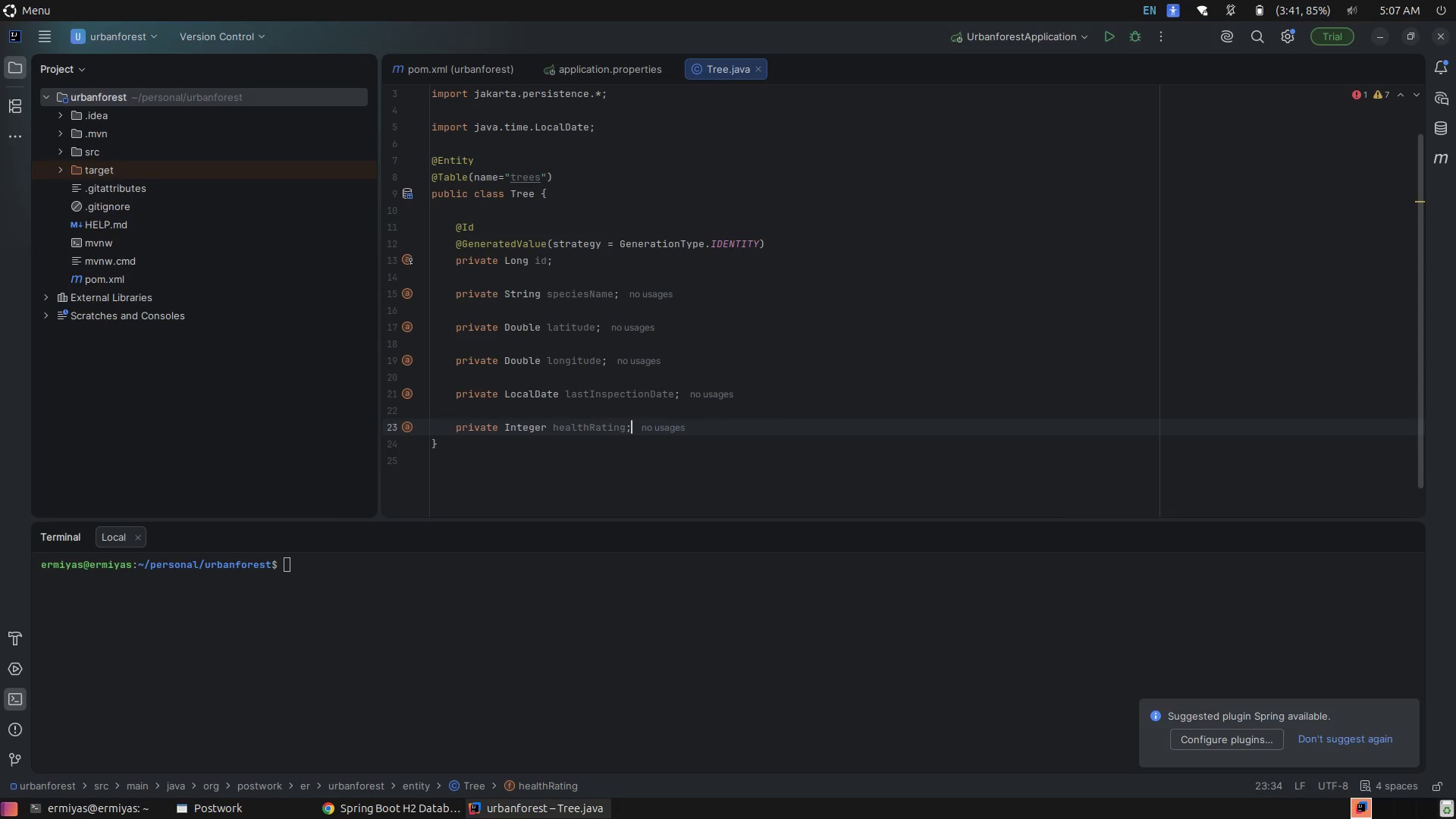 
wait(18.38)
 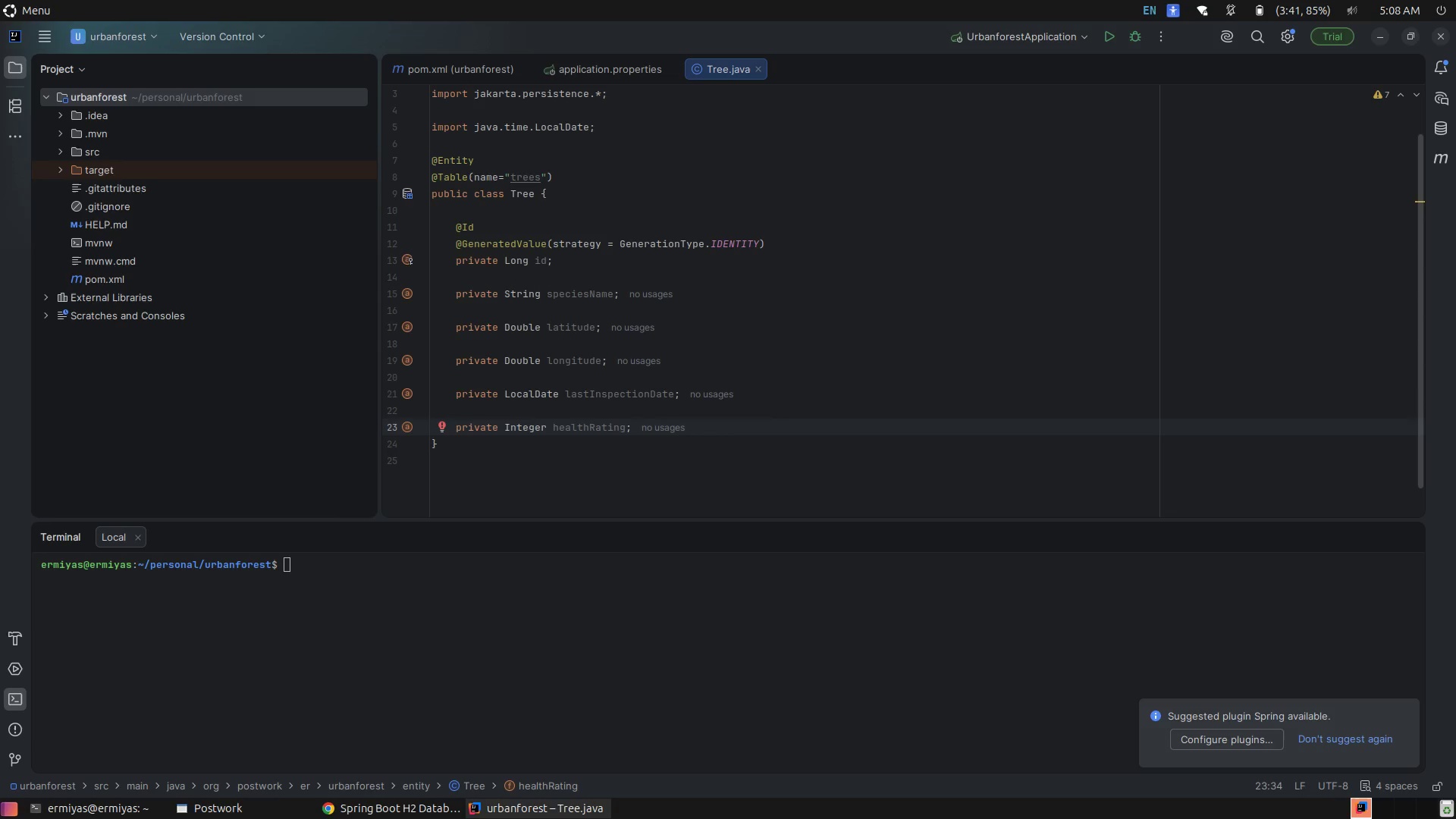 
key(Enter)
 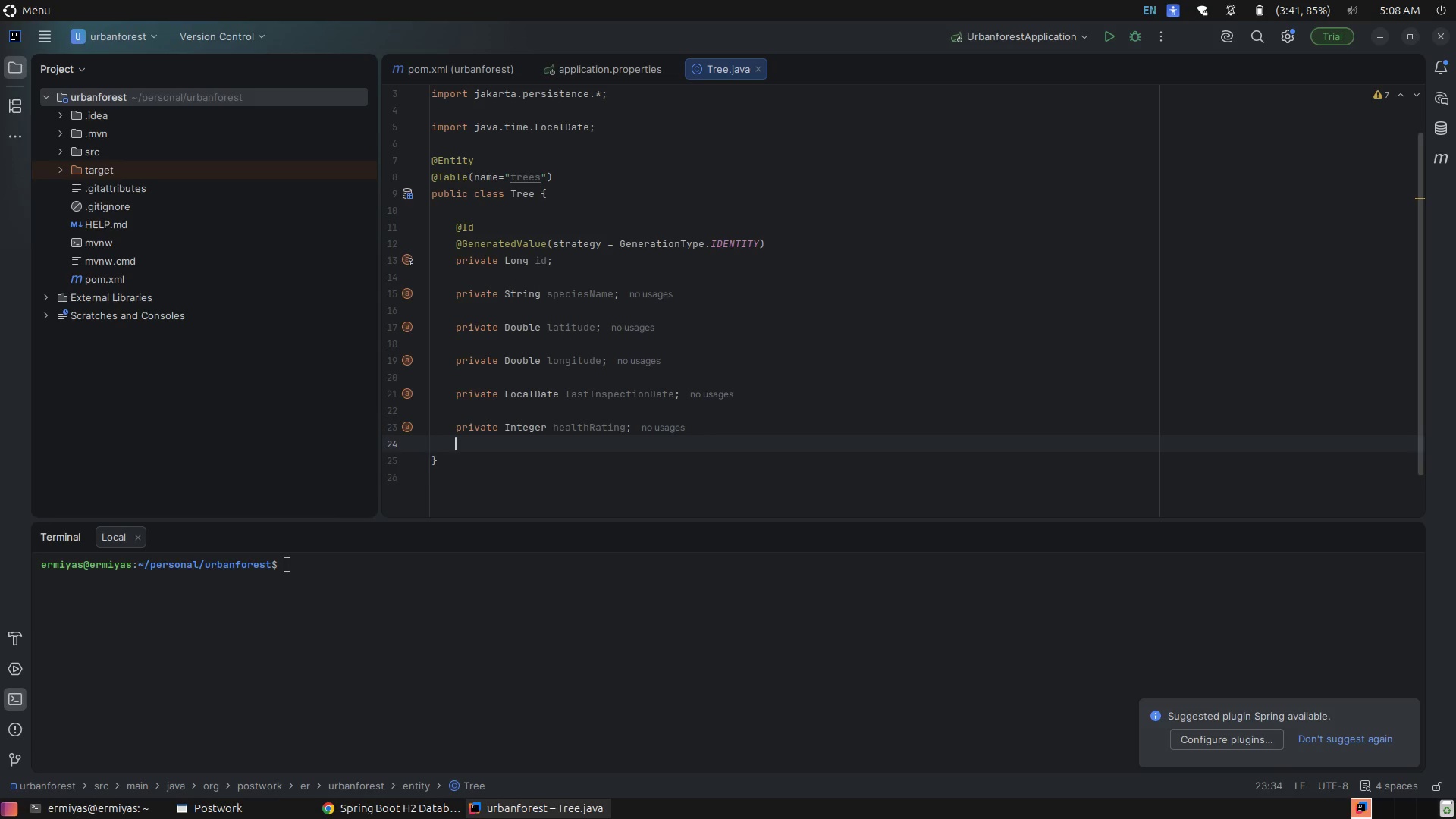 
key(Enter)
 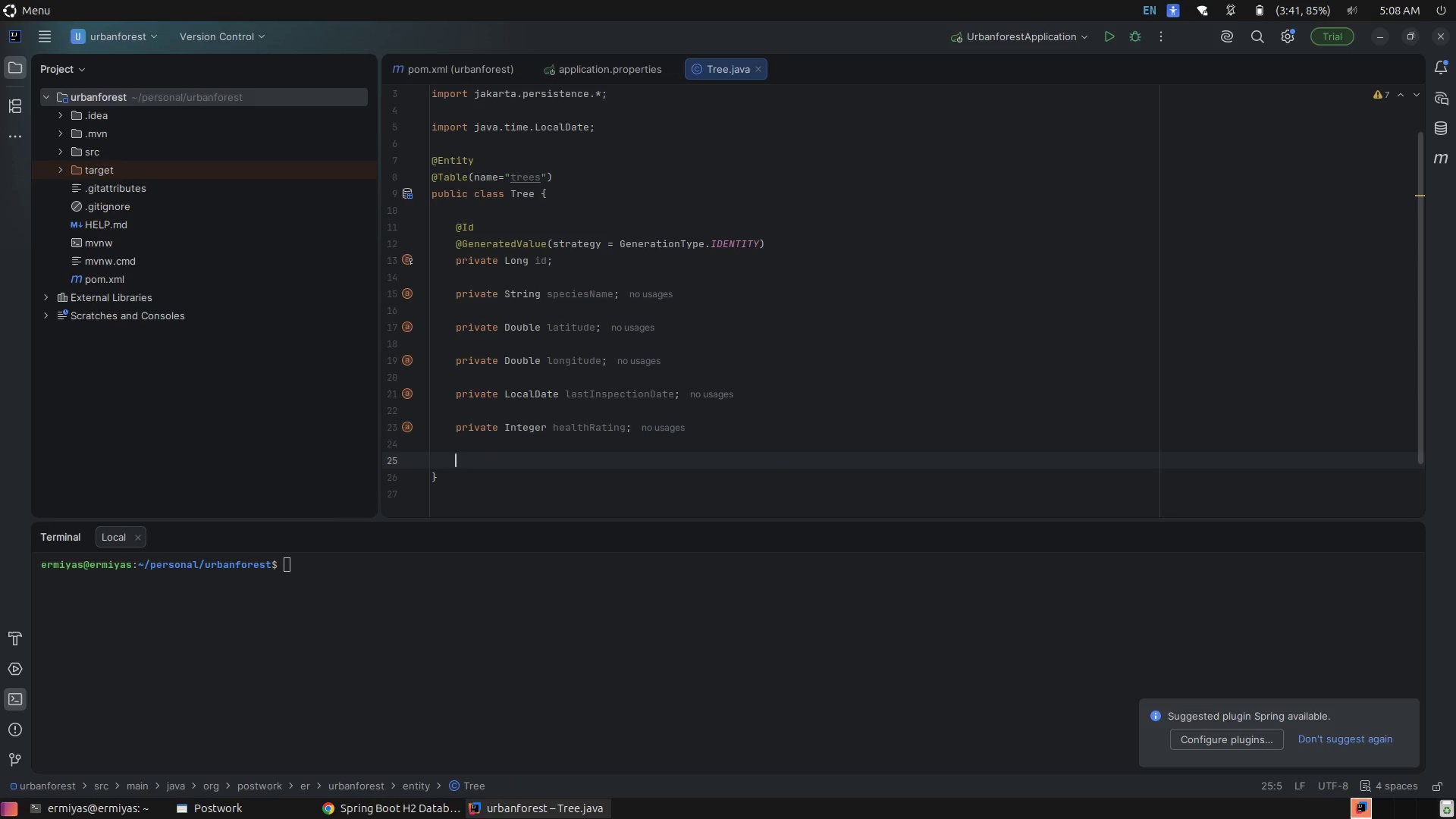 
type(pub)
key(Tab)
type(Tr)
key(Tab)
type(()
 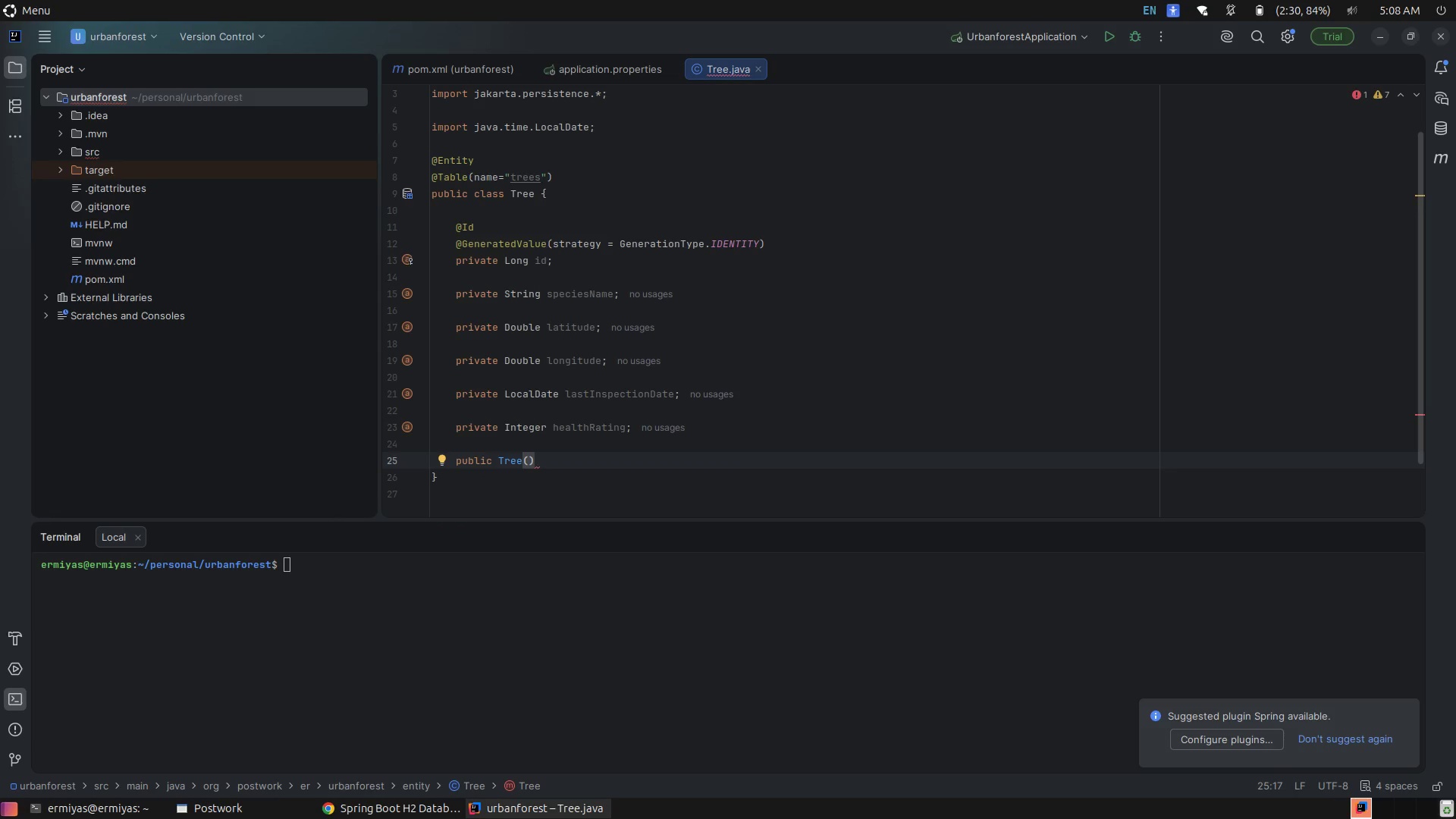 
key(ArrowRight)
 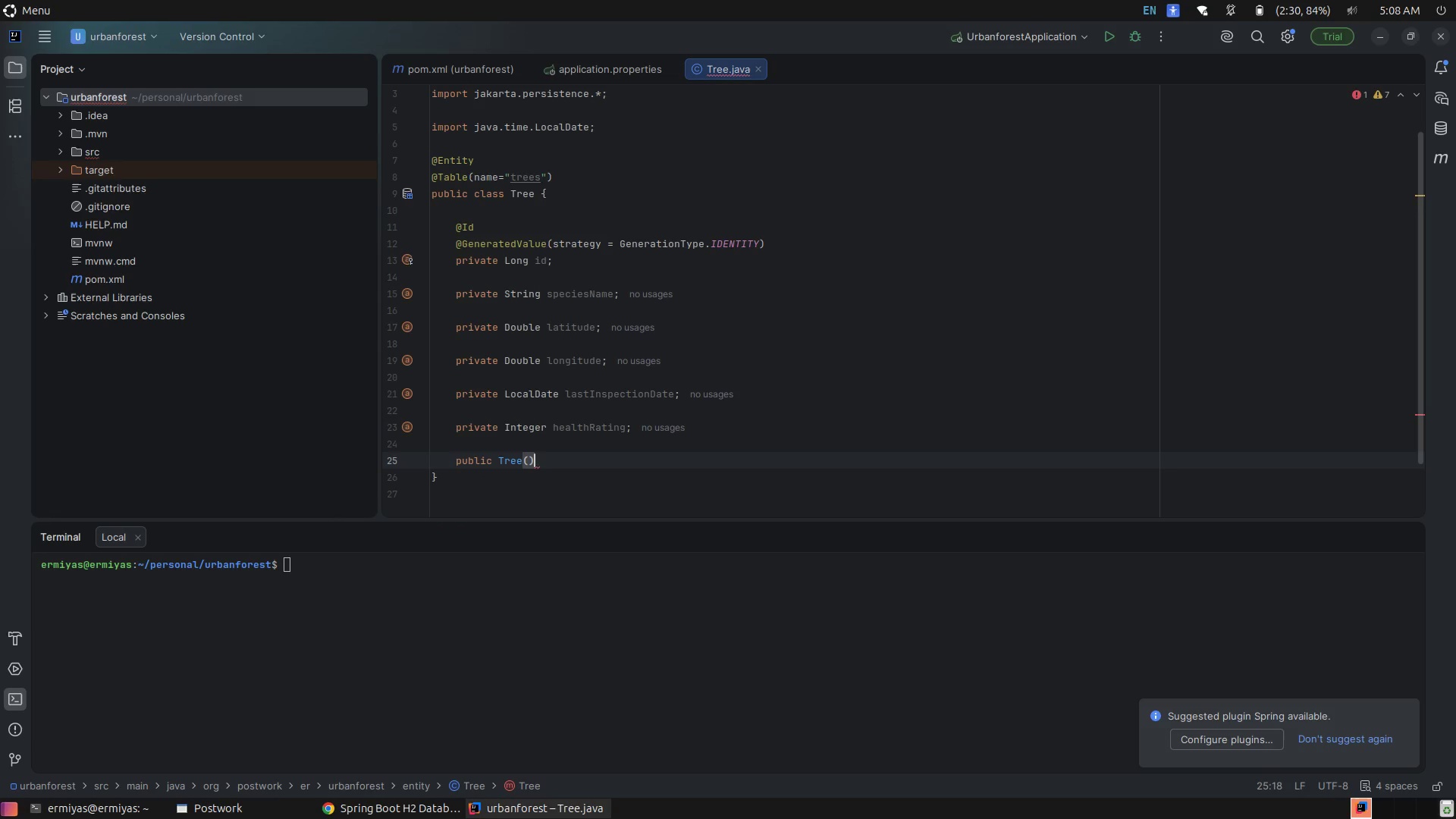 
key(Space)
 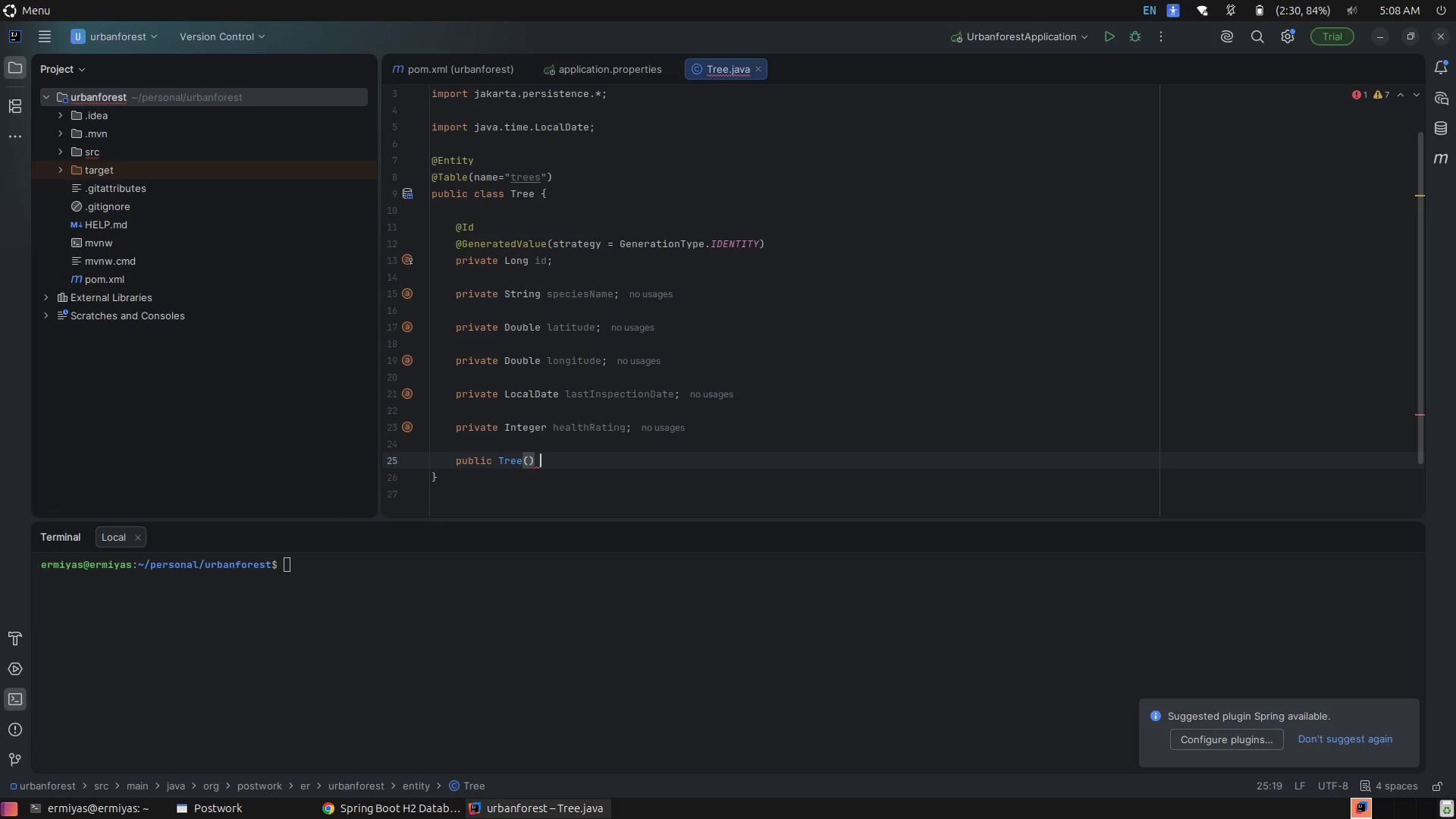 
key(Shift+BracketLeft)
 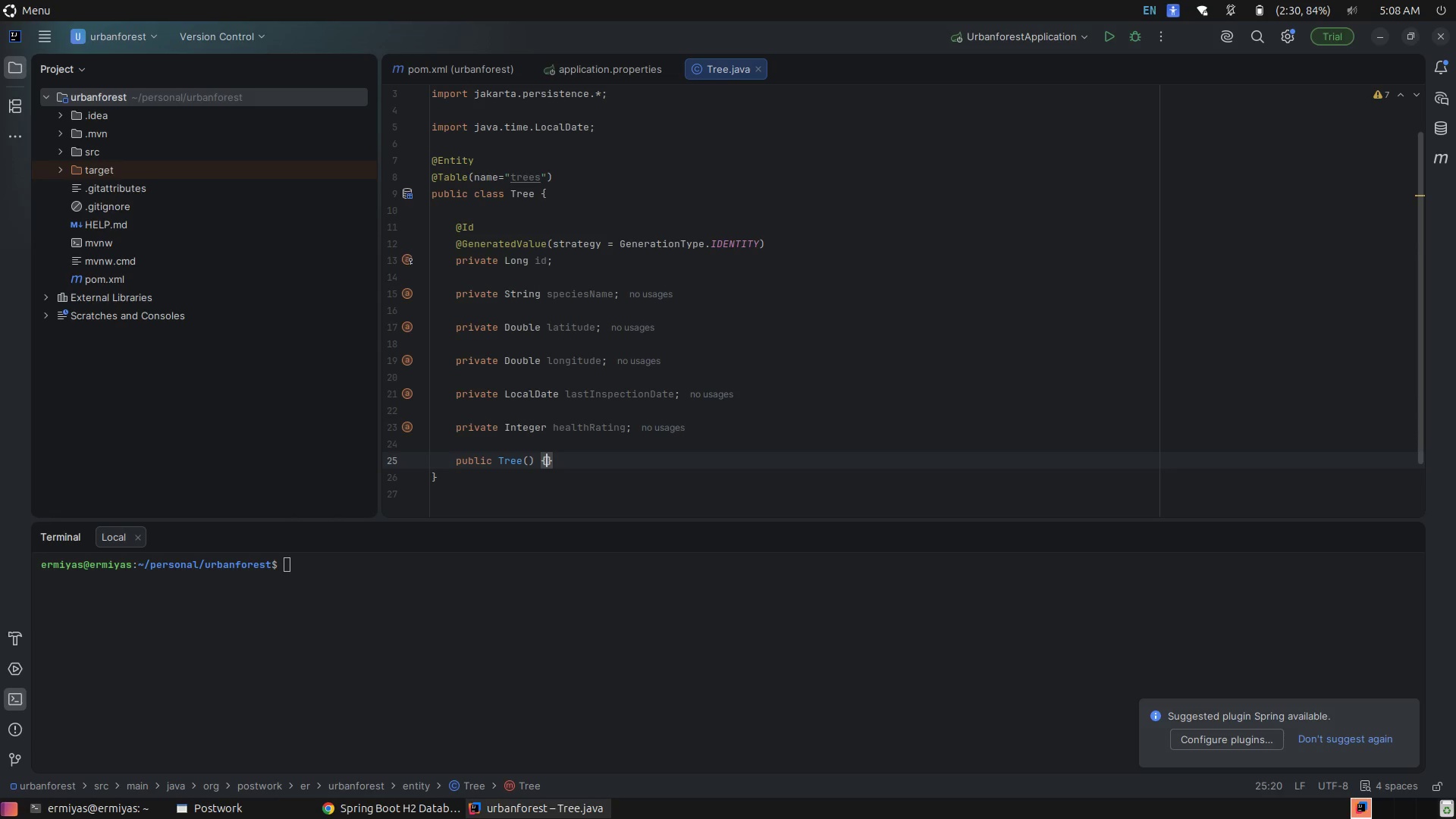 
key(Enter)
 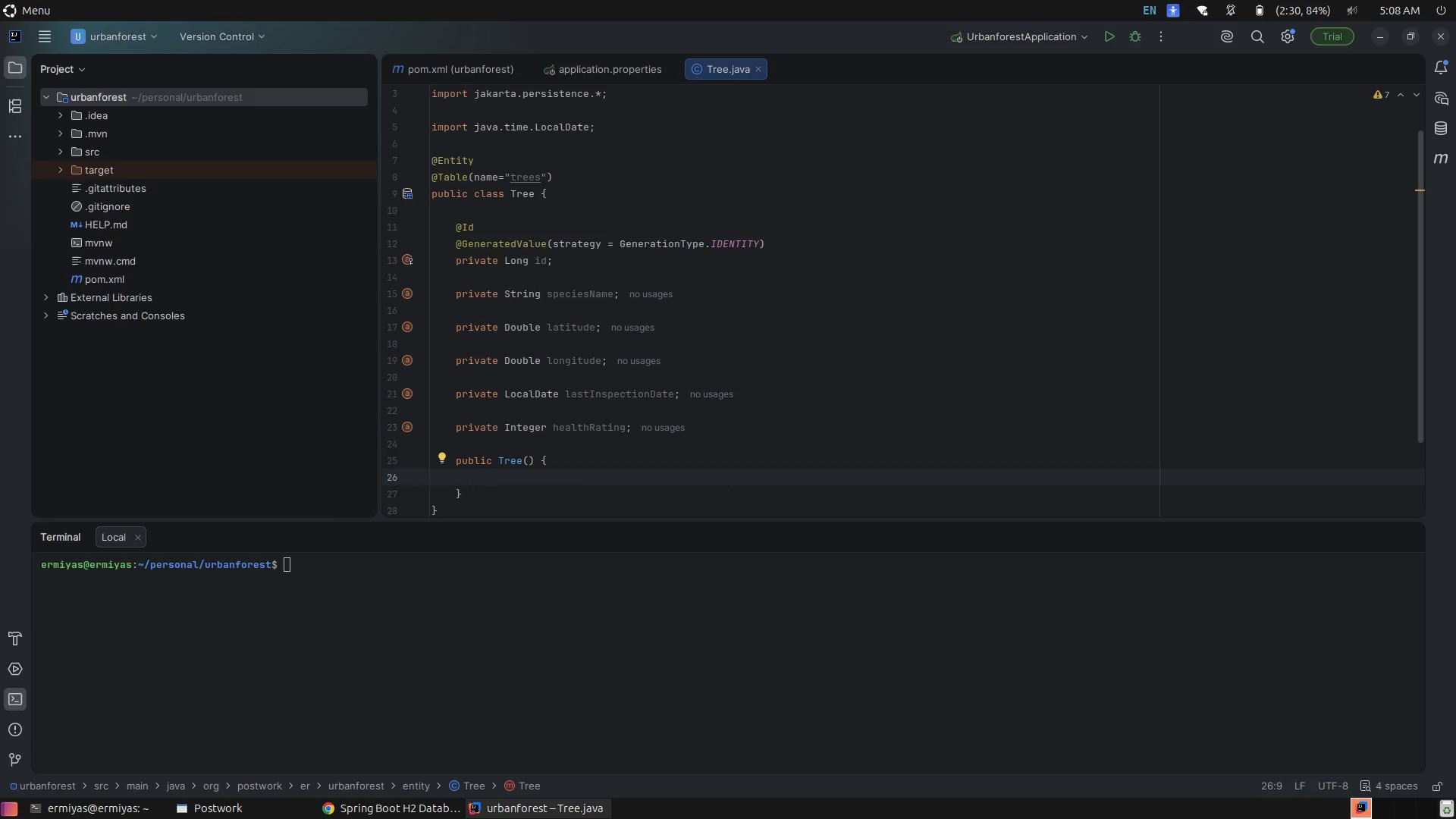 
wait(20.35)
 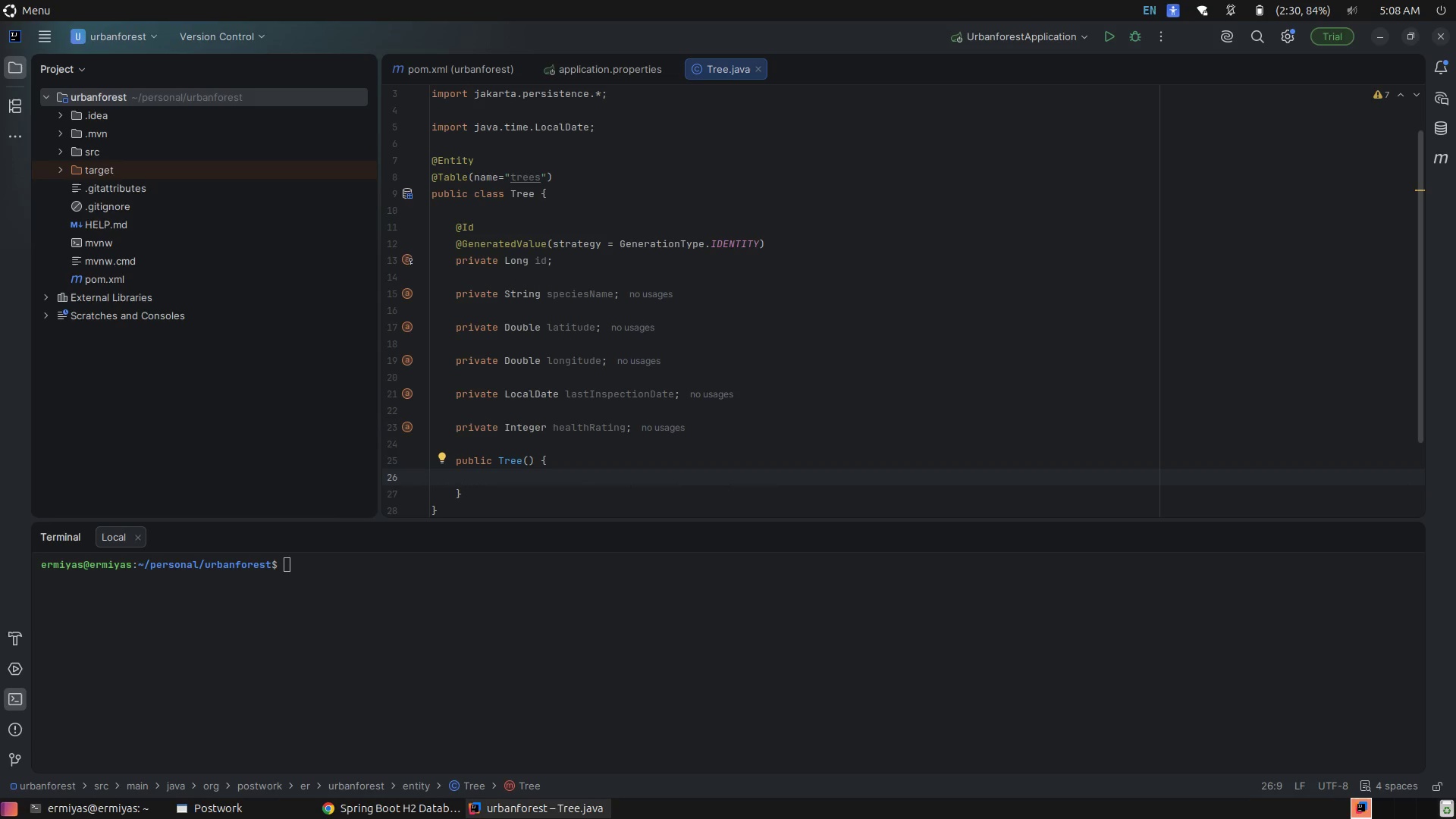 
key(ArrowUp)
 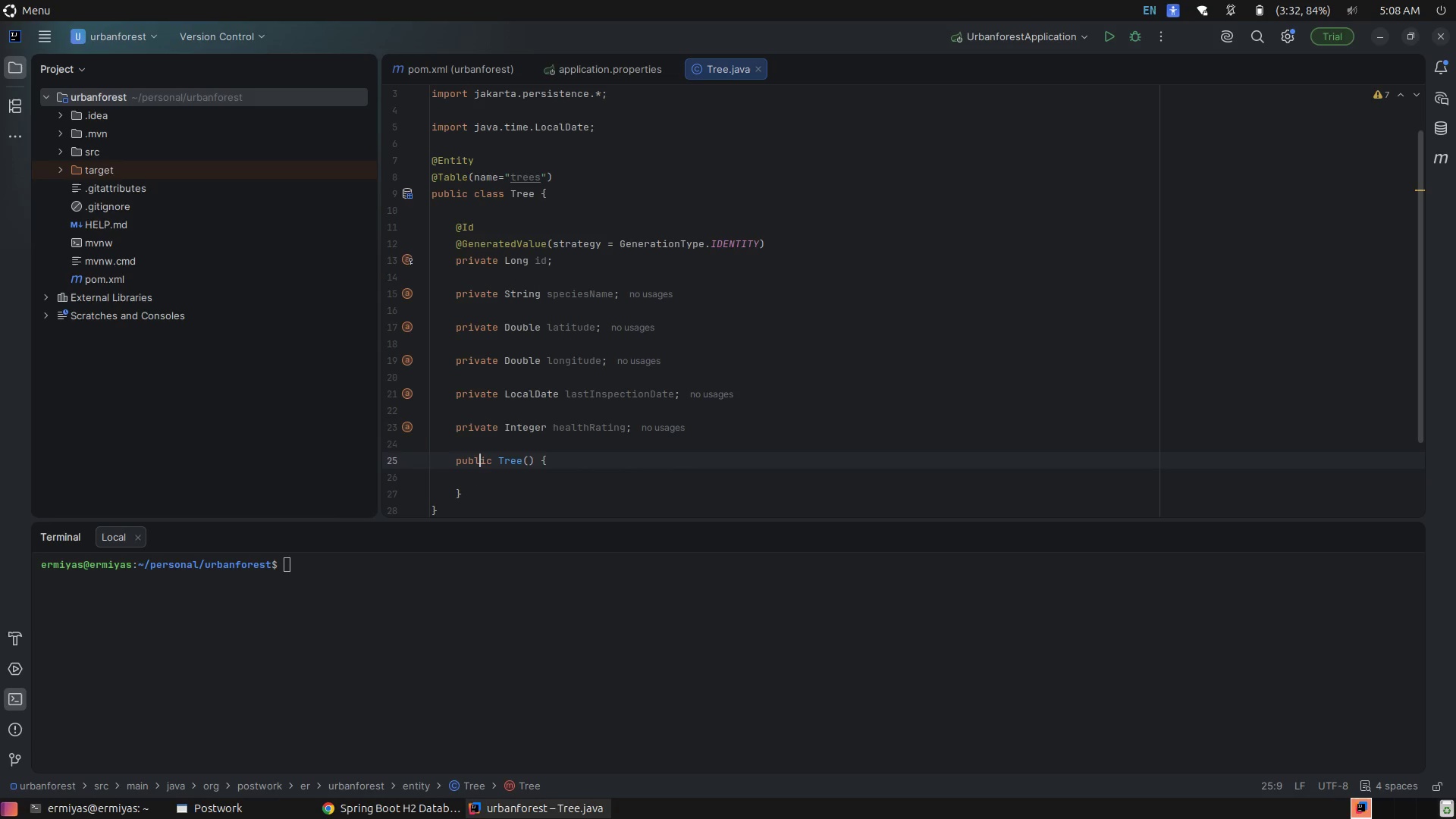 
key(ArrowUp)
 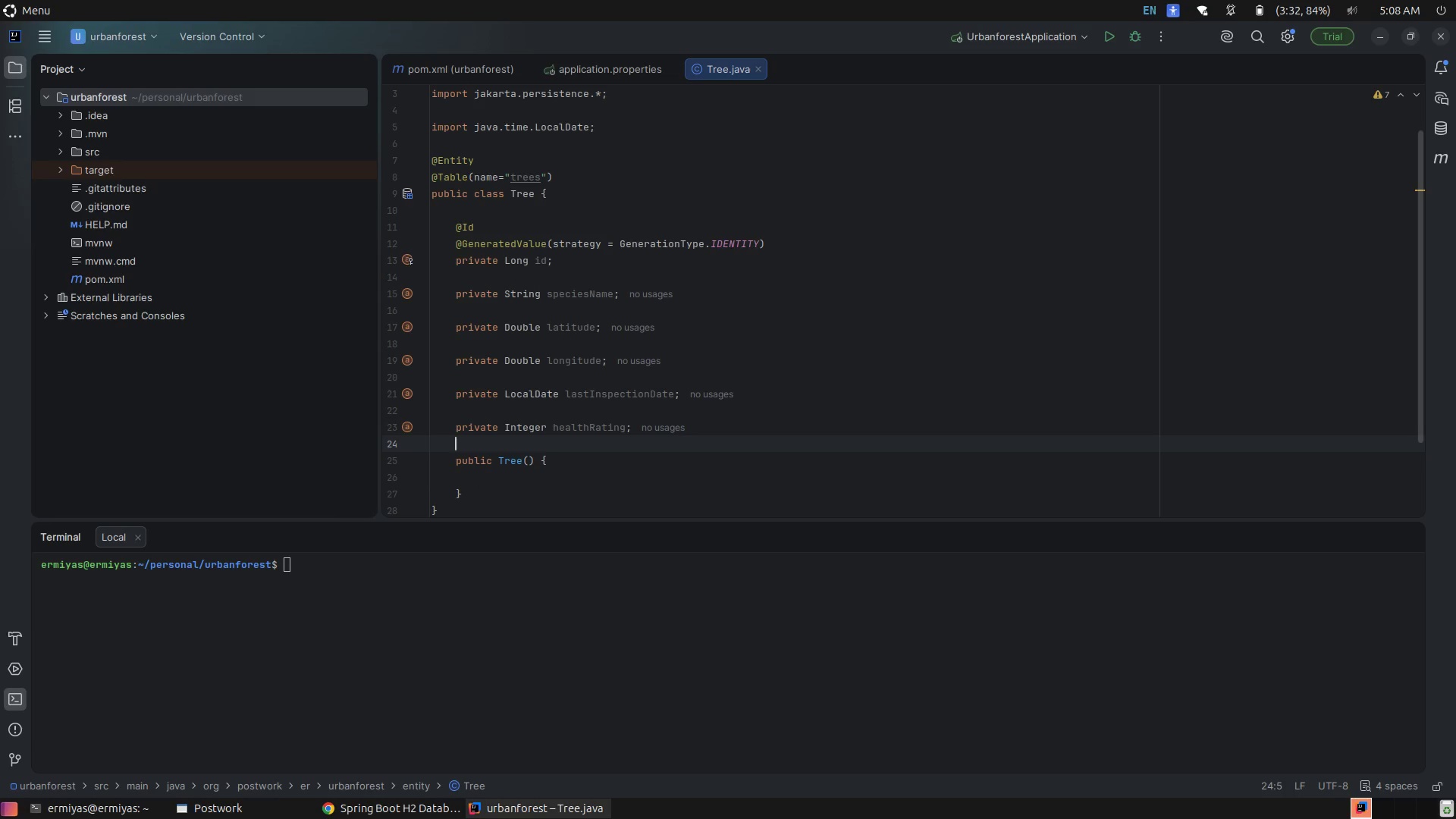 
key(ArrowDown)
 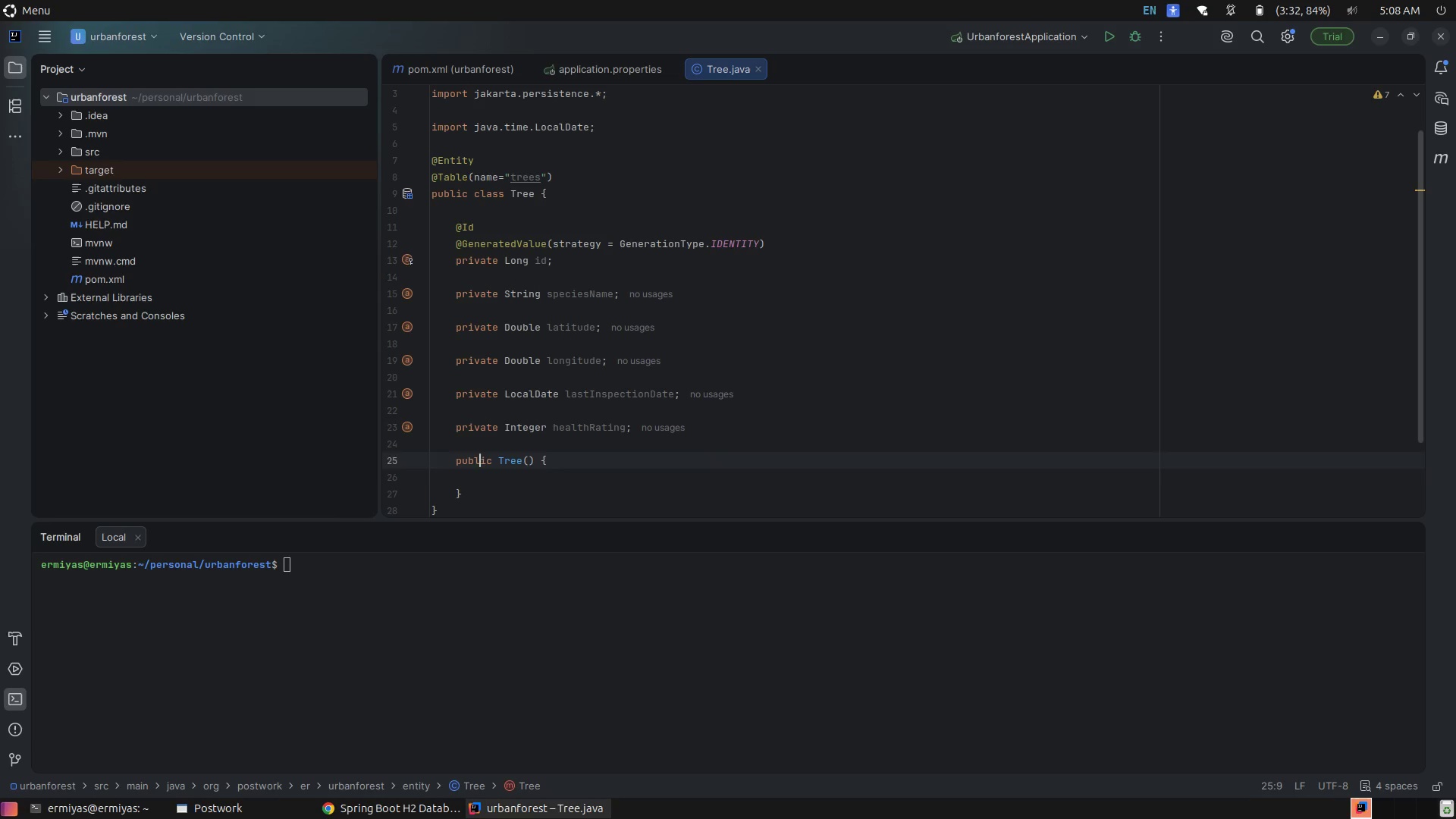 
key(ArrowDown)
 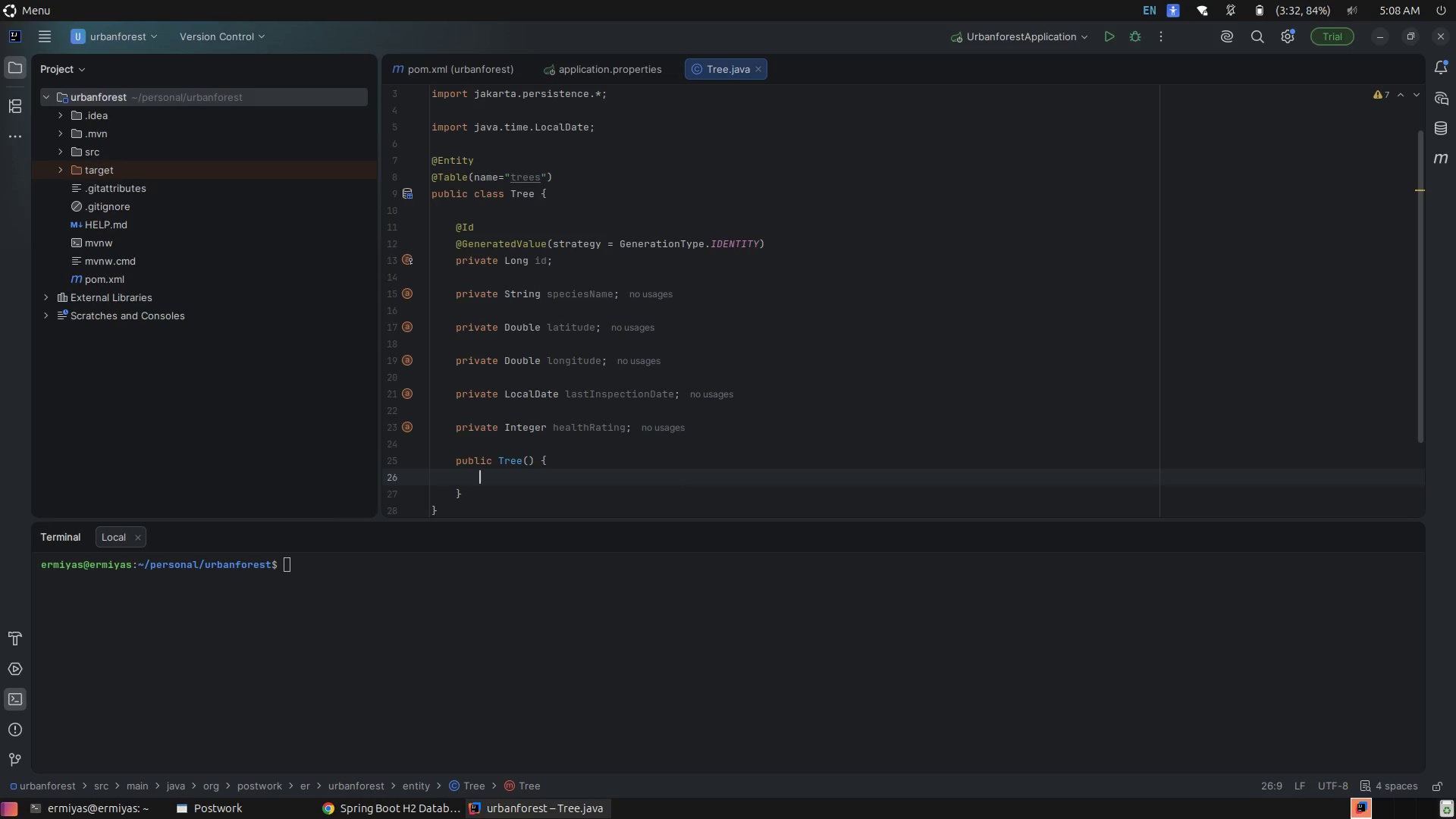 
key(ArrowDown)
 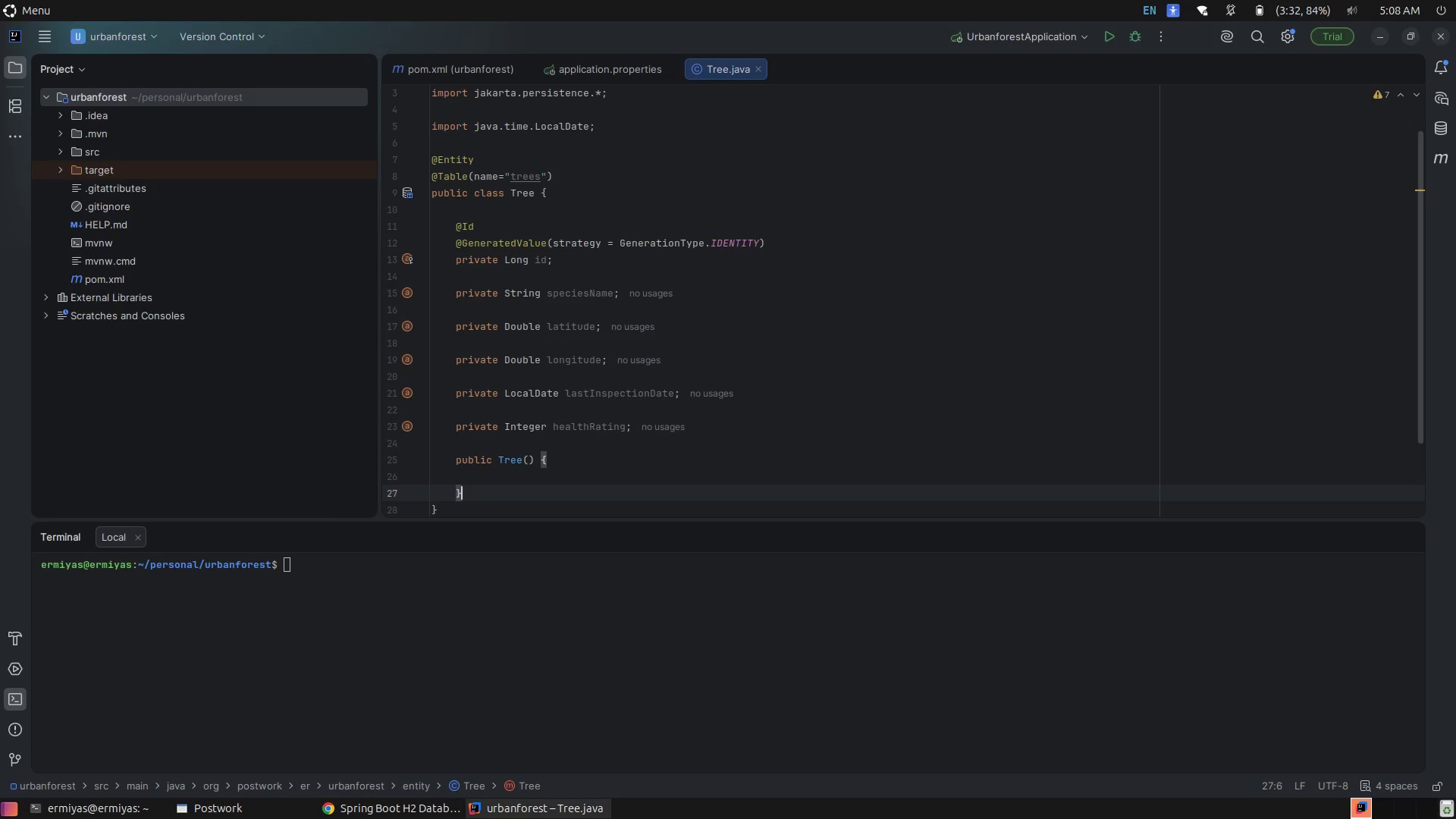 
key(Enter)
 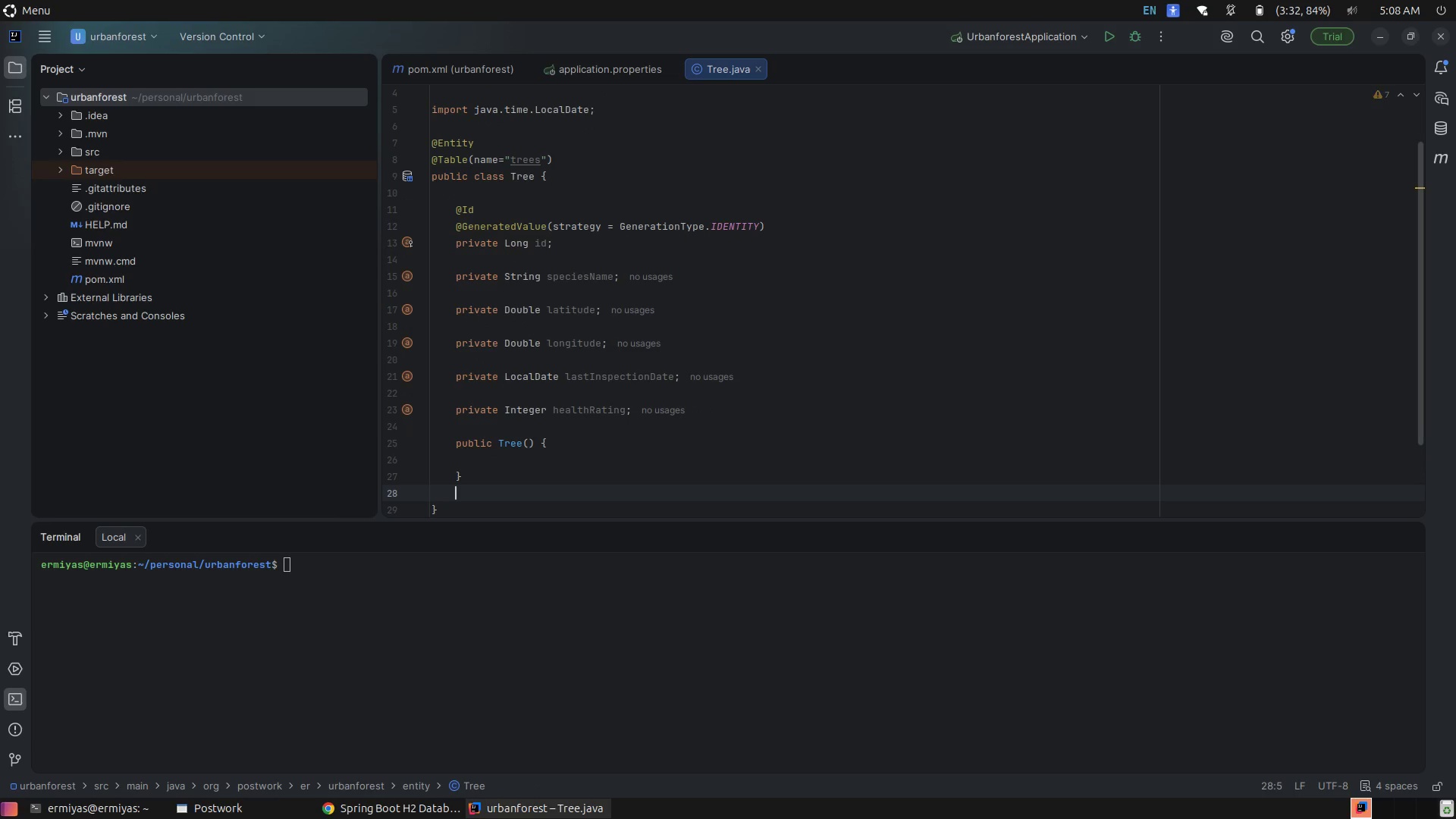 
key(Enter)
 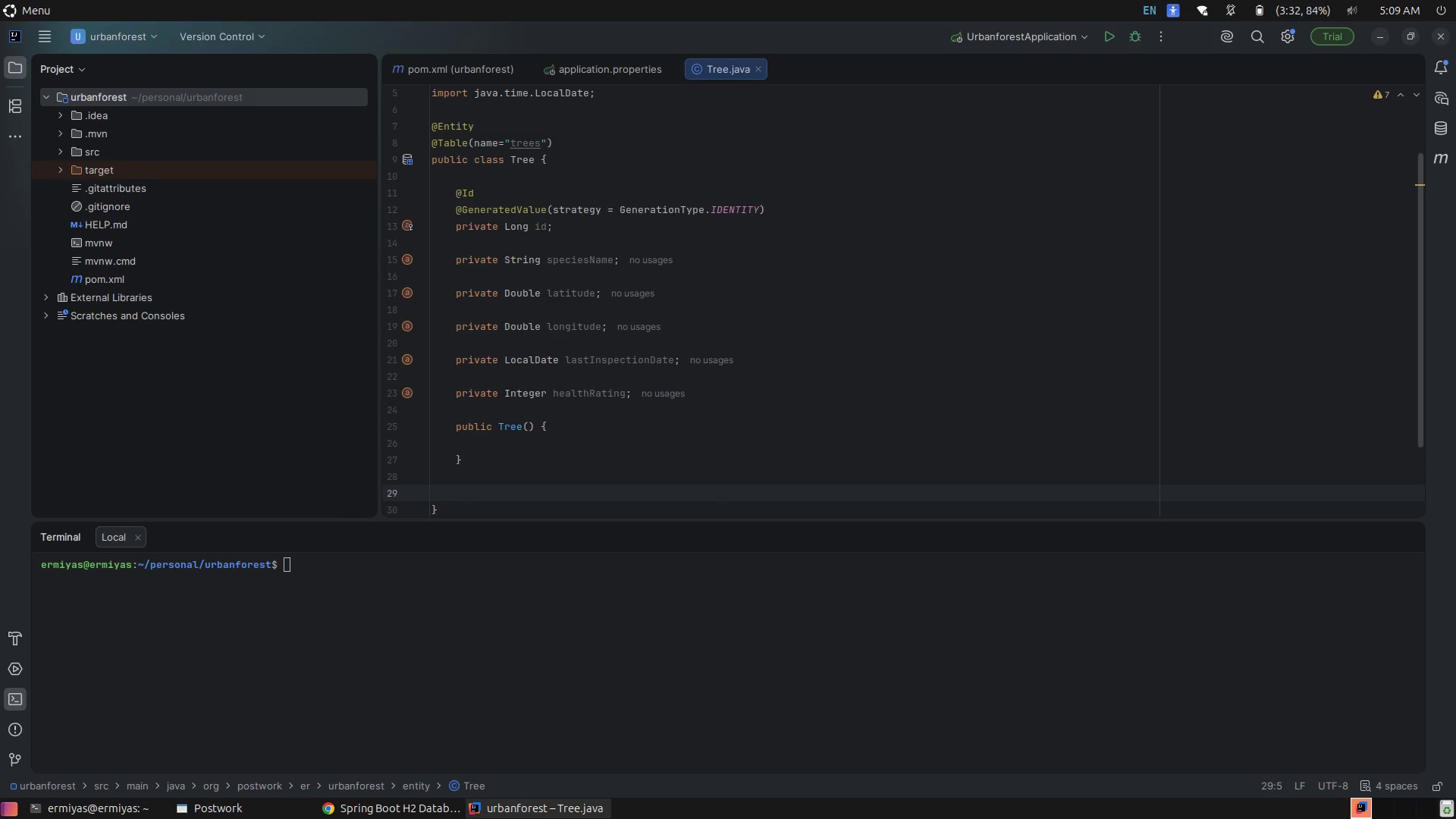 
wait(17.58)
 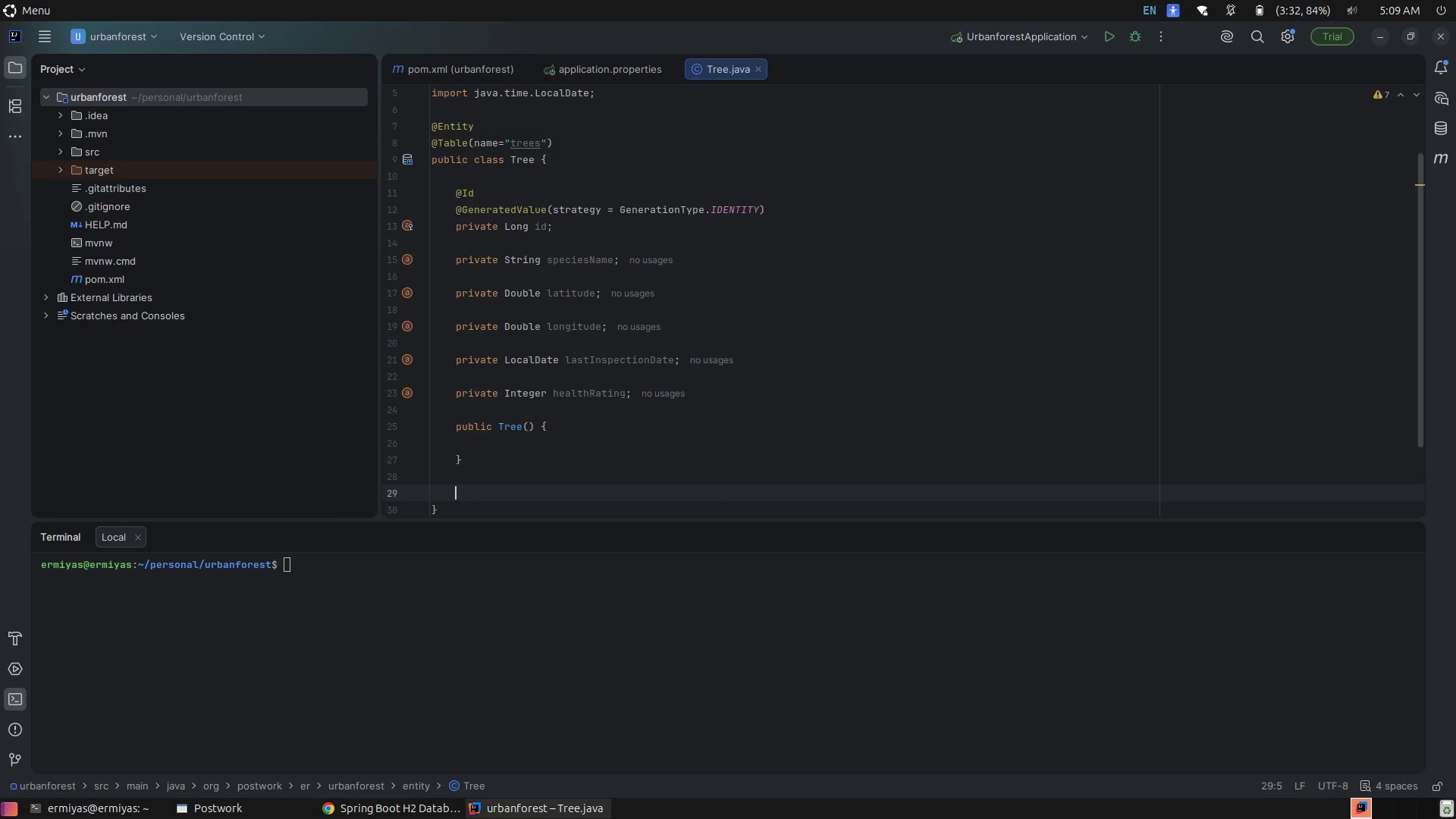 
type(P)
key(Backspace)
type(publ)
key(Tab)
type(Tr)
key(Tab)
 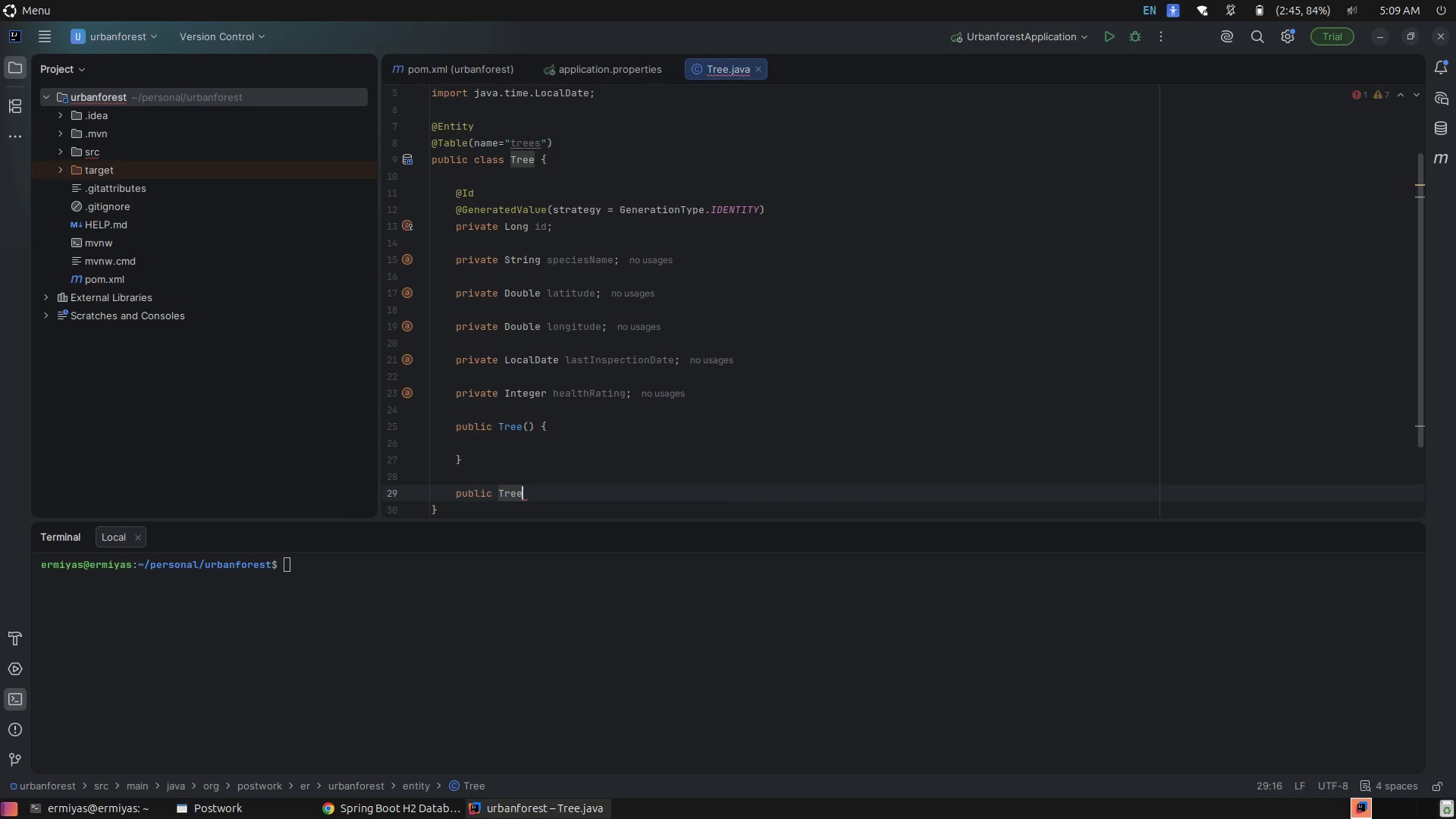 
wait(12.72)
 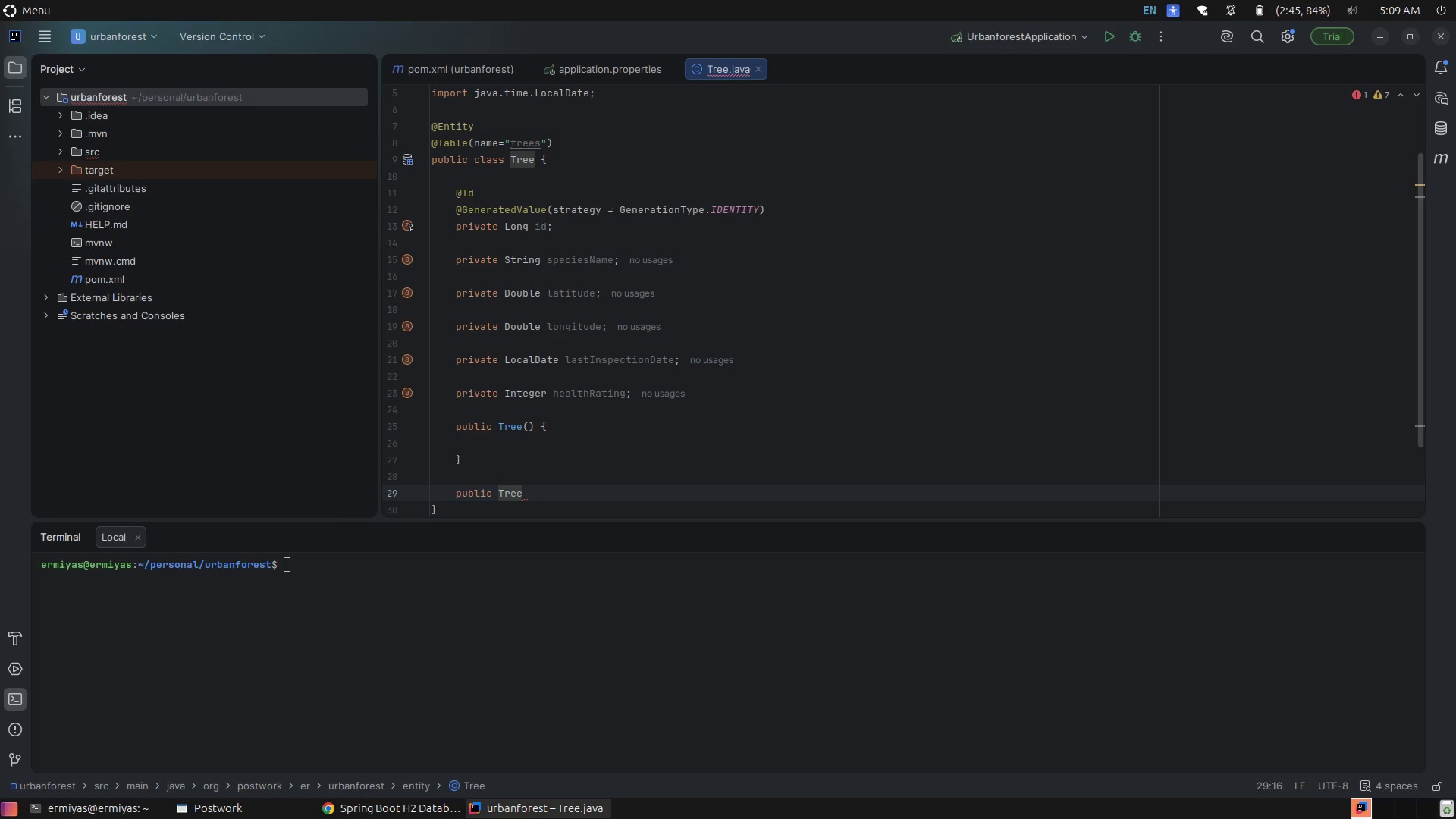 
key(Shift+9)
 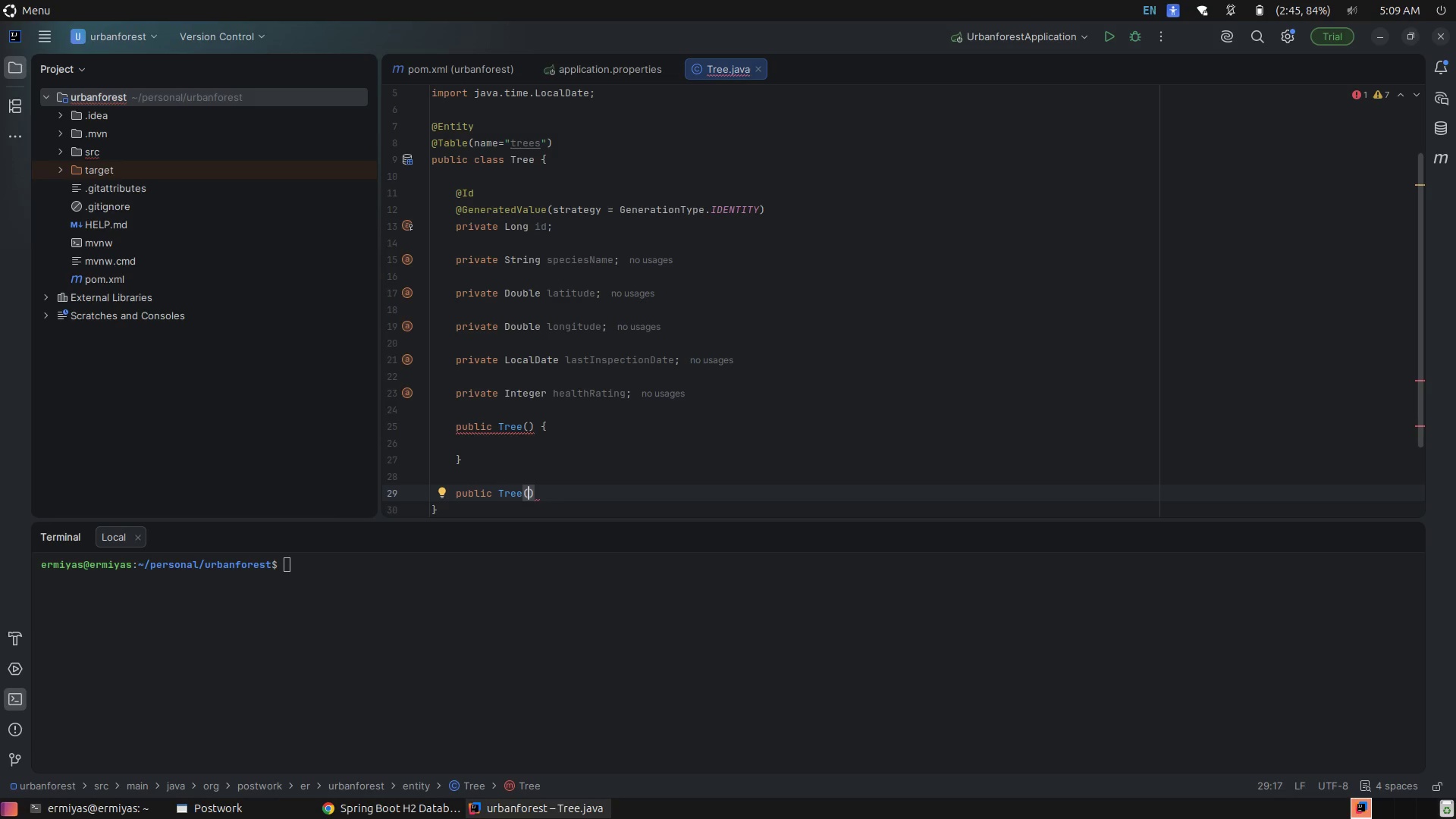 
key(Enter)
 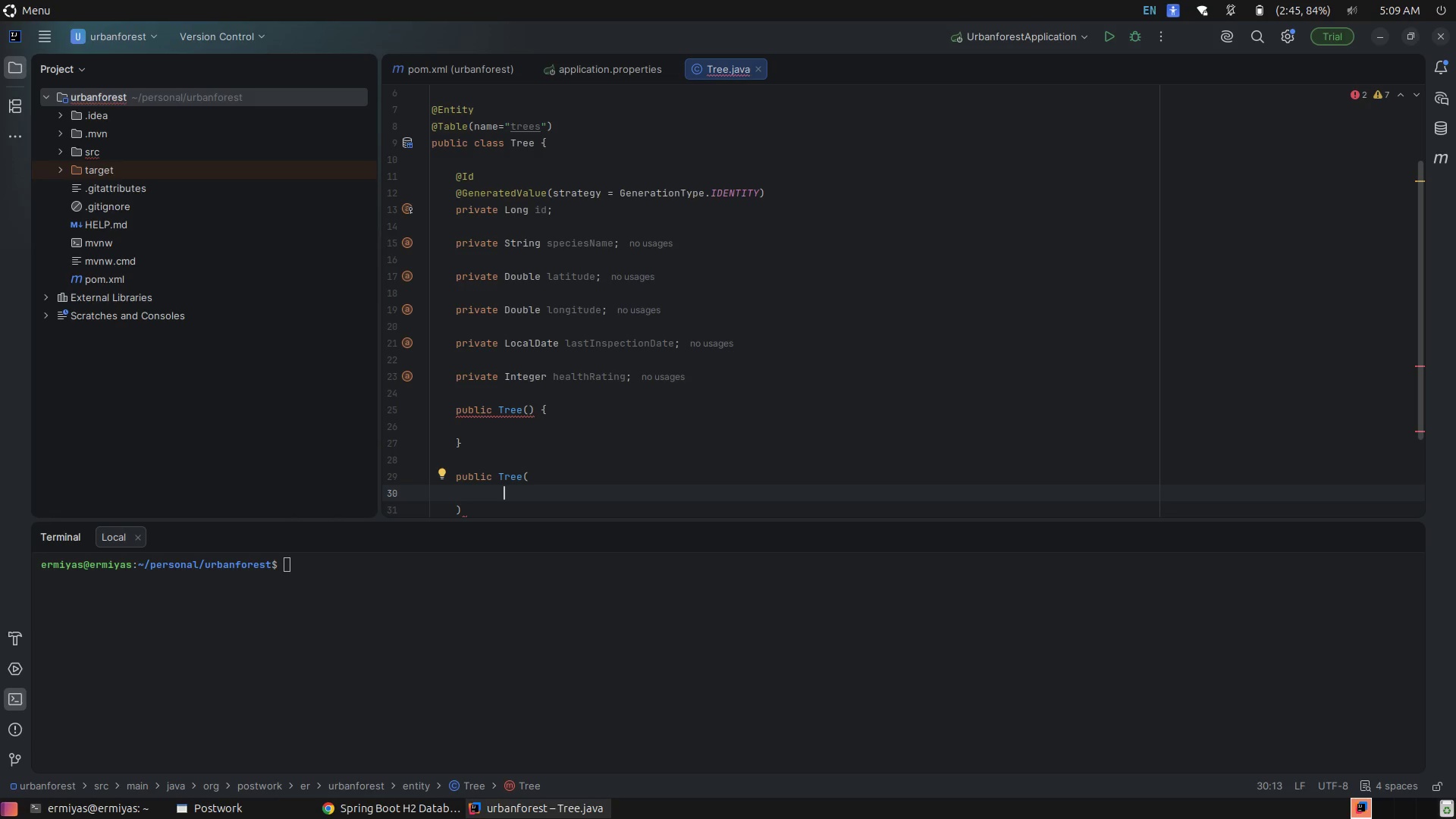 
type(Lo)
key(Tab)
type( id,)
 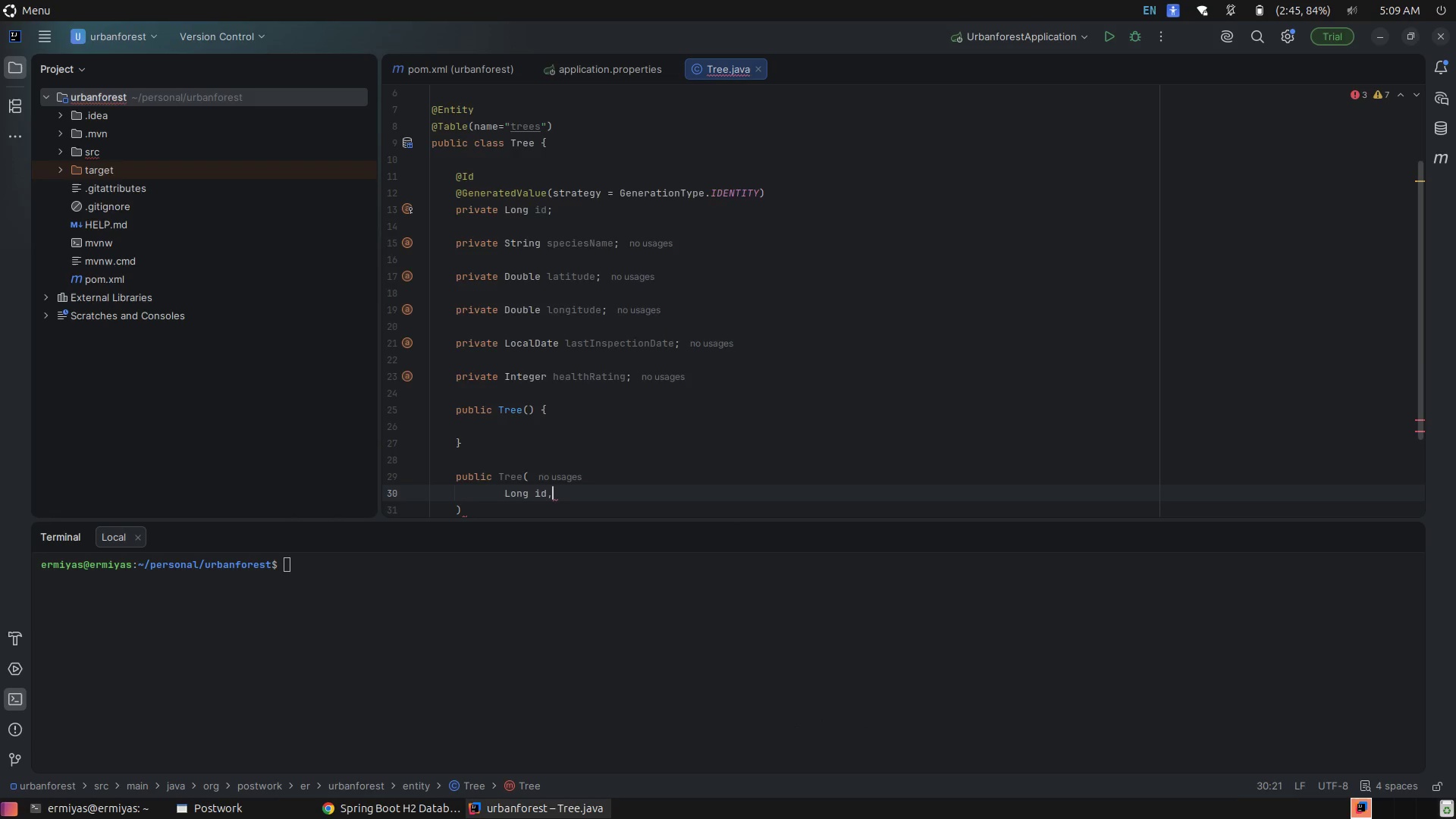 
key(Enter)
 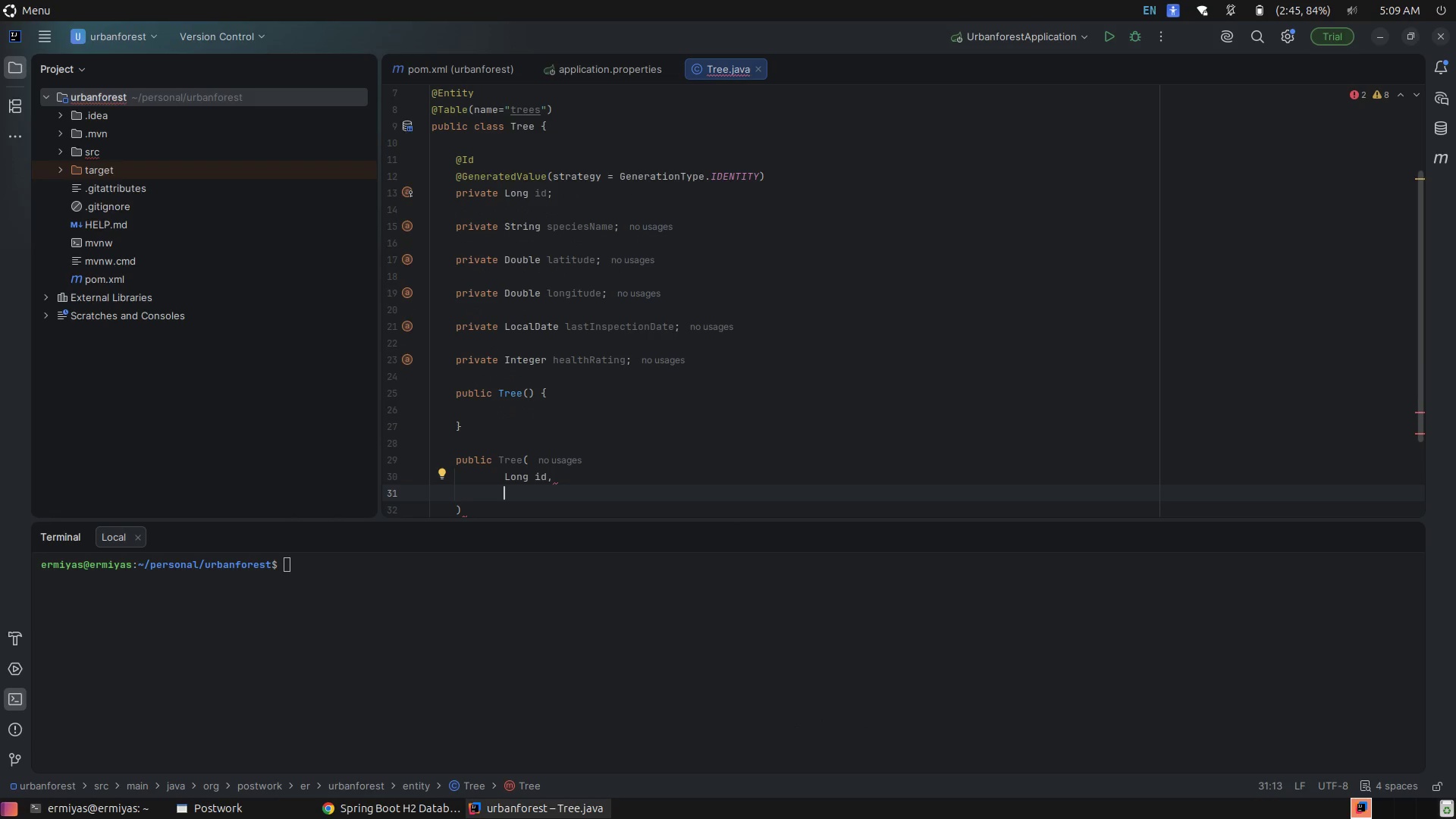 
type(Strin)
key(Tab)
type( sped)
key(Backspace)
type(sie)
key(Backspace)
key(Backspace)
key(Backspace)
type(cie)
key(Tab)
type(,)
 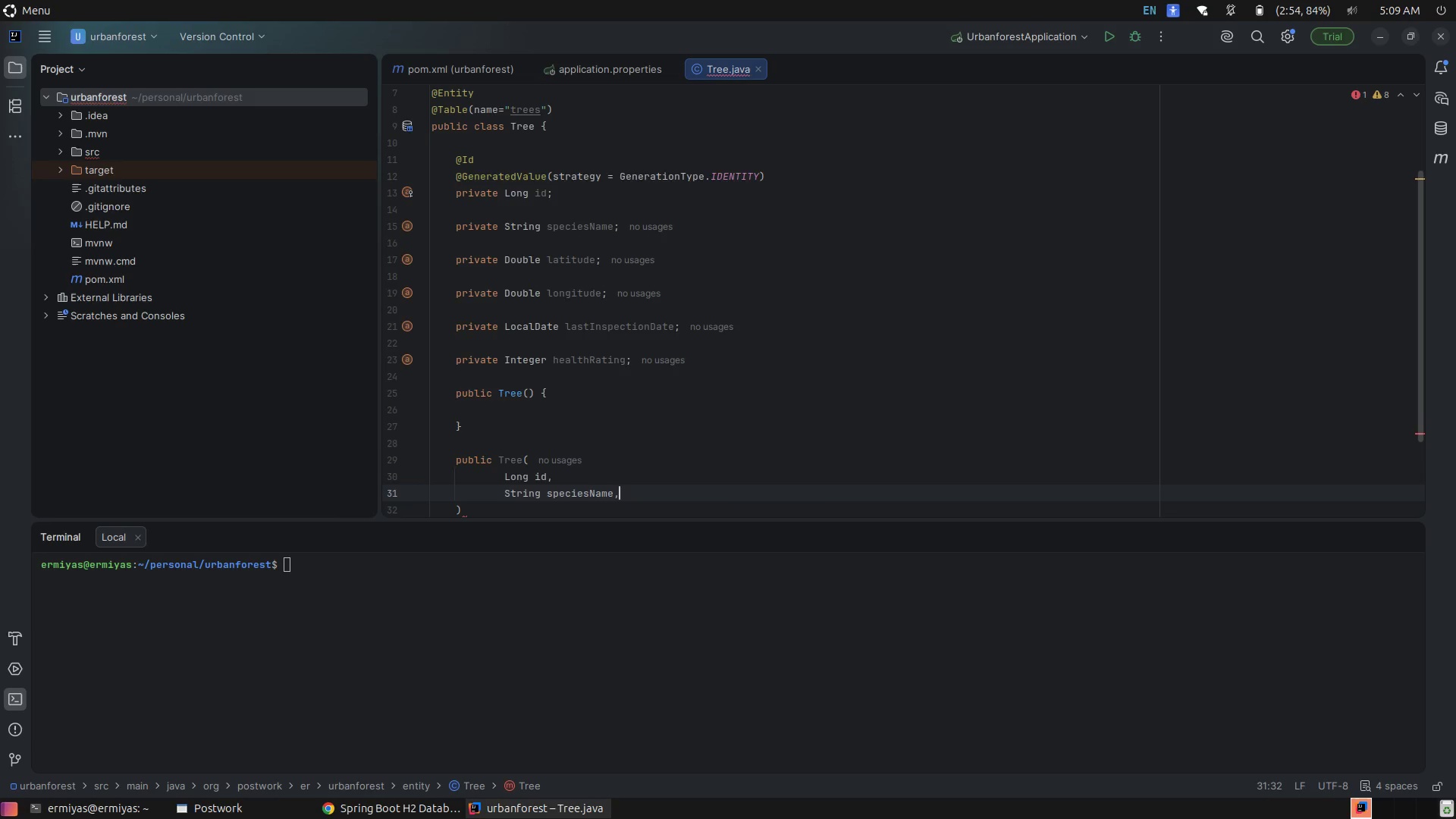 
key(Enter)
 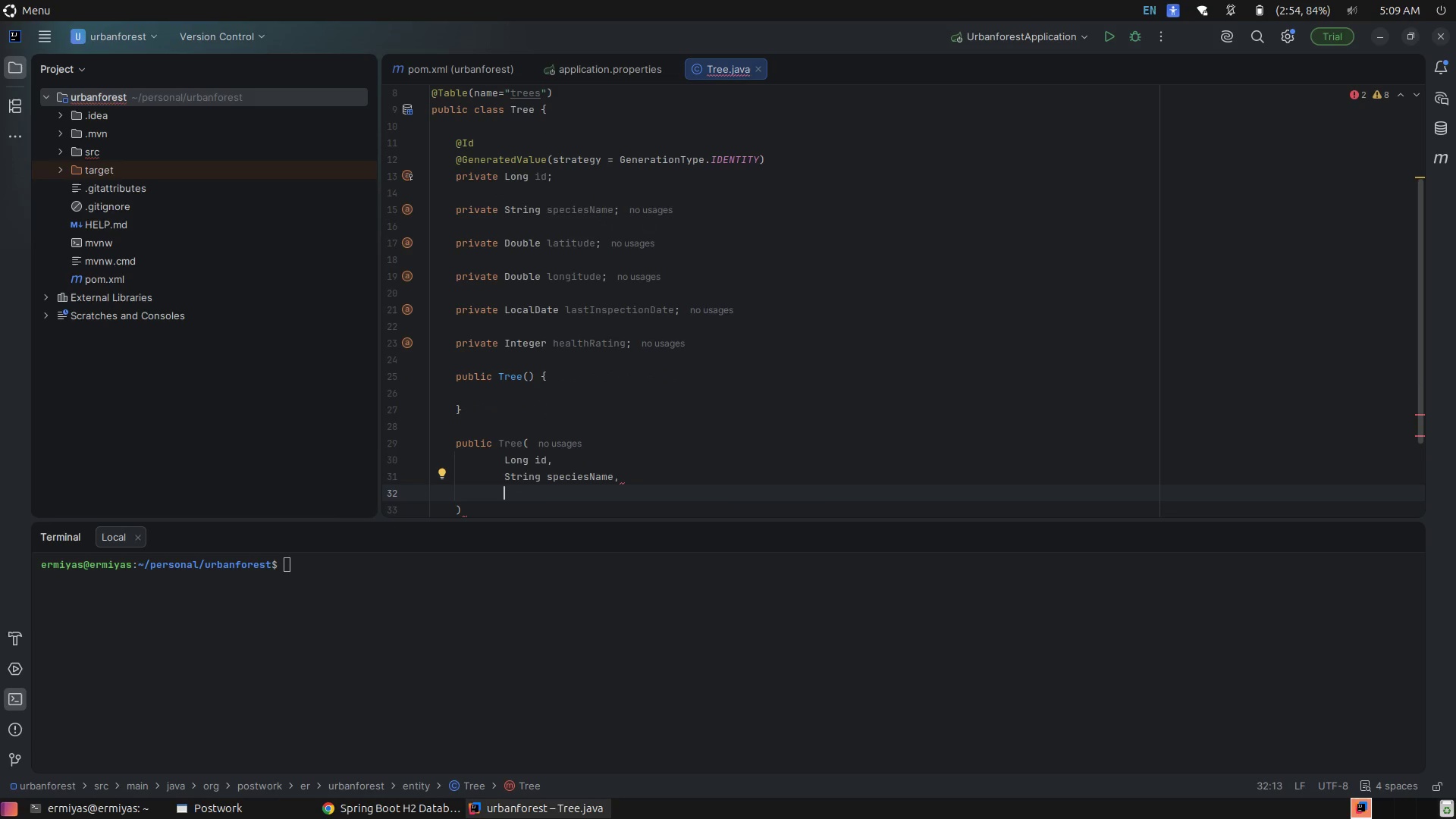 
type(Doub)
key(Tab)
type( la)
key(Tab)
type(,)
 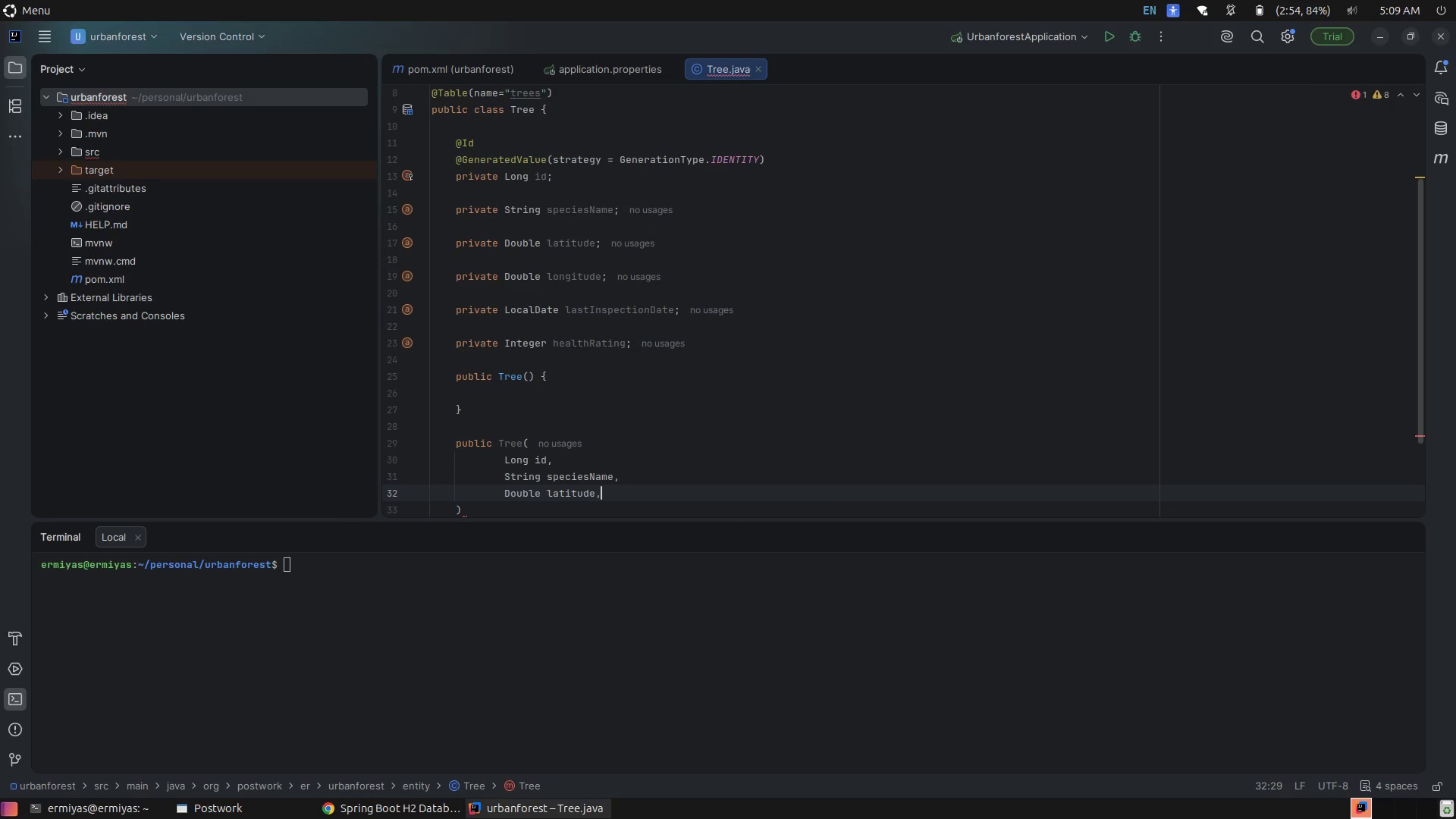 
key(Enter)
 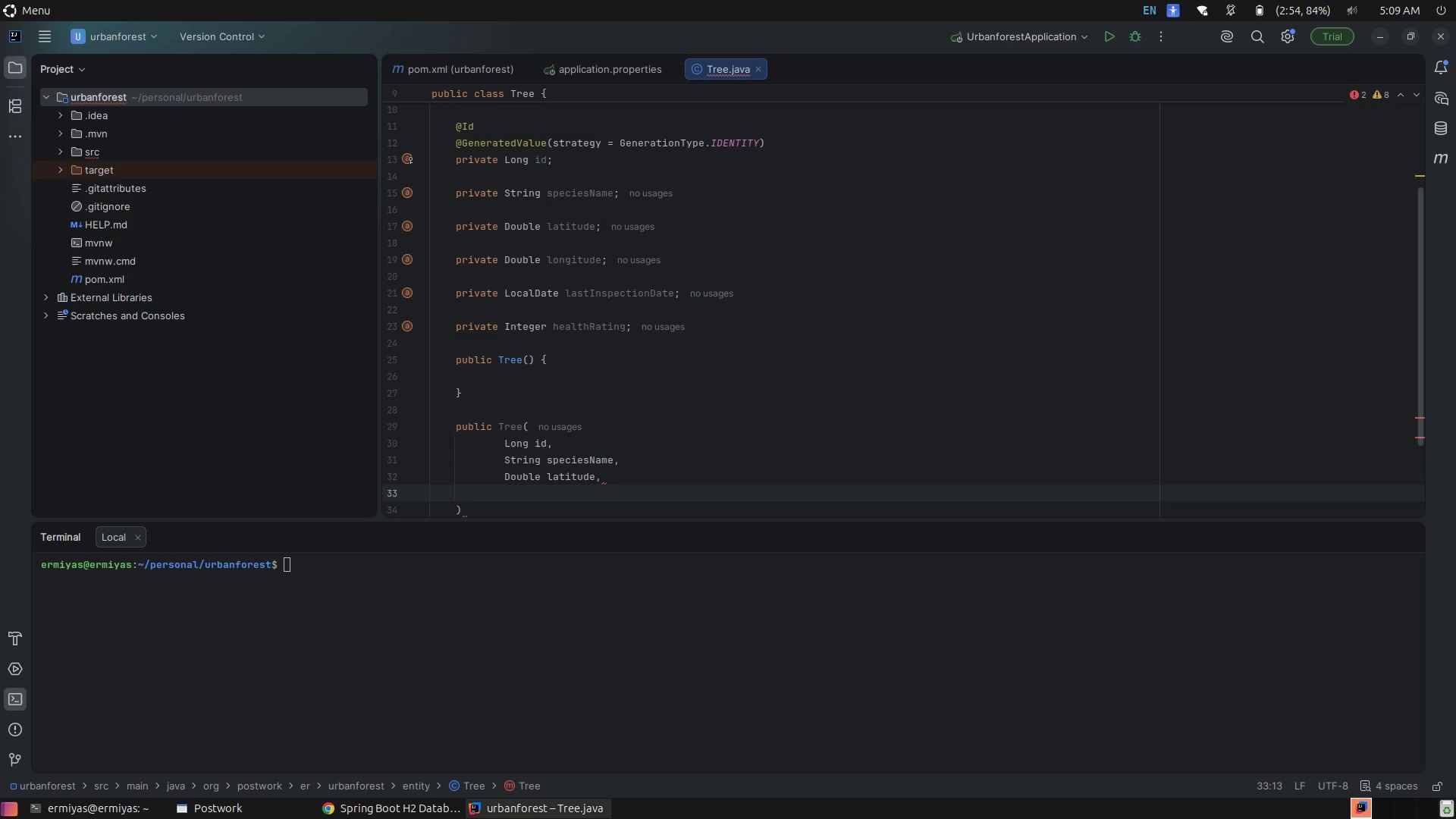 
type(Doub)
key(Tab)
type( longi)
key(Tab)
type(,)
 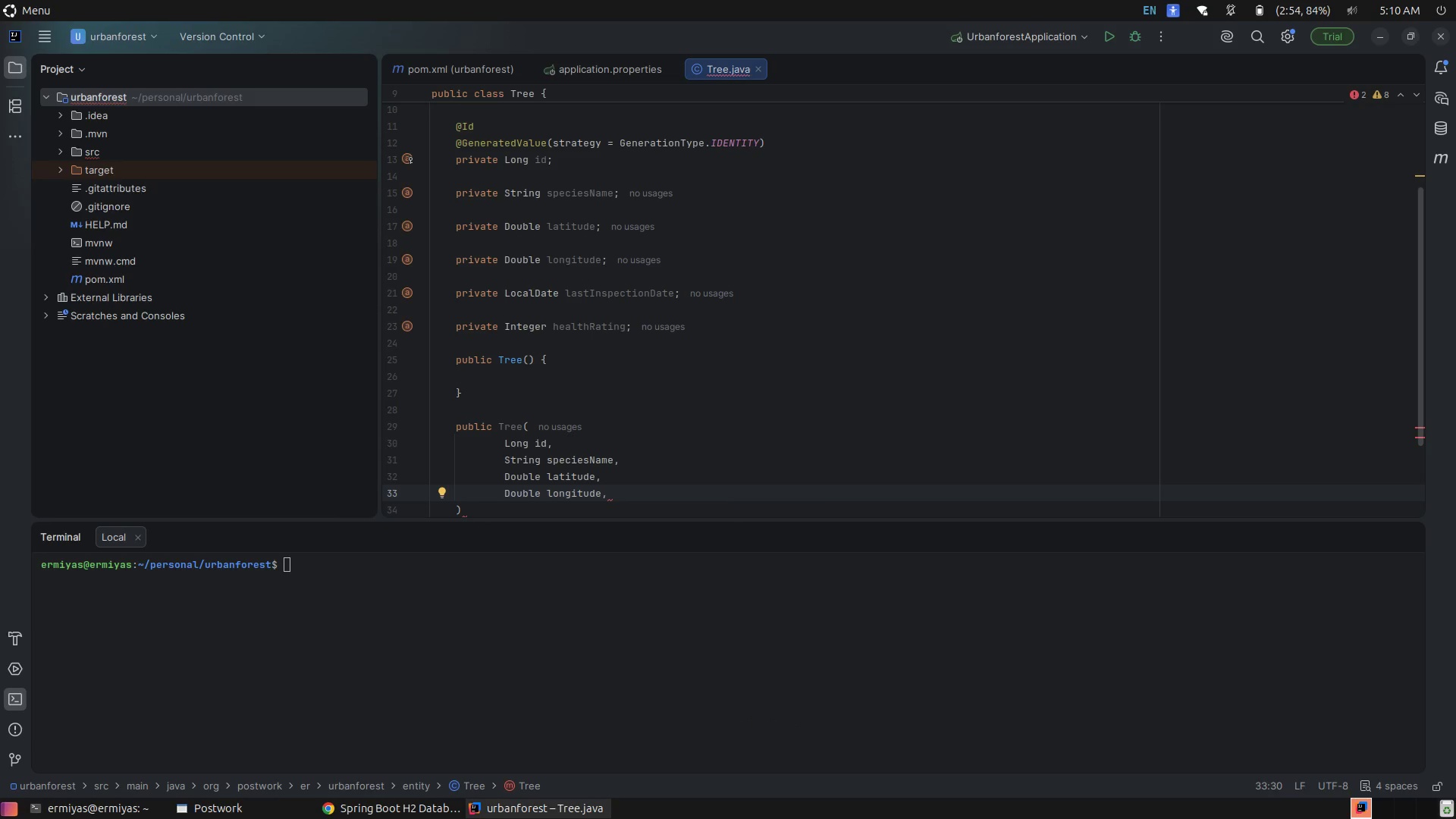 
key(Enter)
 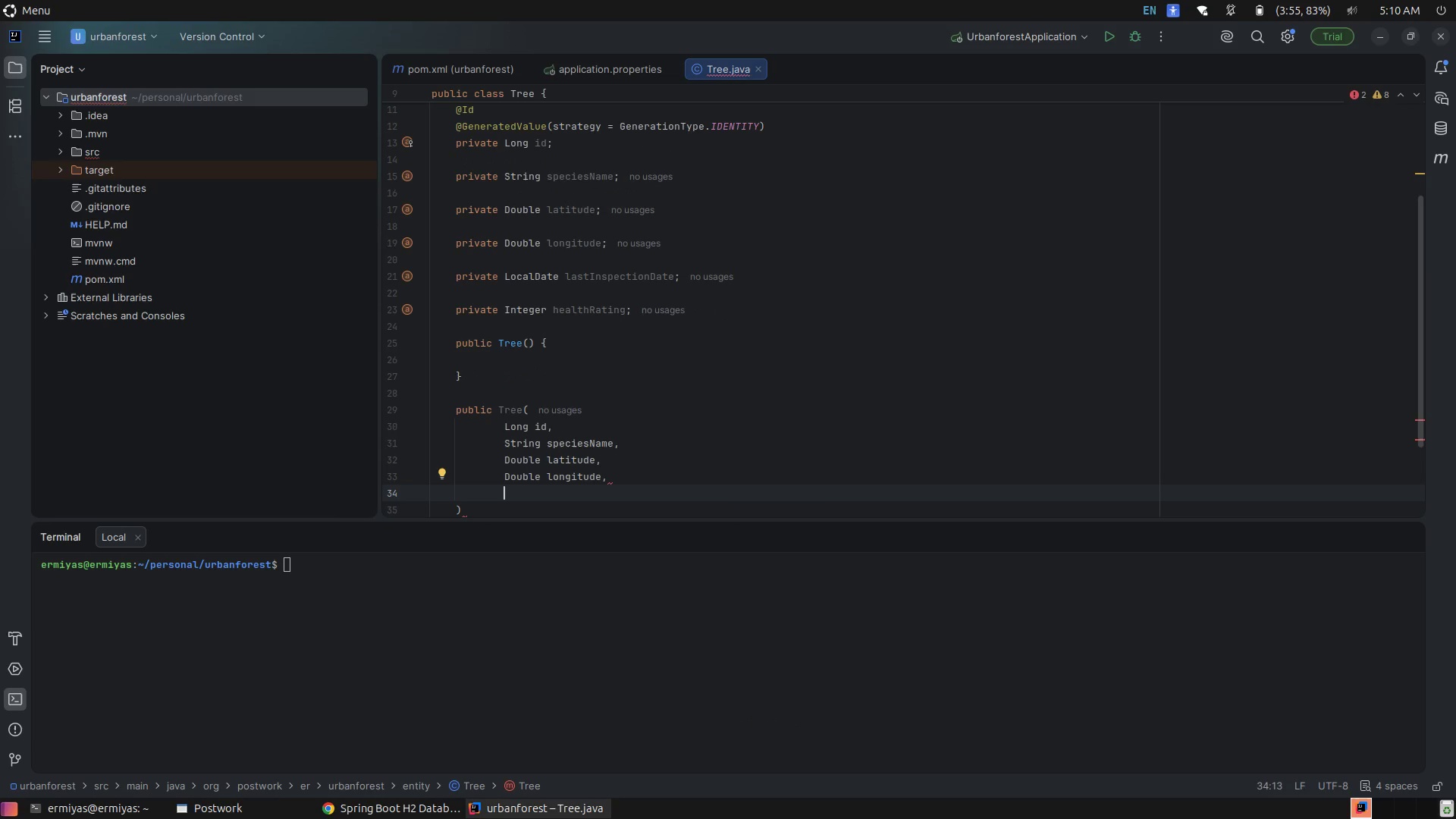 
type(Loca)
key(Tab)
type( lastIn)
key(Tab)
type(,)
 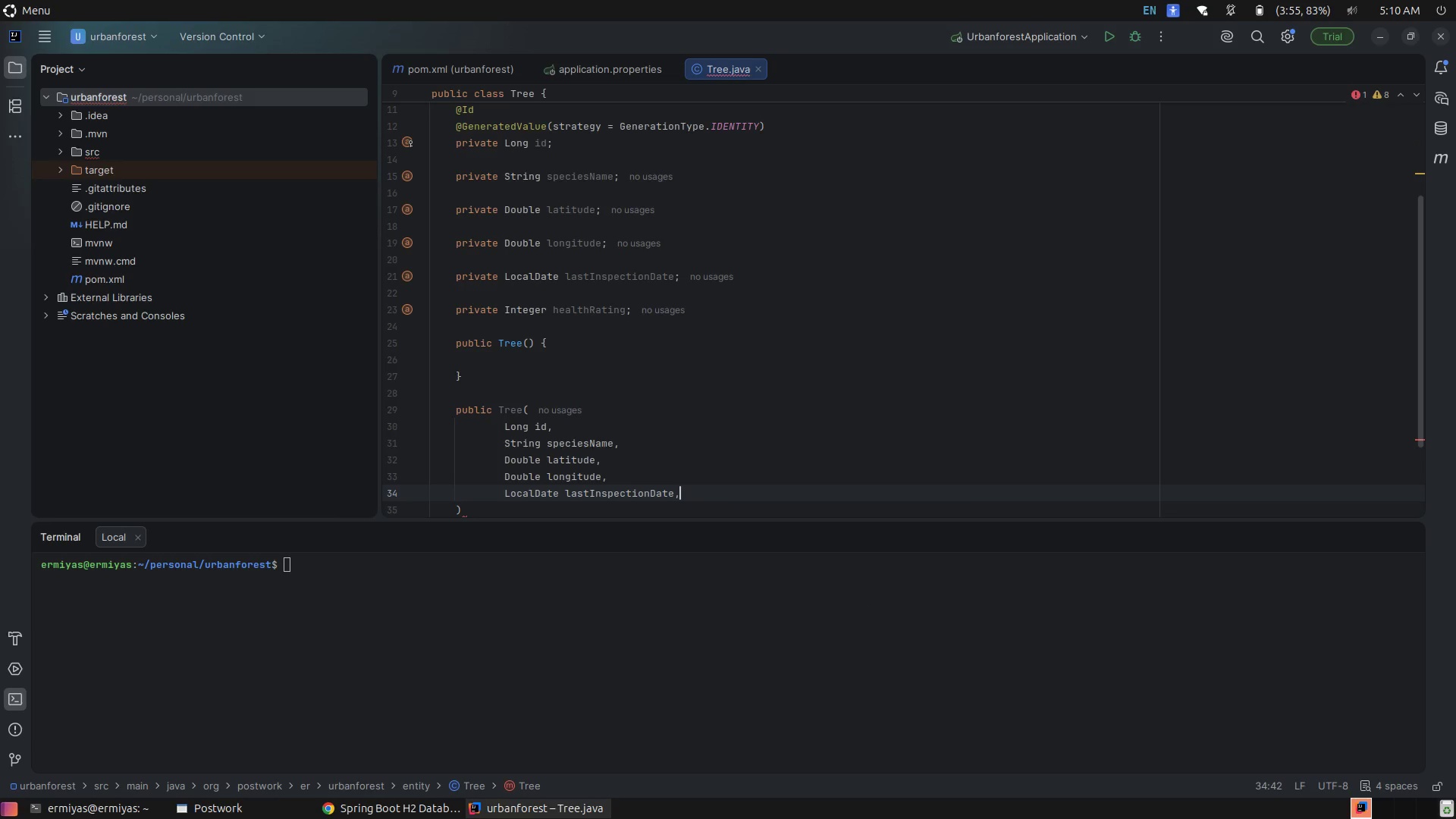 
key(Enter)
 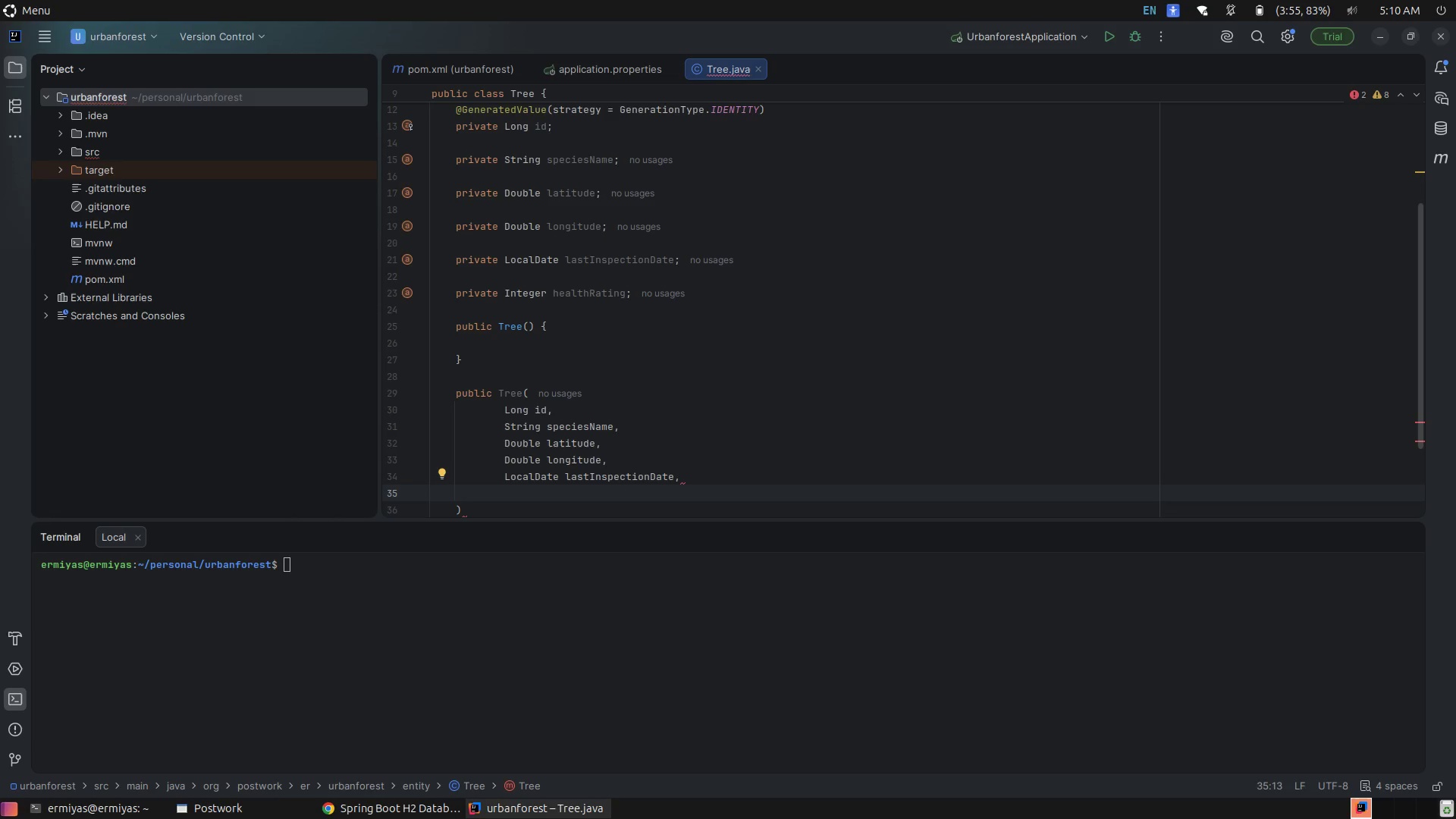 
type(In)
 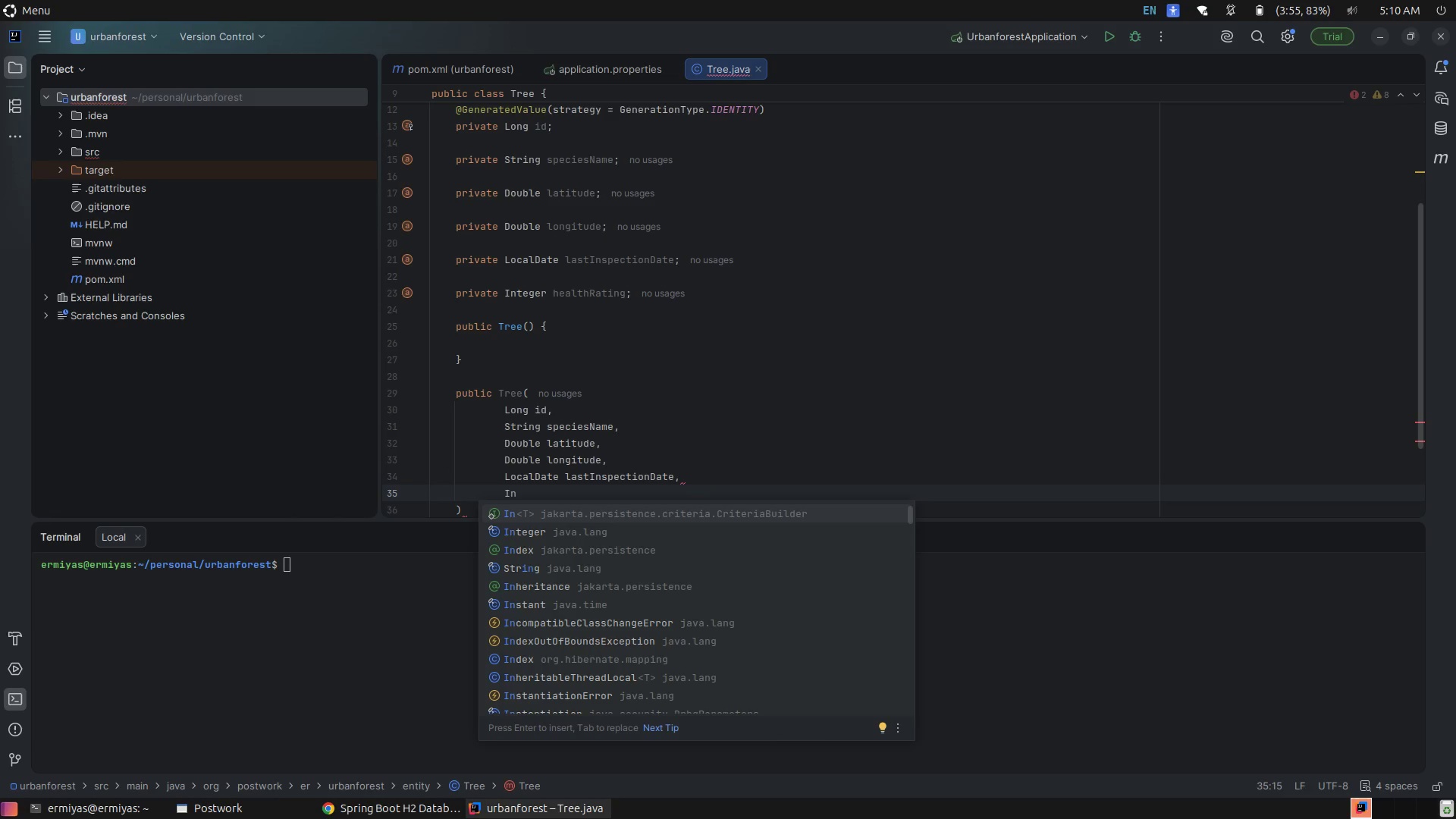 
key(ArrowDown)
 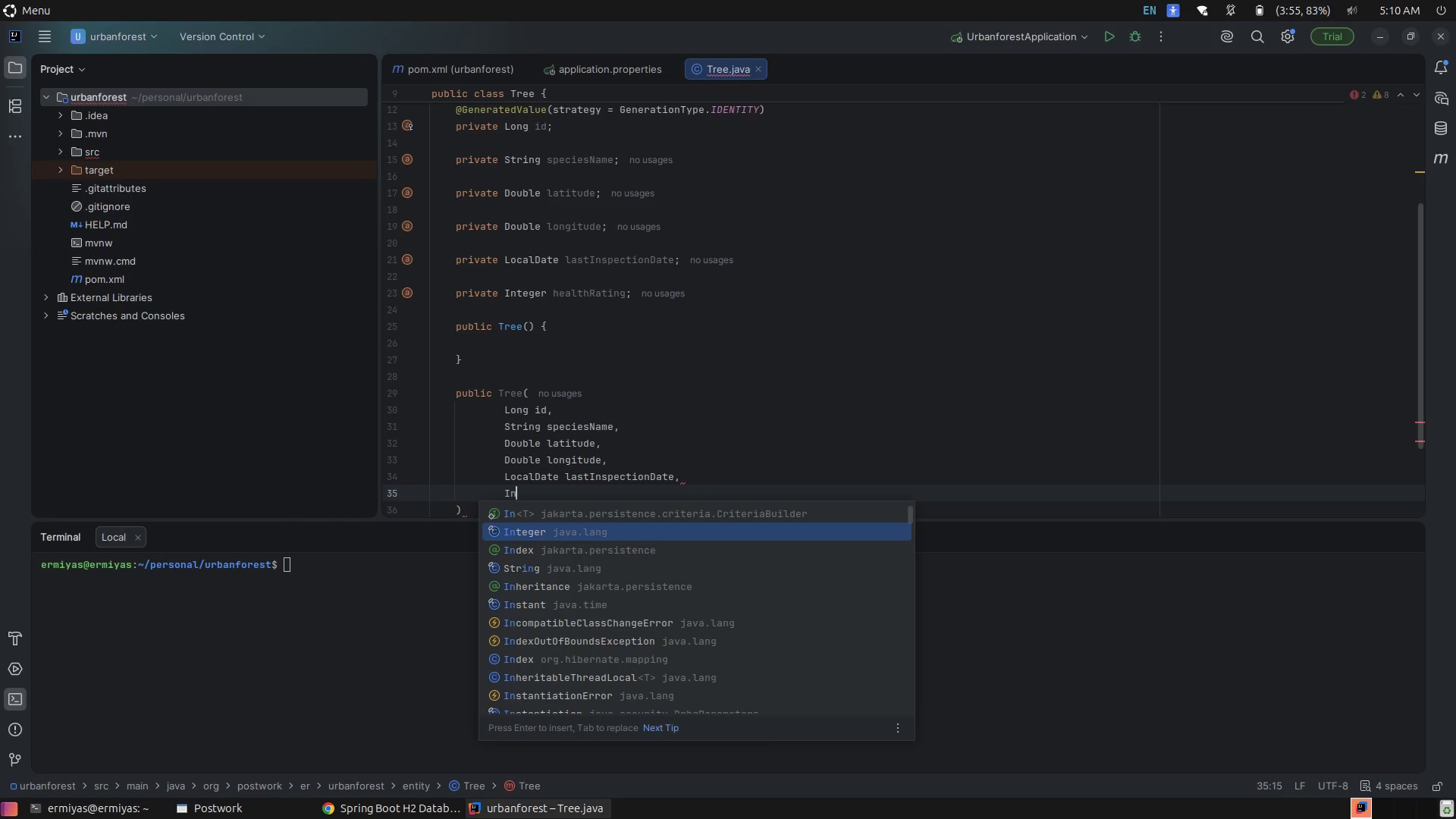 
key(Shift+ShiftRight)
 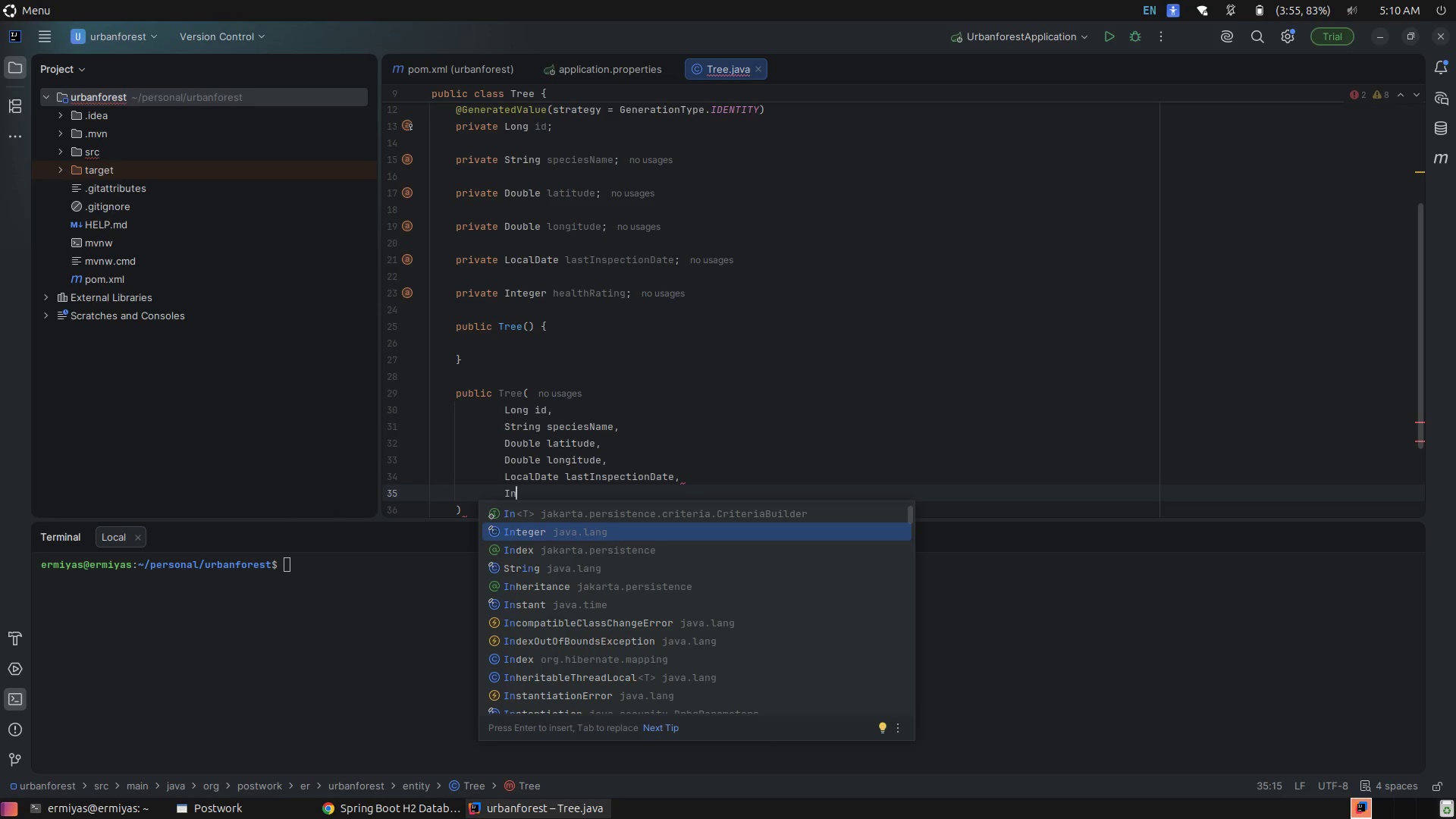 
key(Enter)
 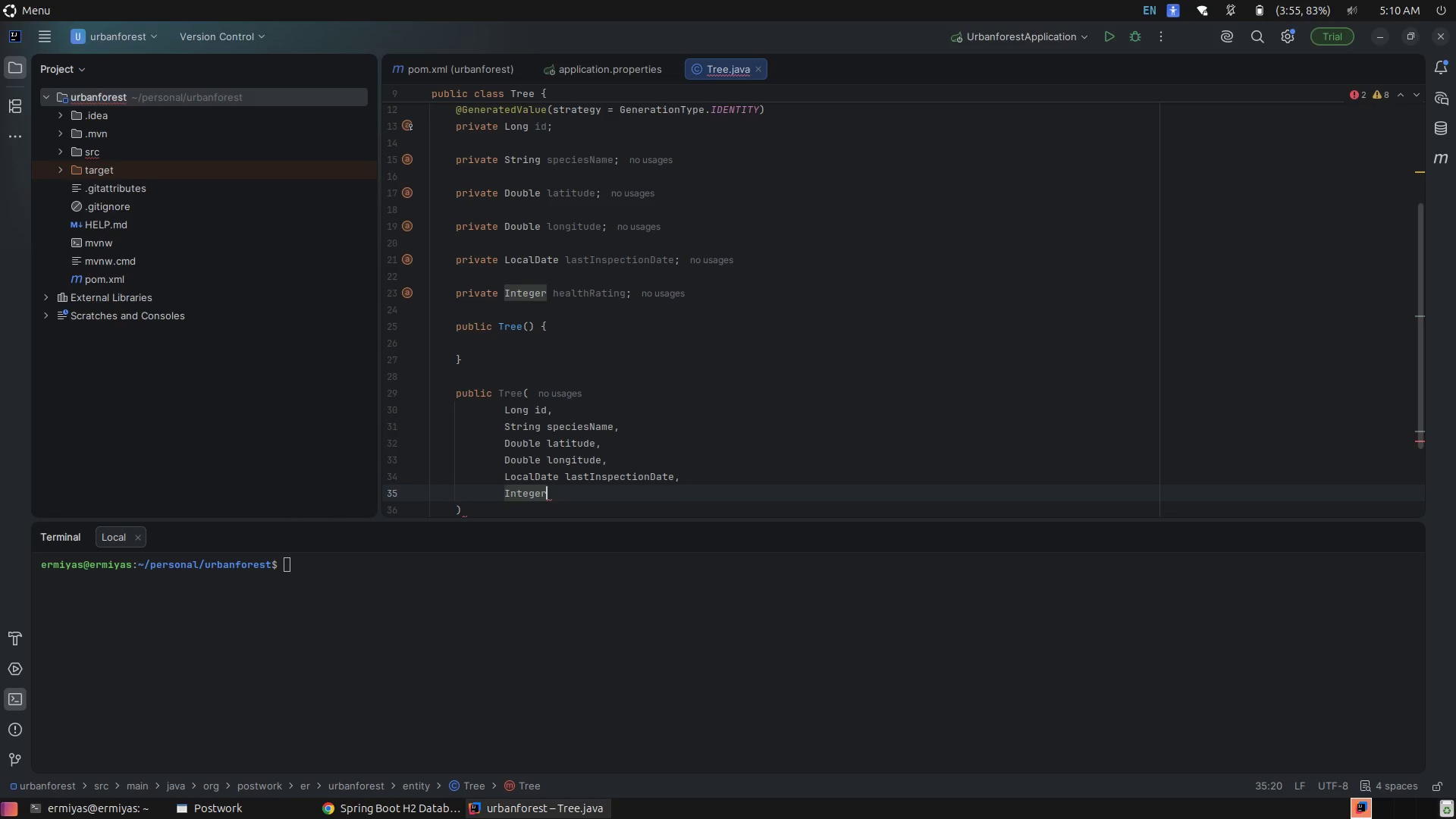 
type( ha)
key(Tab)
 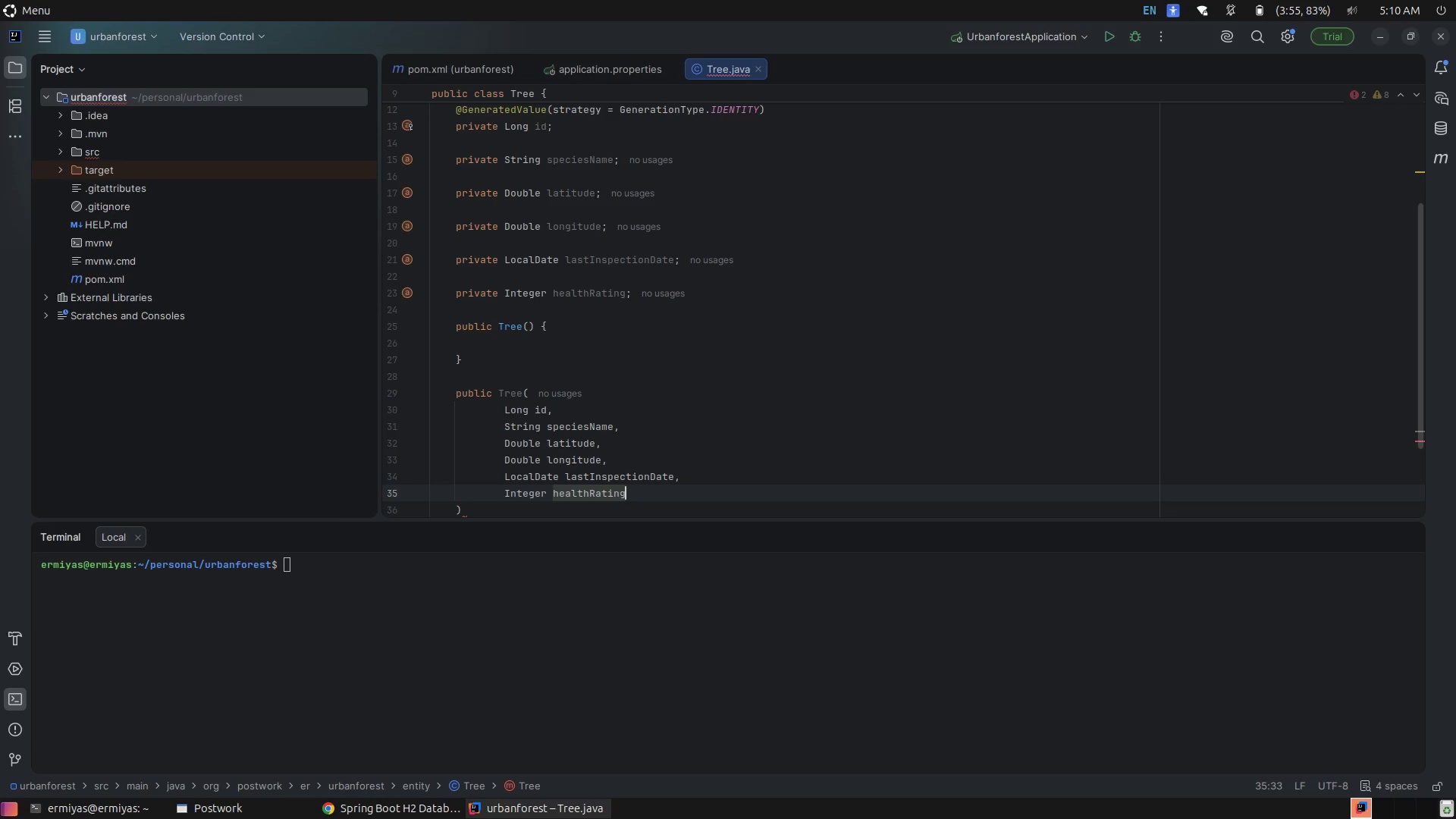 
hold_key(key=E, duration=0.31)
 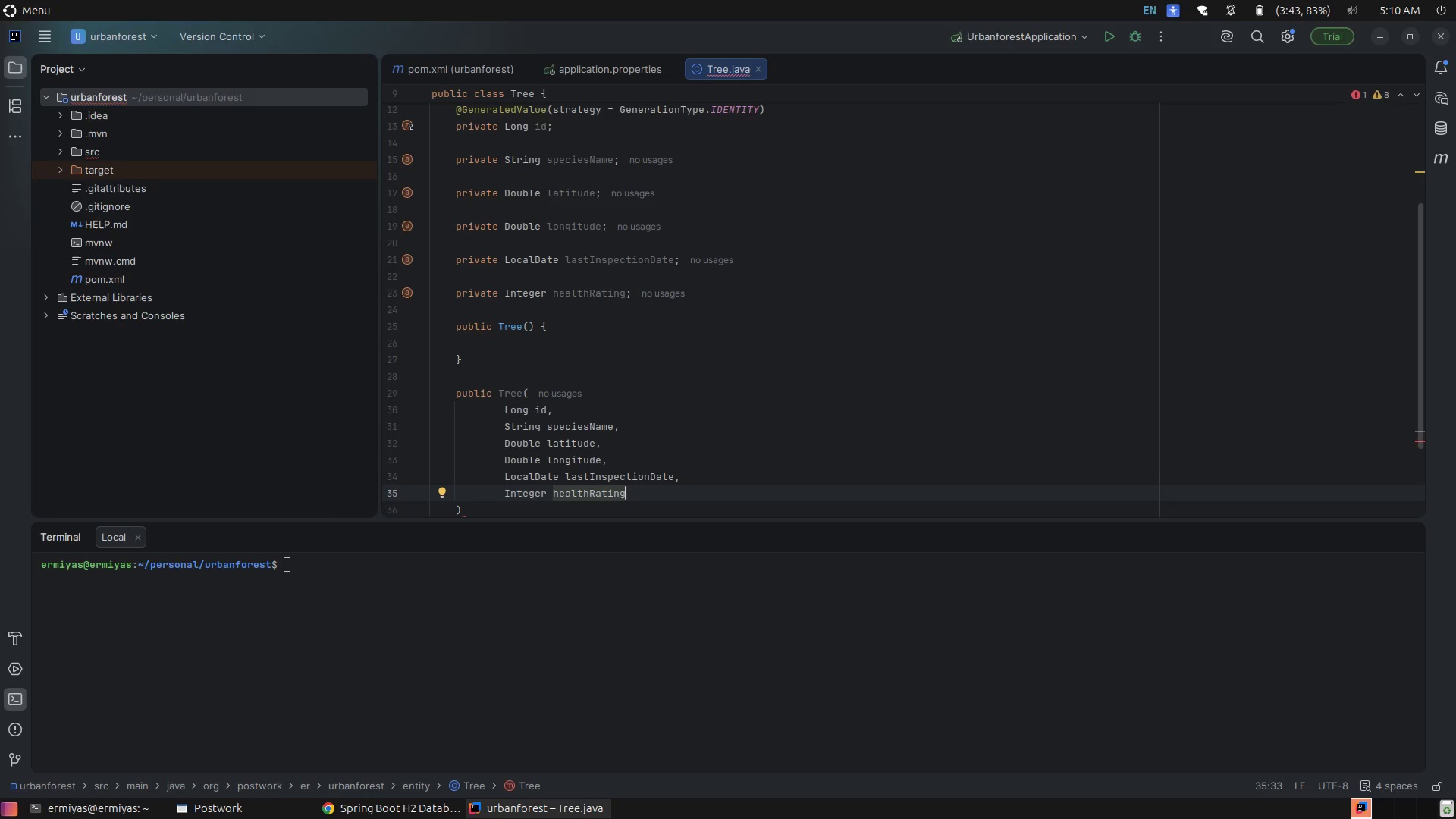 
wait(14.83)
 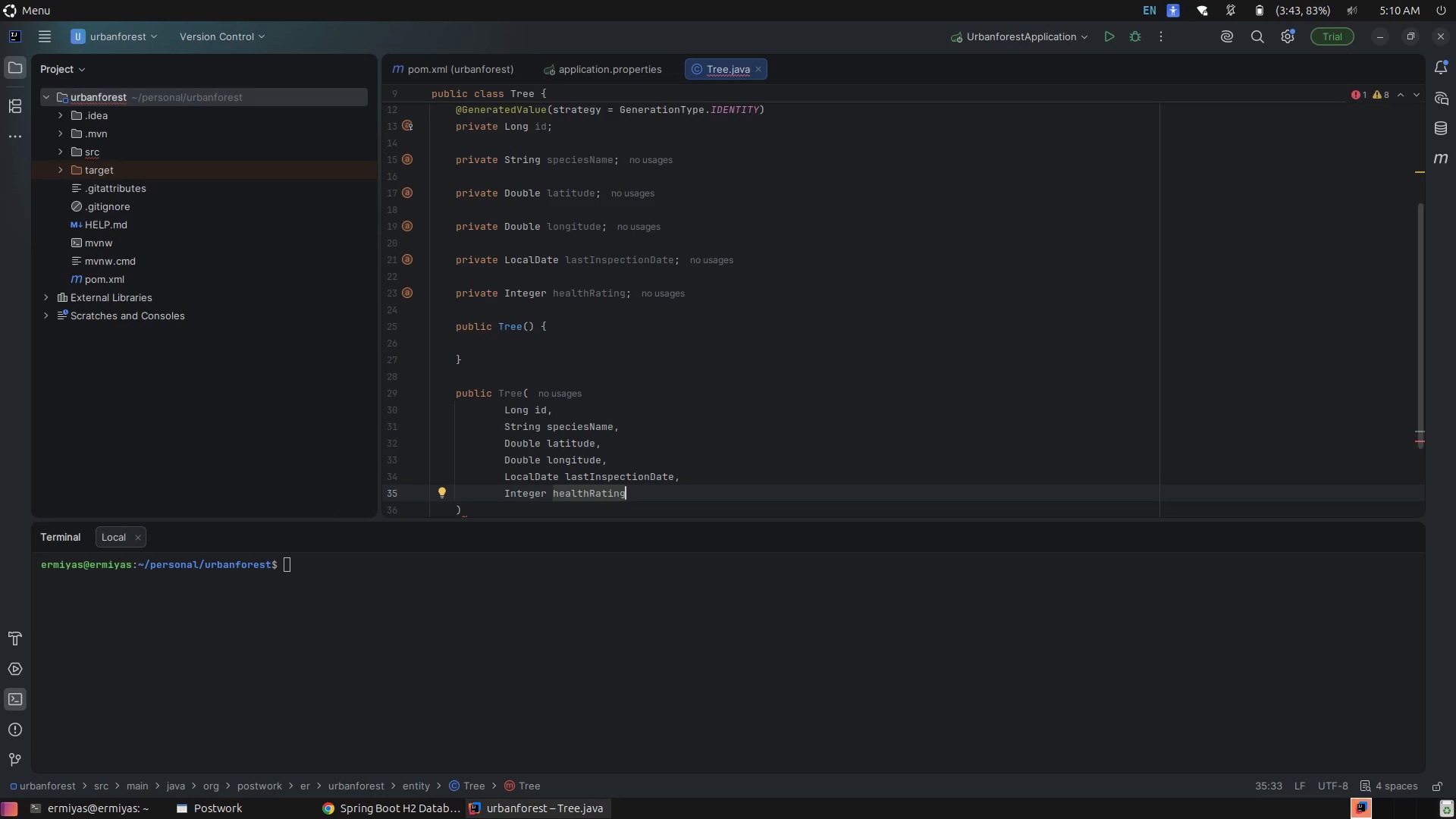 
hold_key(key=ArrowDown, duration=0.96)
 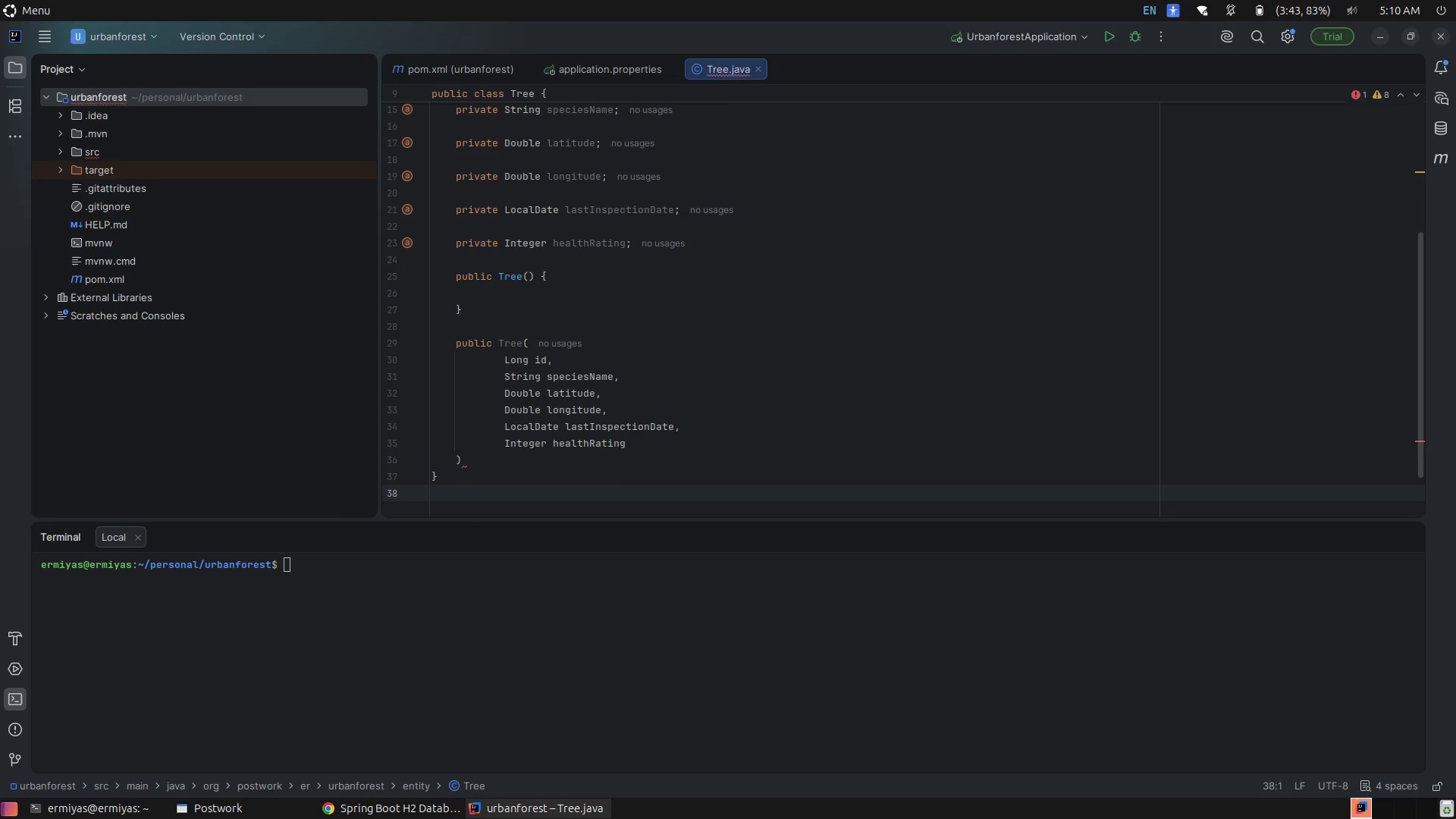 
key(ArrowUp)
 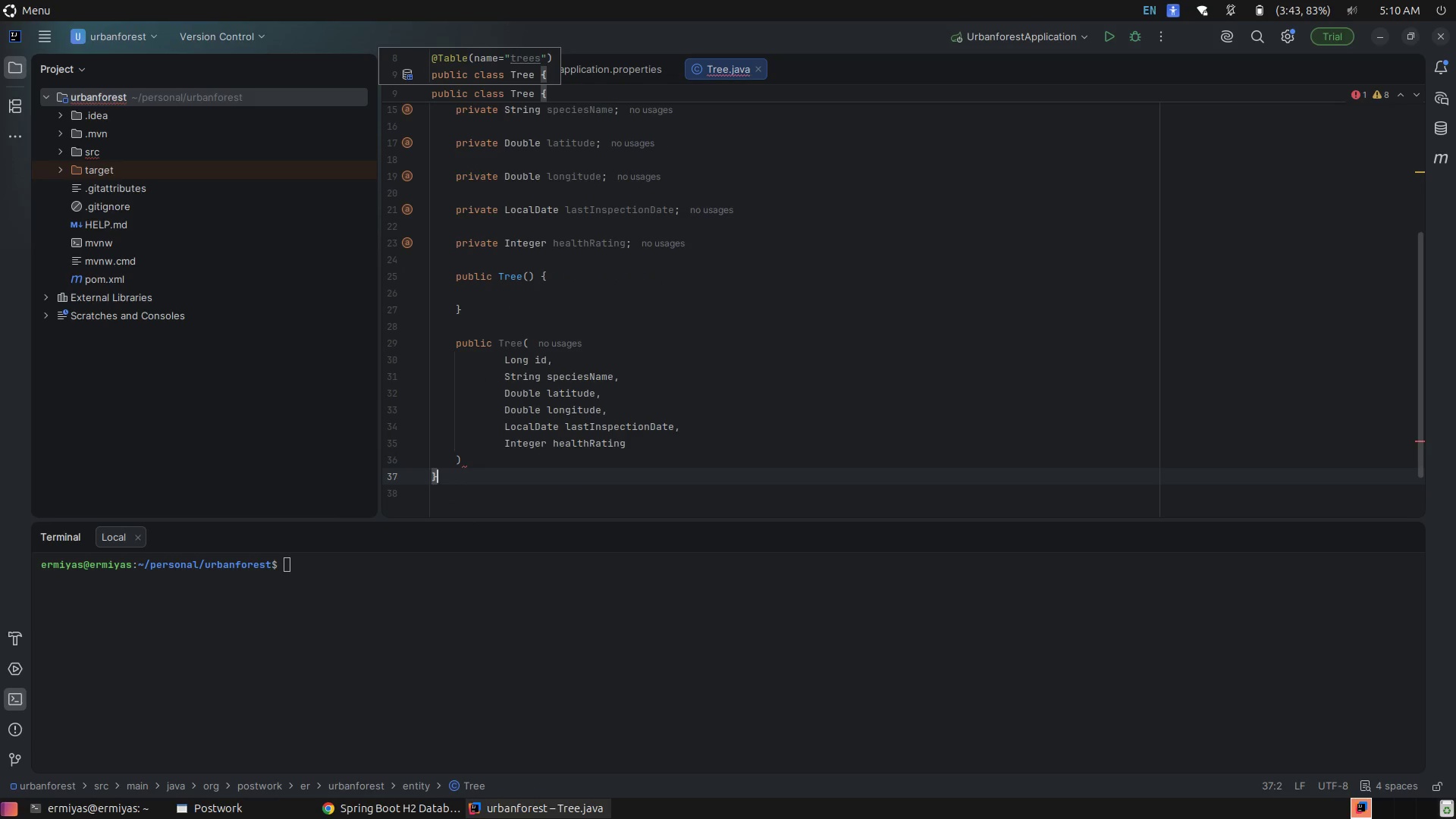 
key(ArrowLeft)
 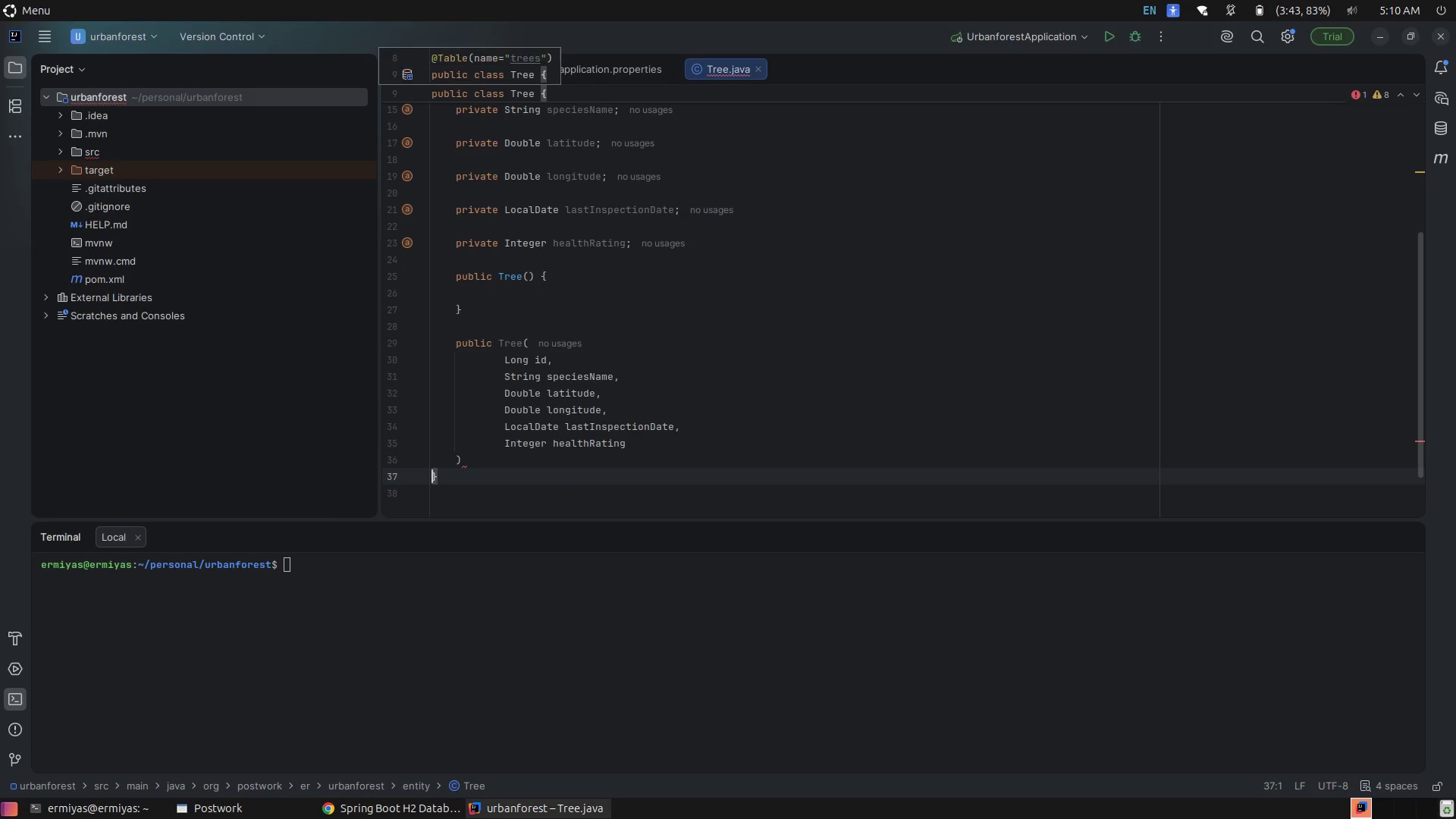 
key(Enter)
 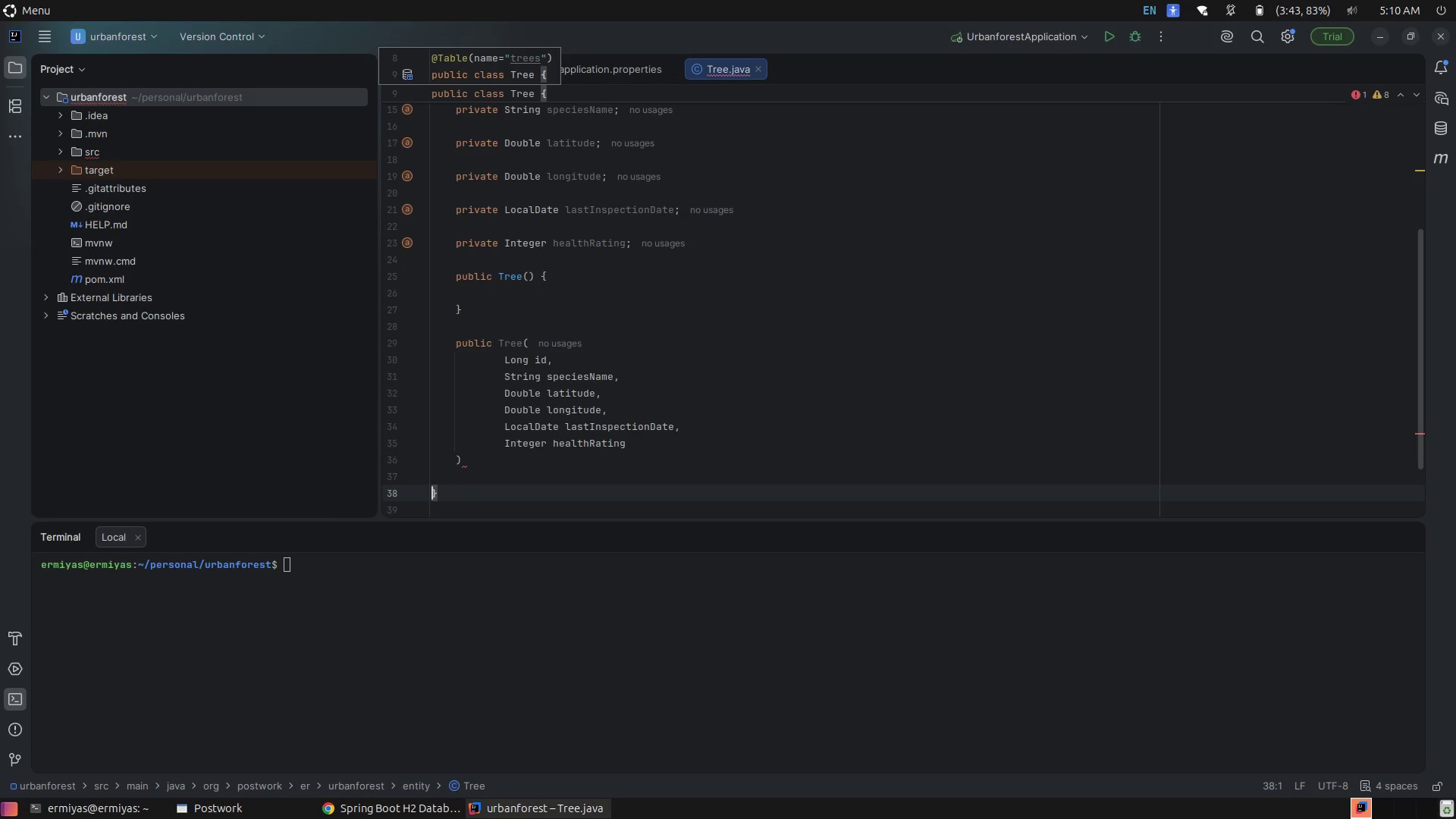 
key(ArrowLeft)
 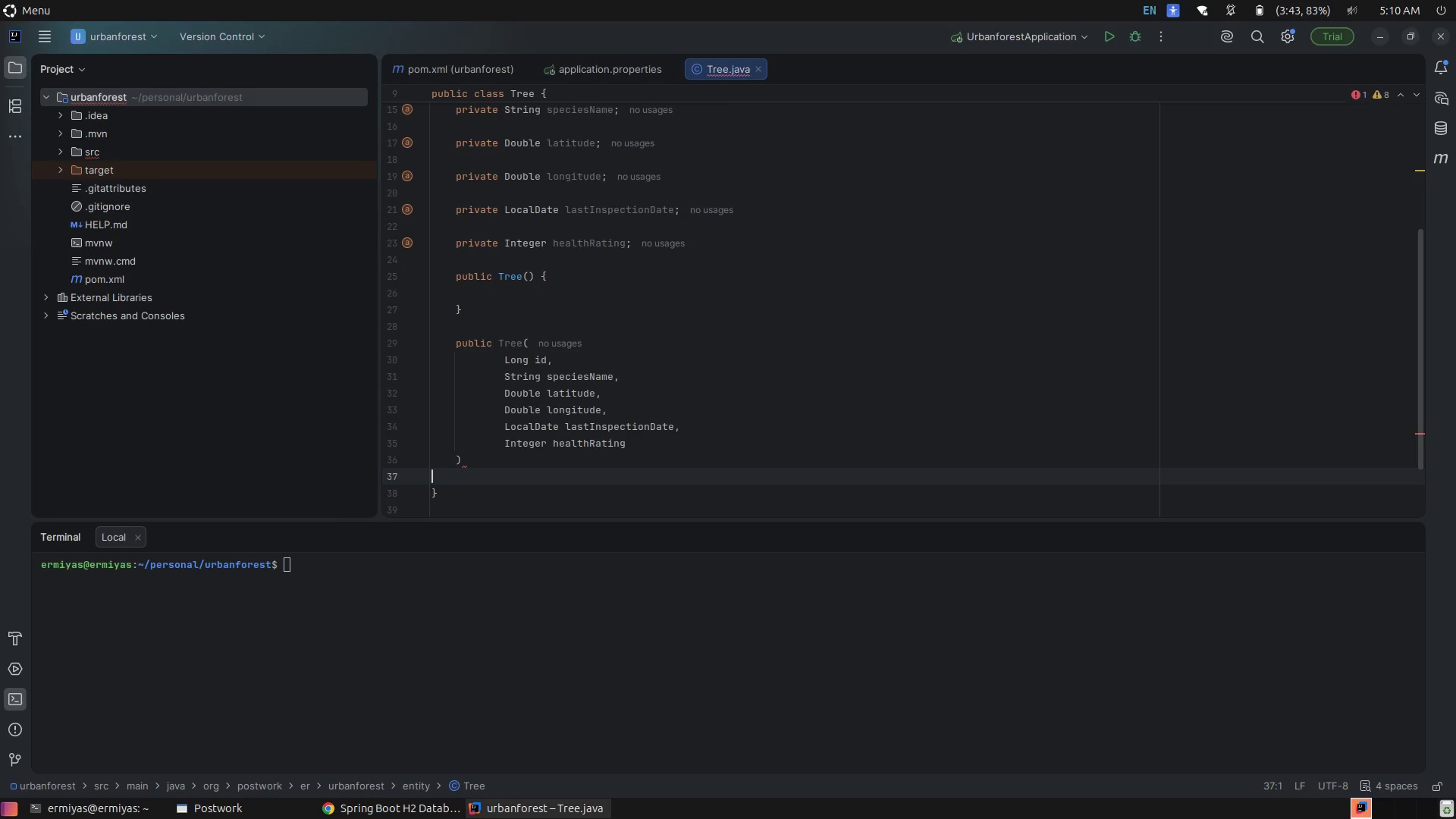 
key(ArrowLeft)
 